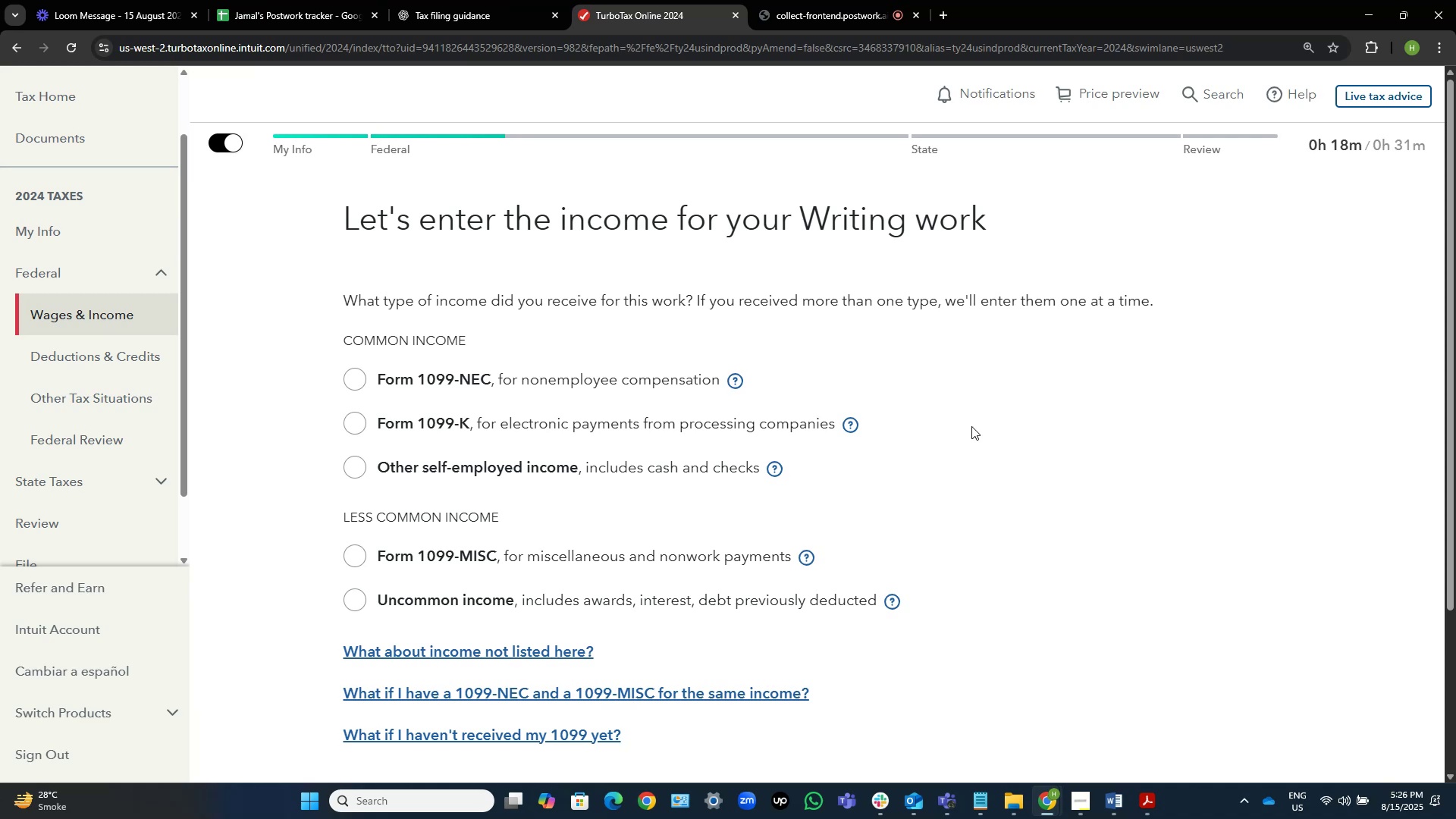 
left_click([344, 347])
 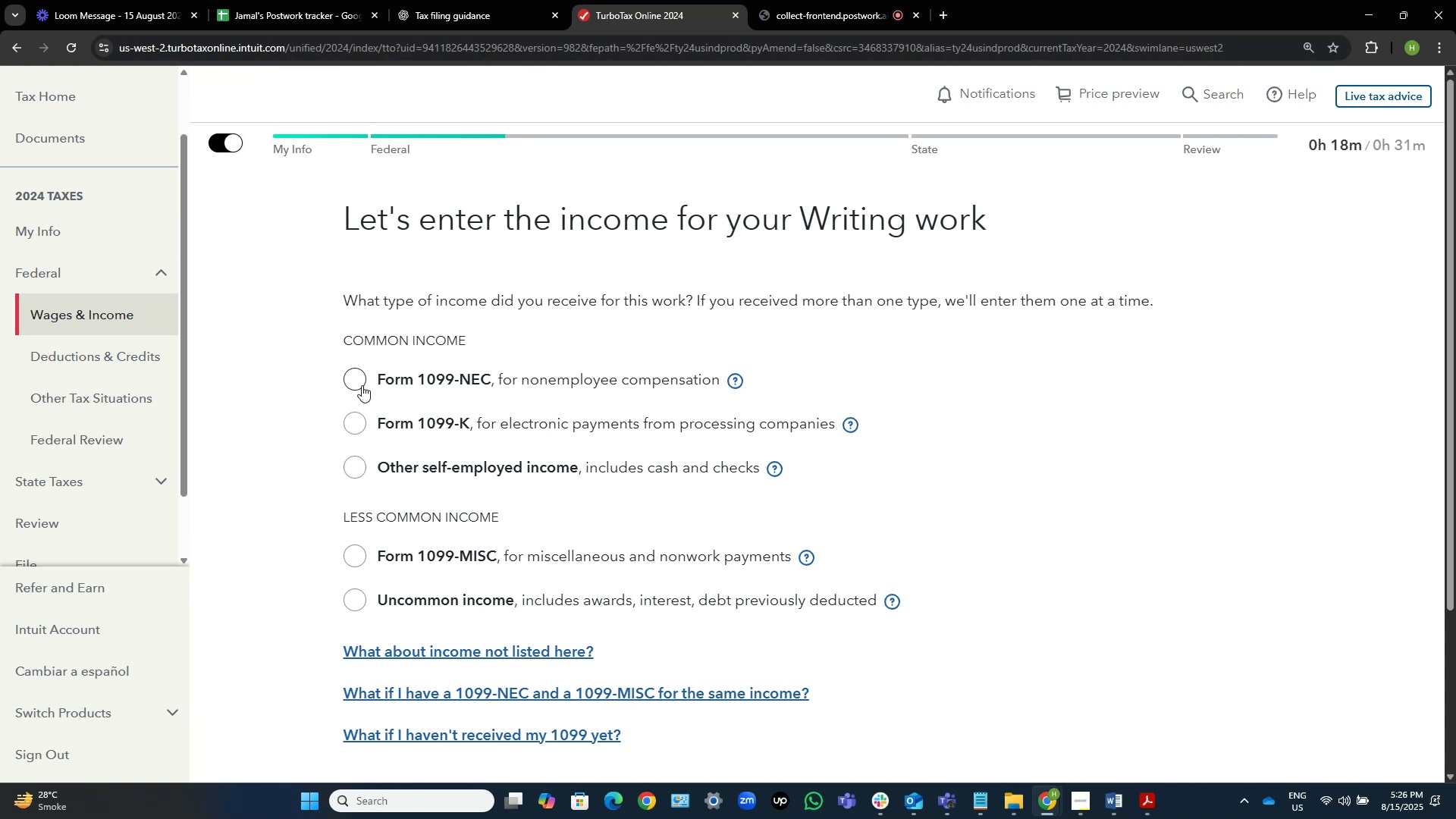 
left_click([362, 385])
 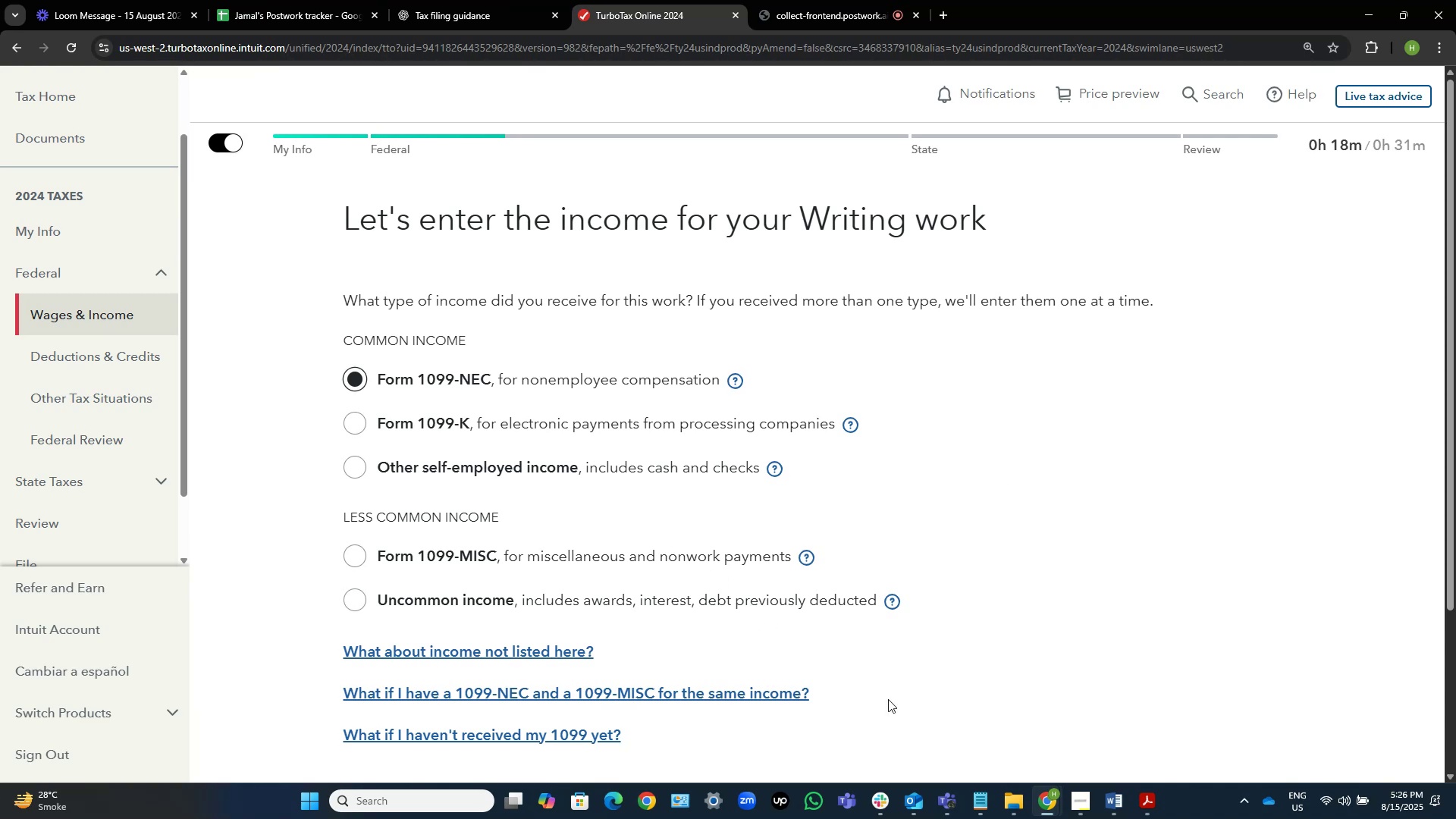 
scroll: coordinate [1076, 602], scroll_direction: down, amount: 5.0
 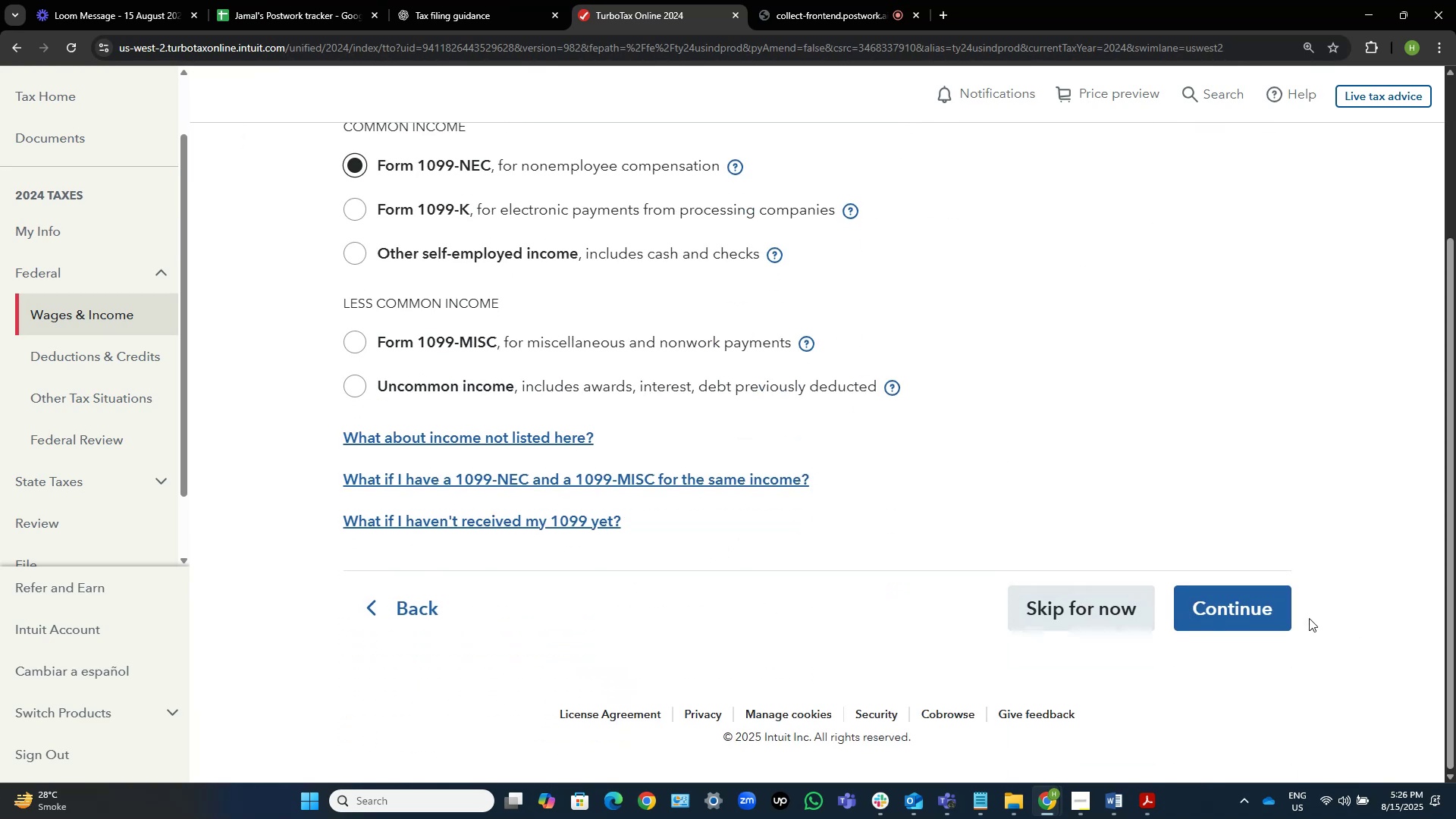 
left_click([1223, 617])
 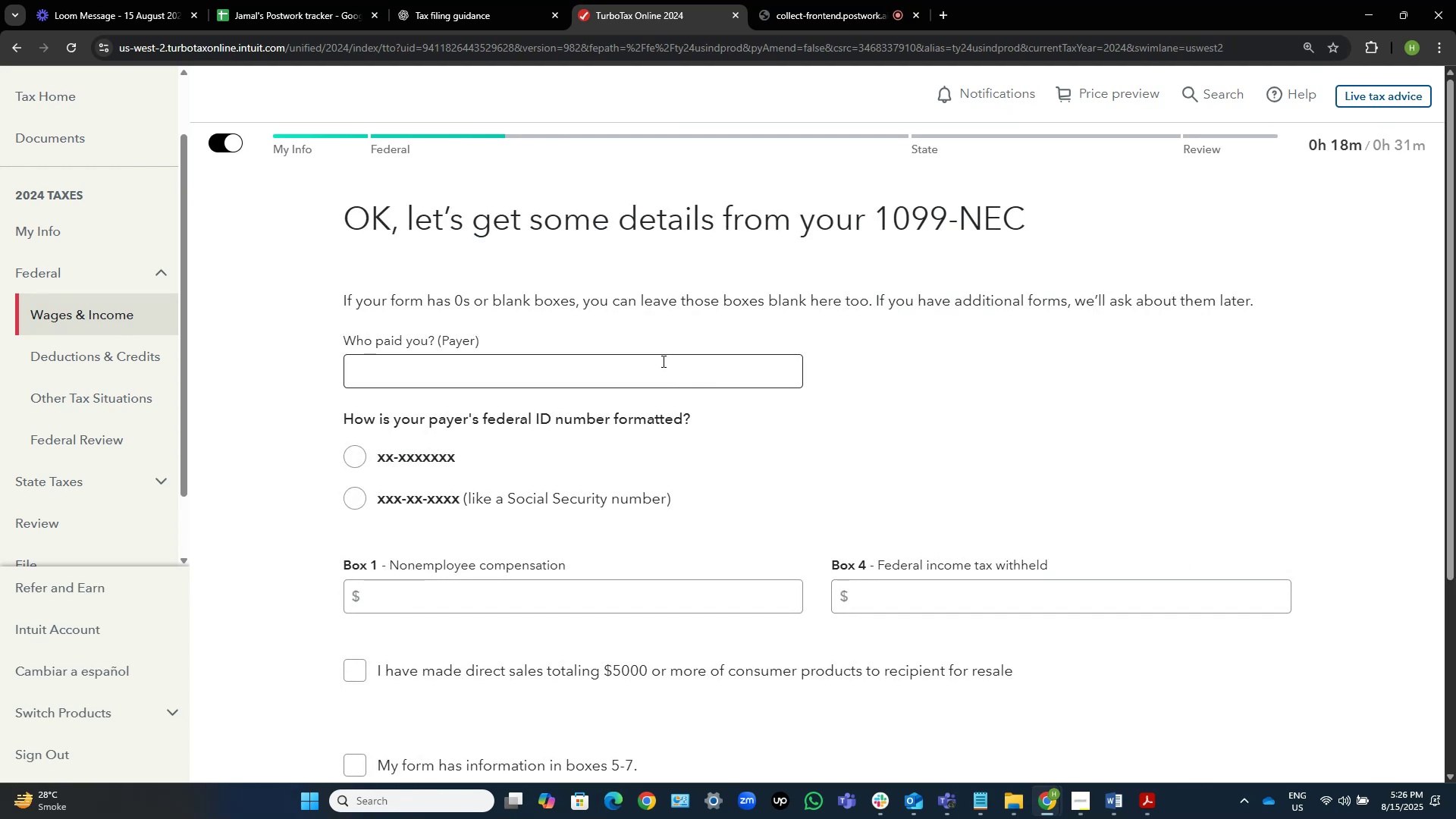 
wait(5.27)
 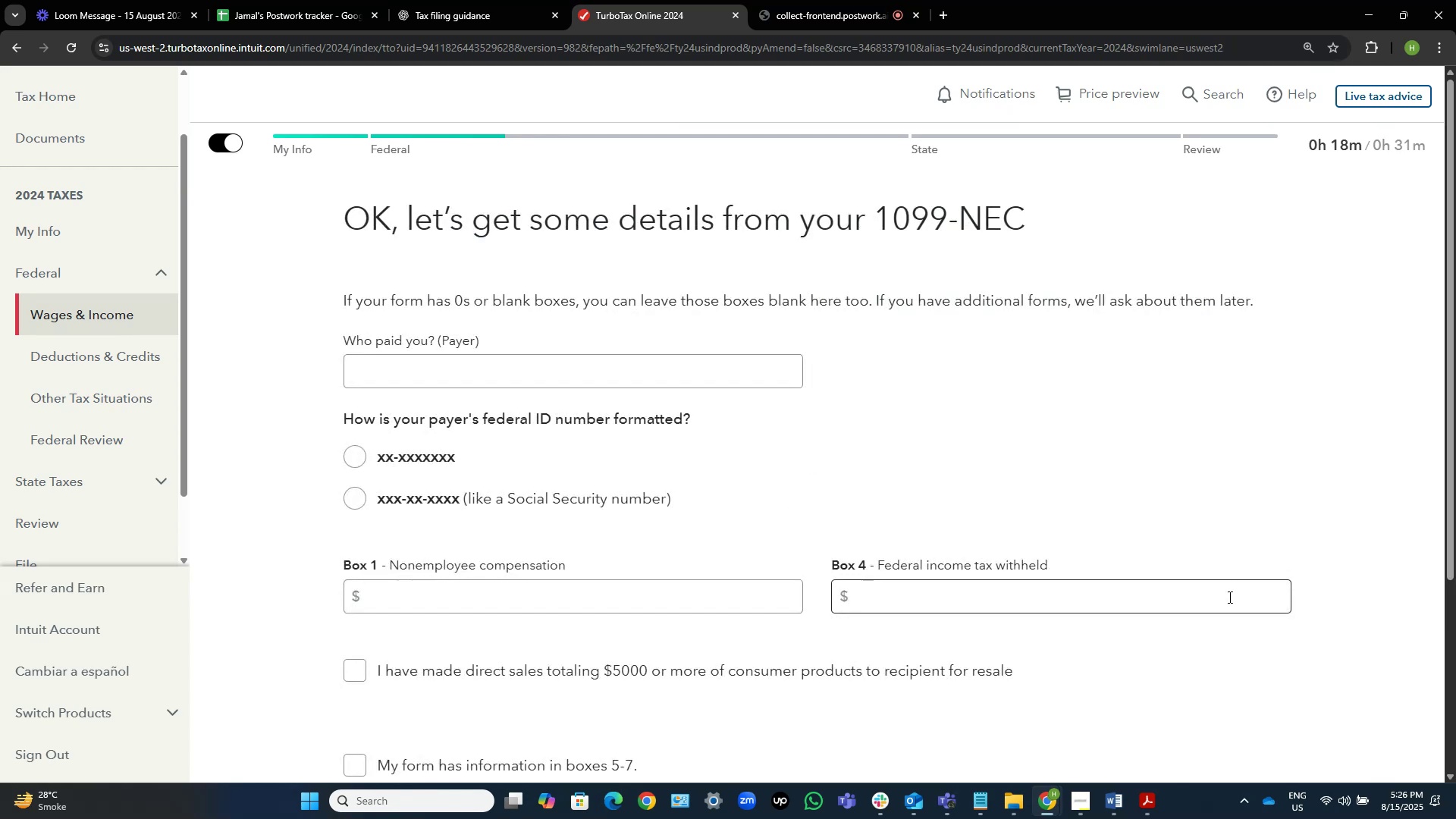 
left_click([1150, 797])
 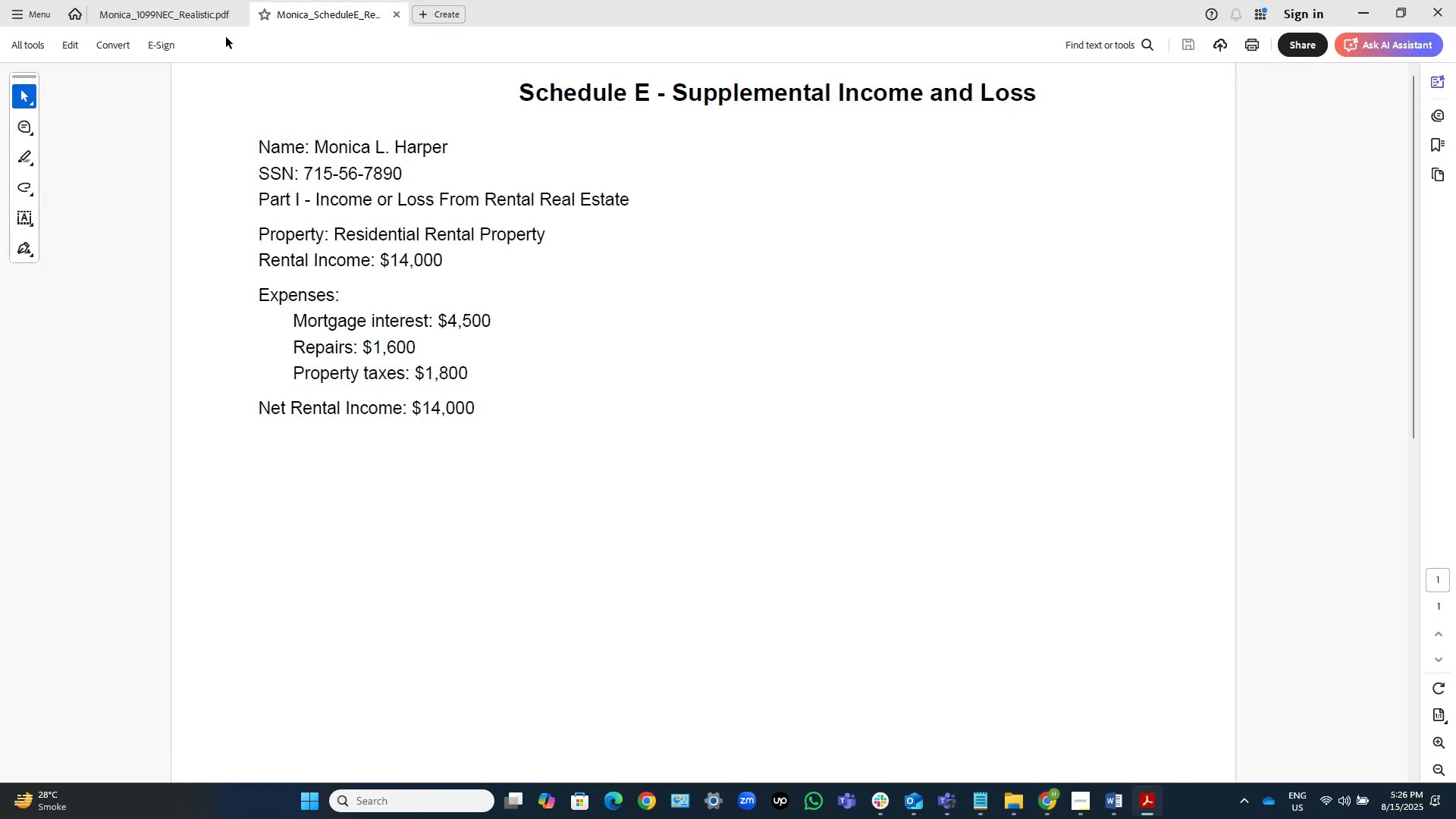 
left_click([192, 2])
 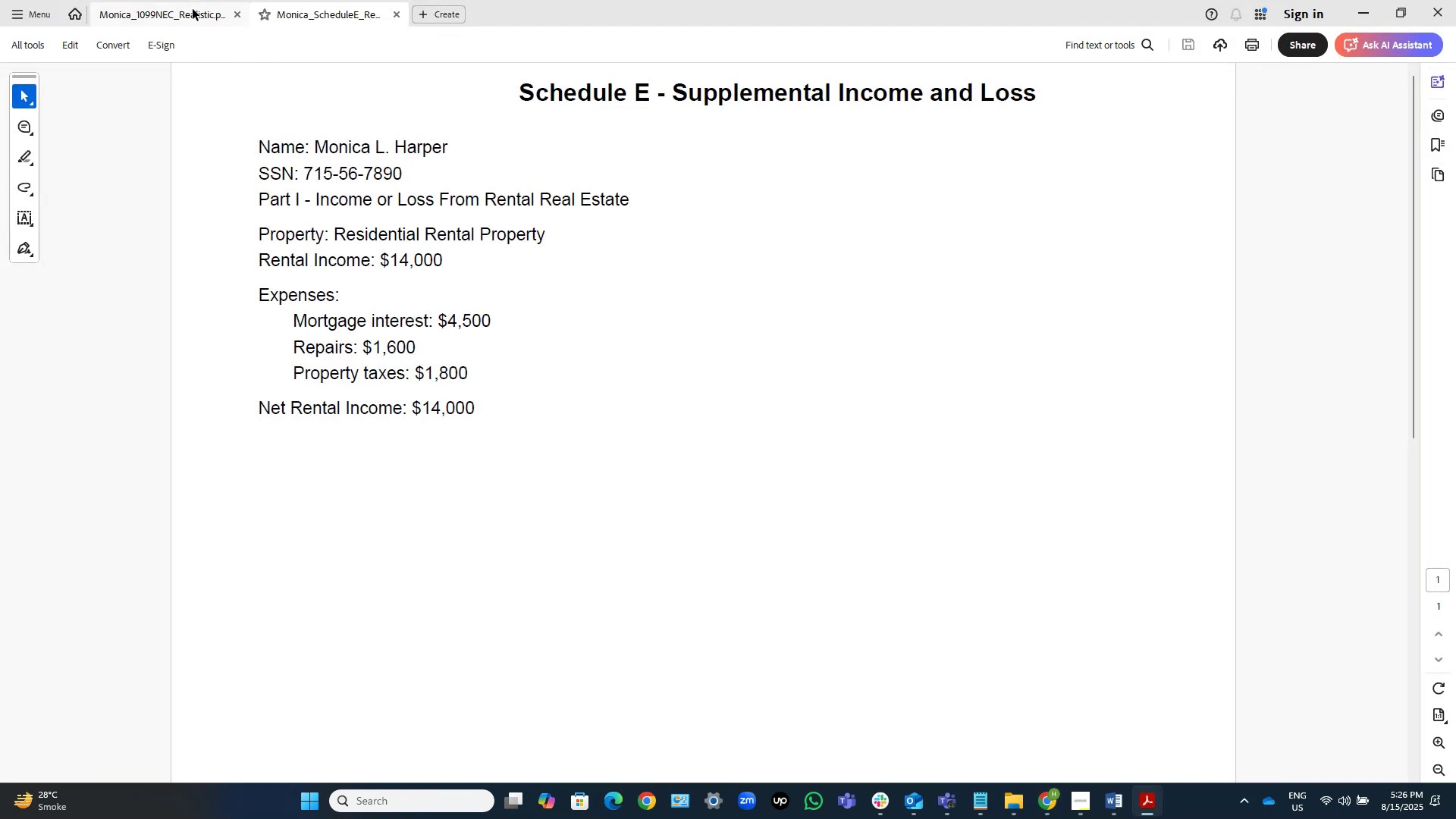 
left_click([193, 9])
 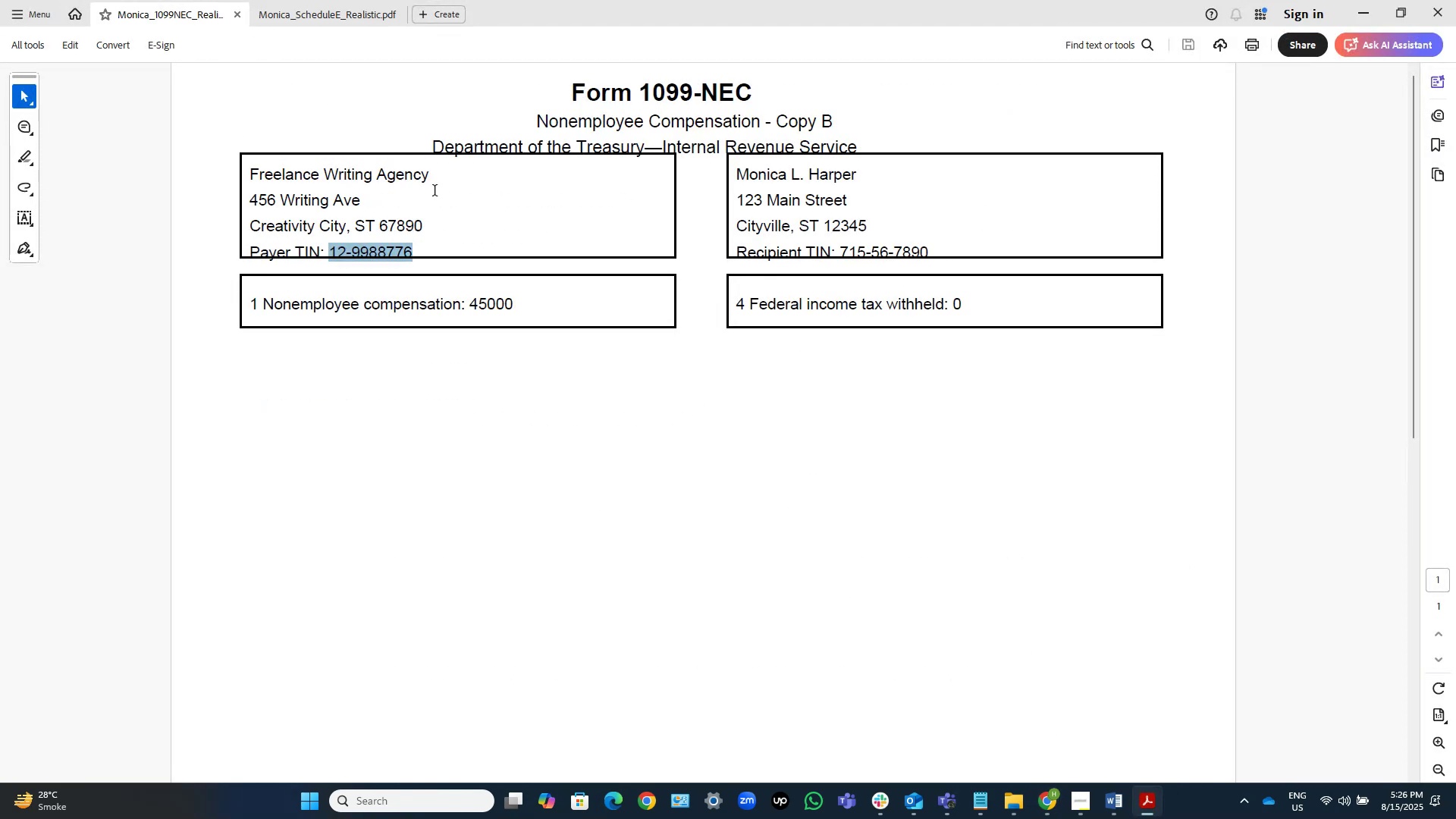 
left_click([449, 191])
 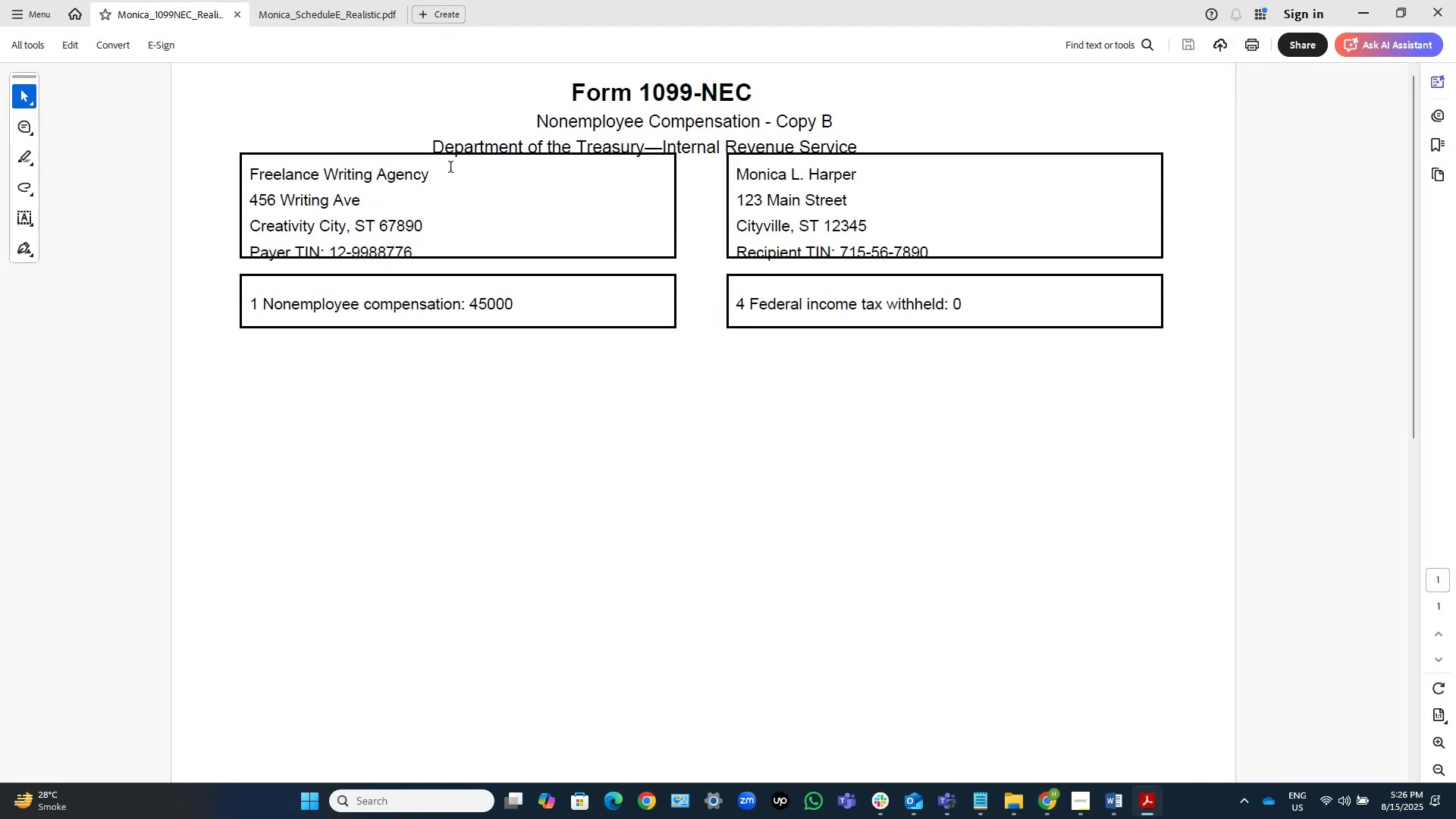 
left_click_drag(start_coordinate=[451, 168], to_coordinate=[291, 170])
 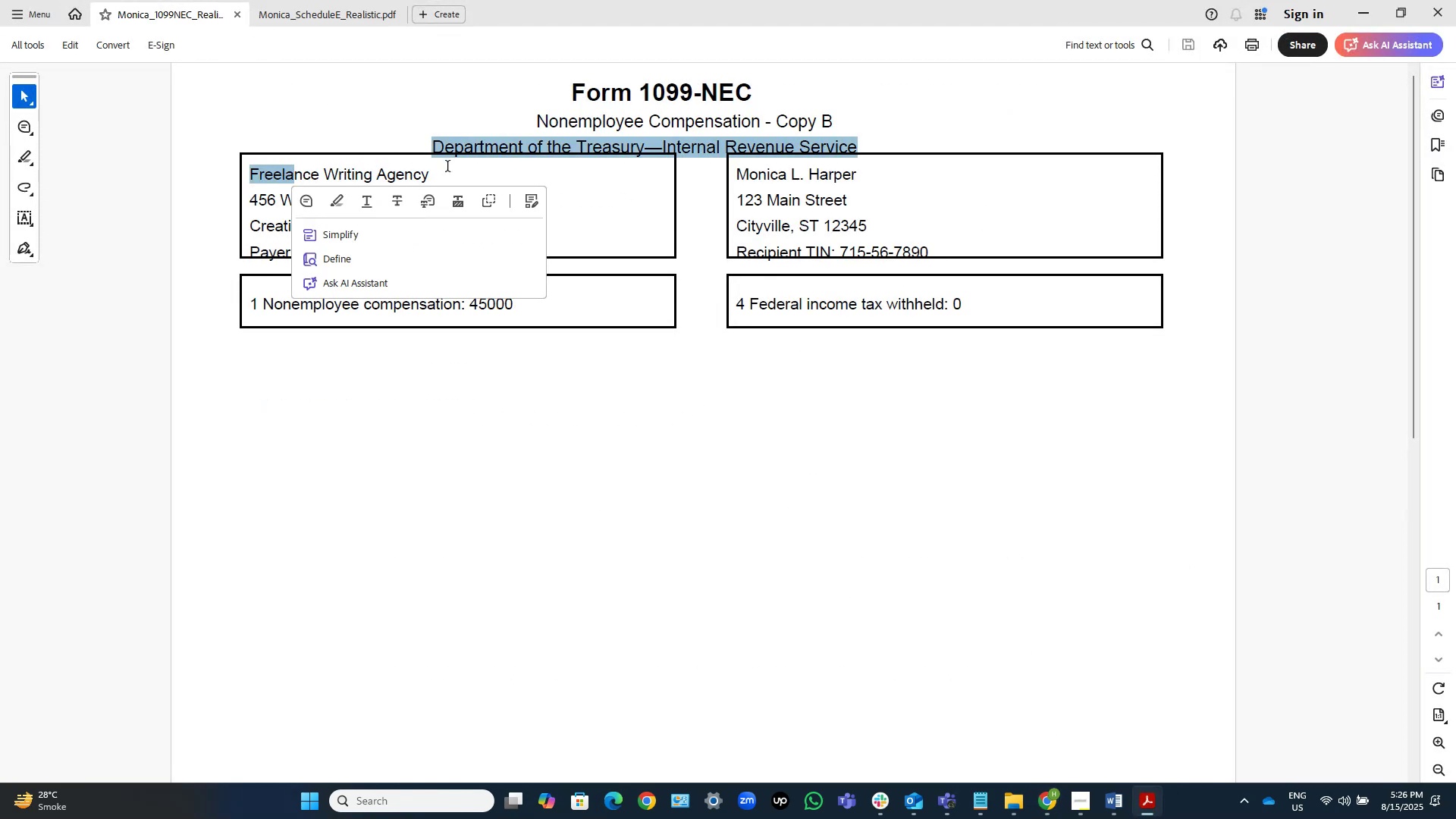 
left_click([447, 168])
 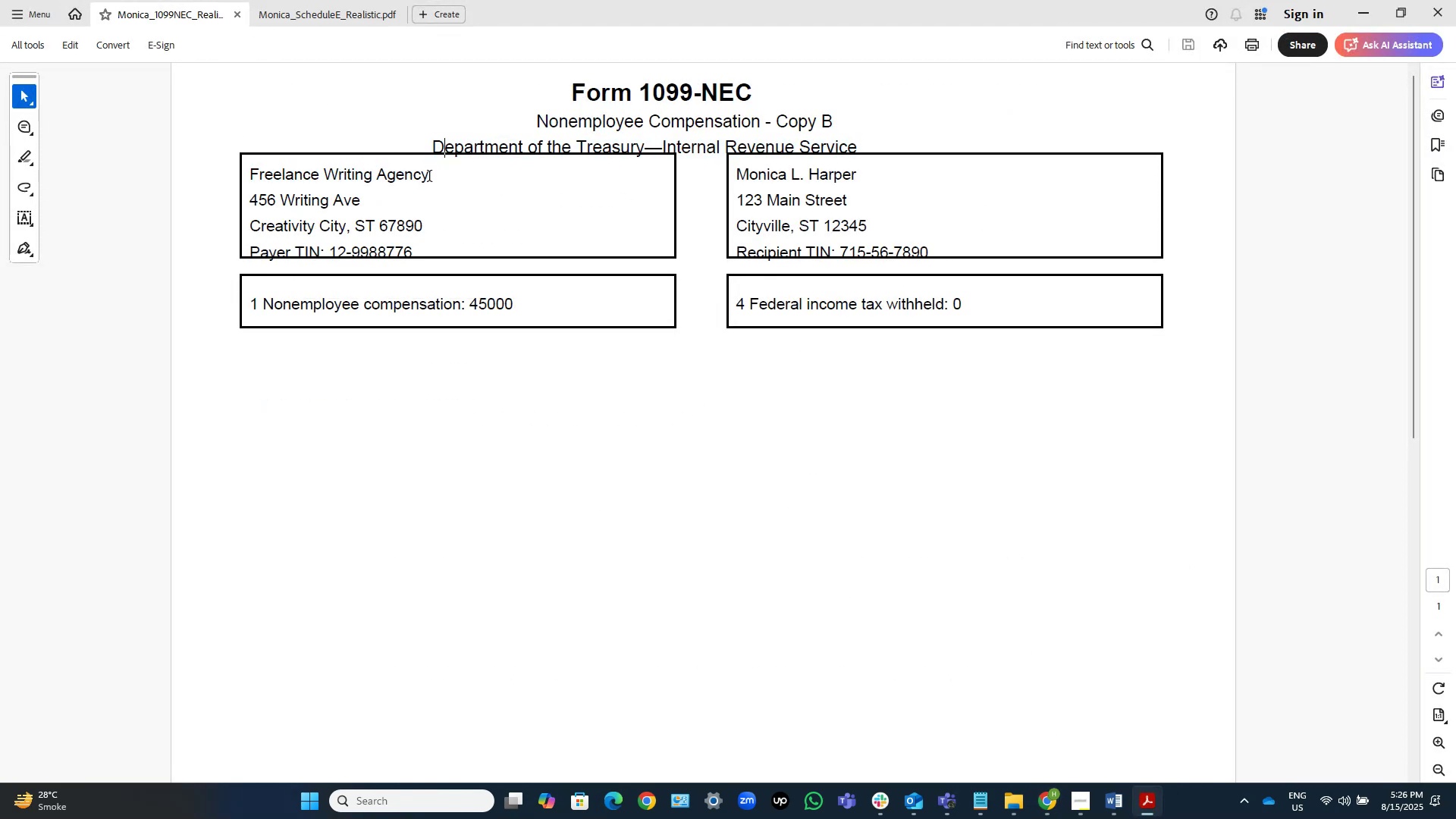 
left_click_drag(start_coordinate=[430, 177], to_coordinate=[297, 165])
 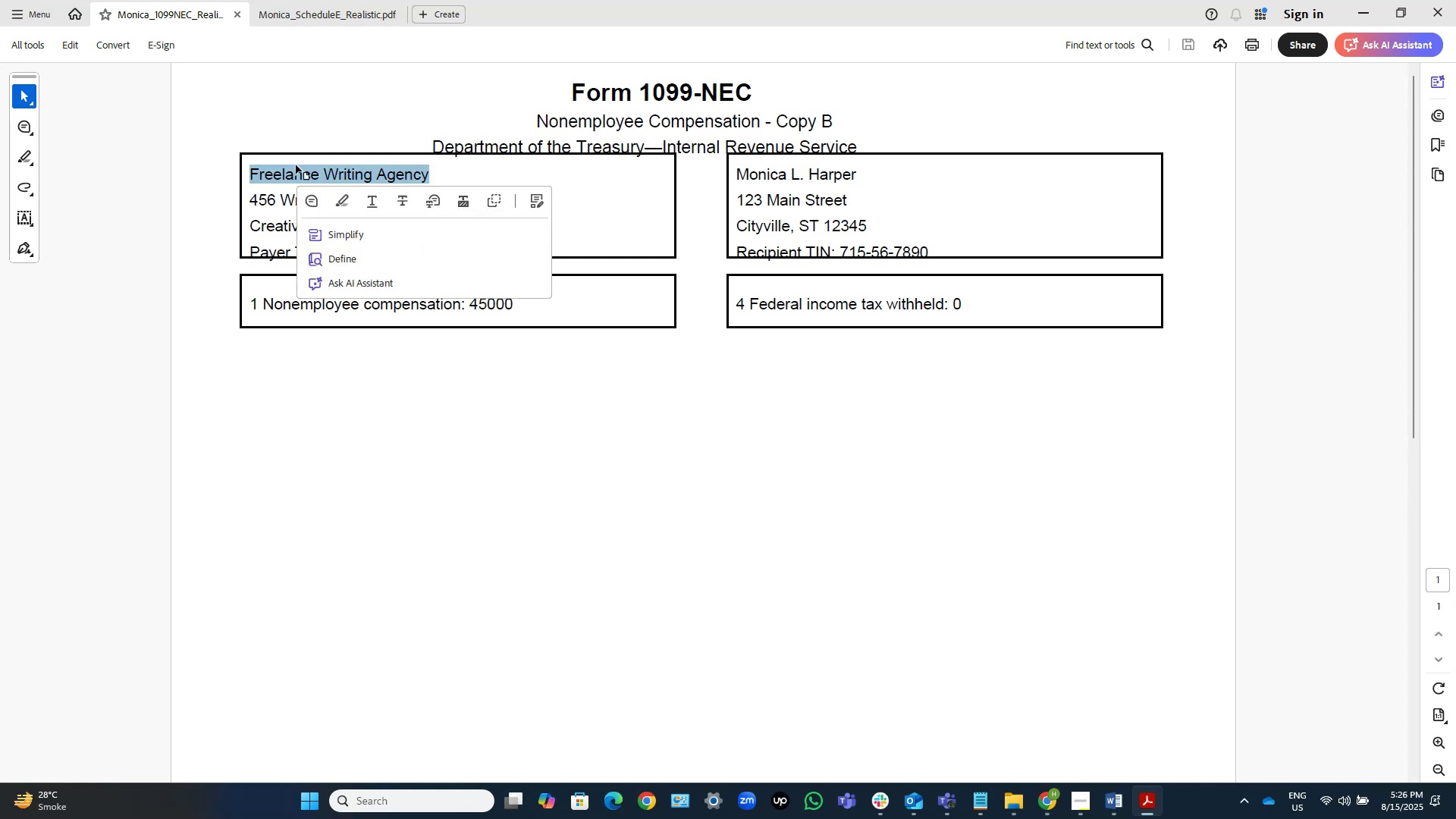 
key(Control+C)
 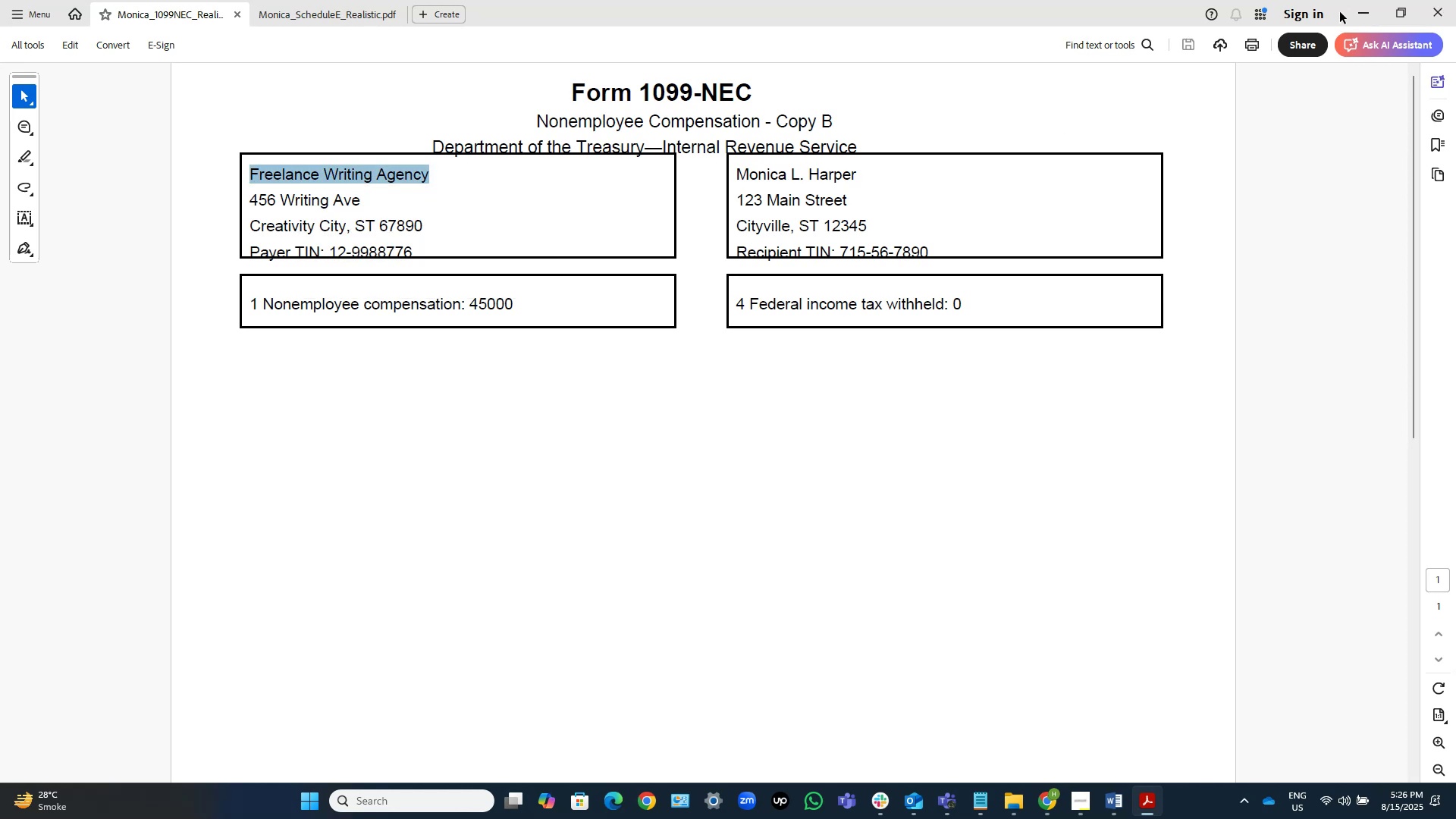 
left_click([1361, 12])
 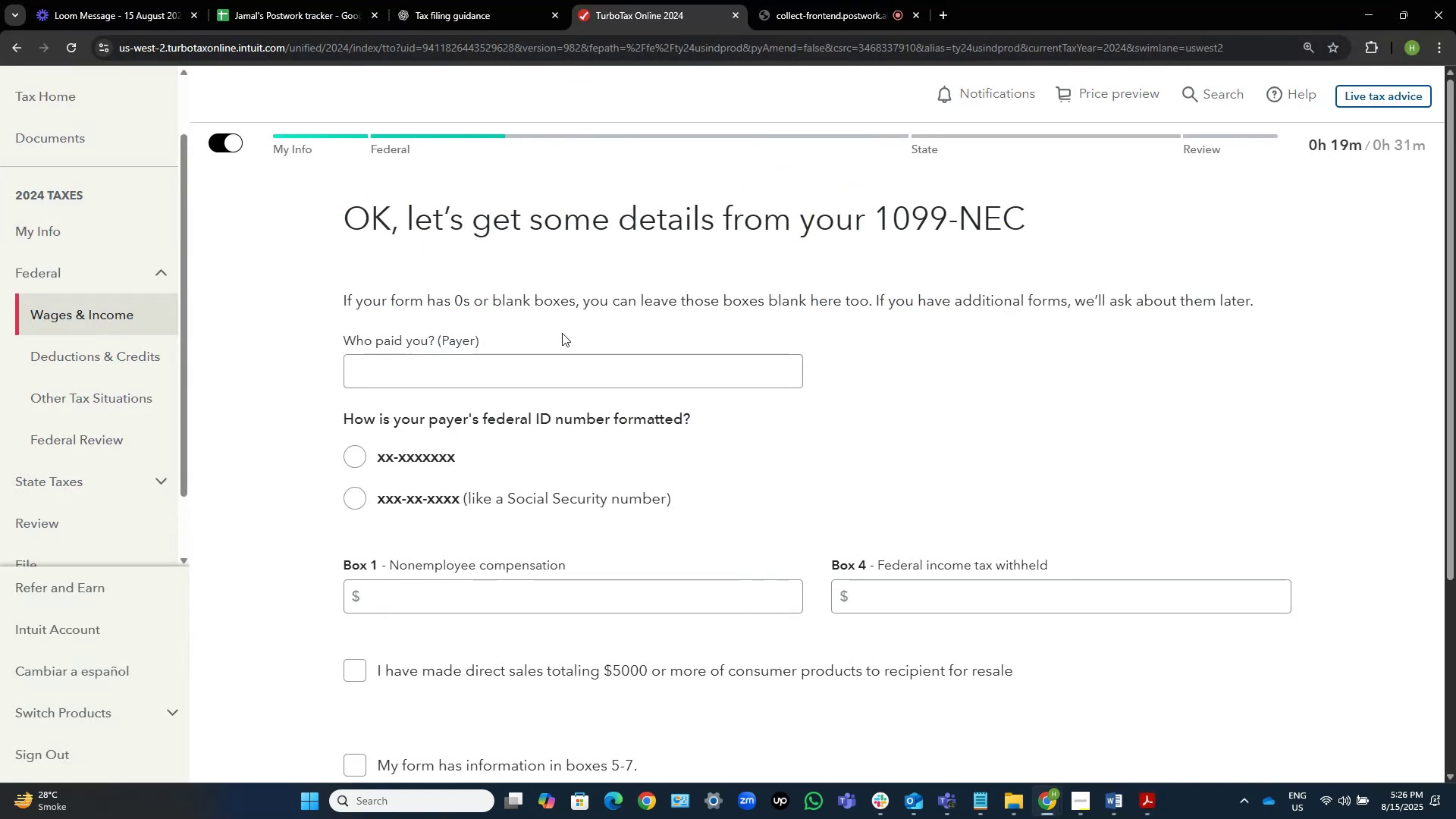 
left_click([488, 383])
 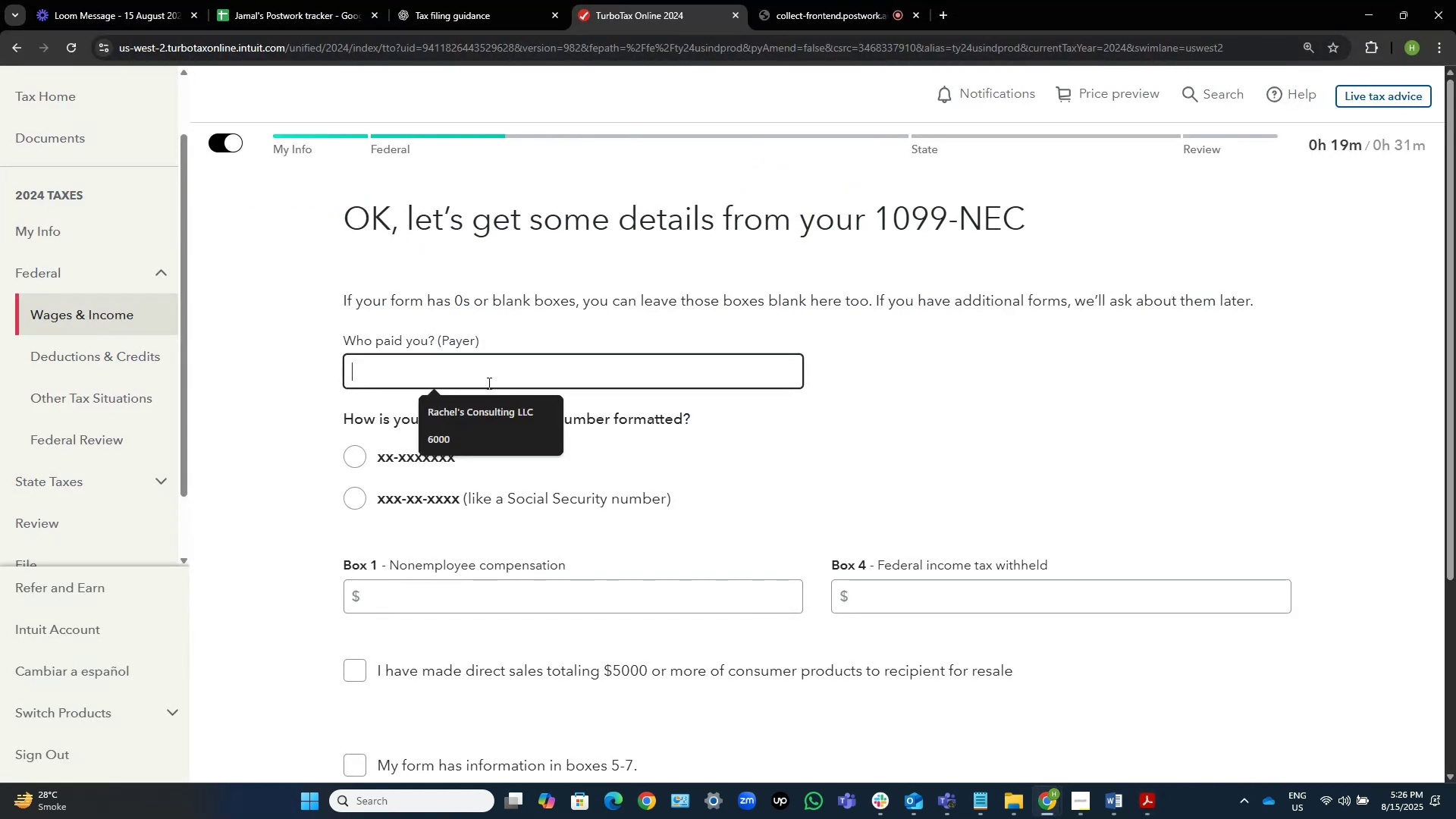 
key(Control+V)
 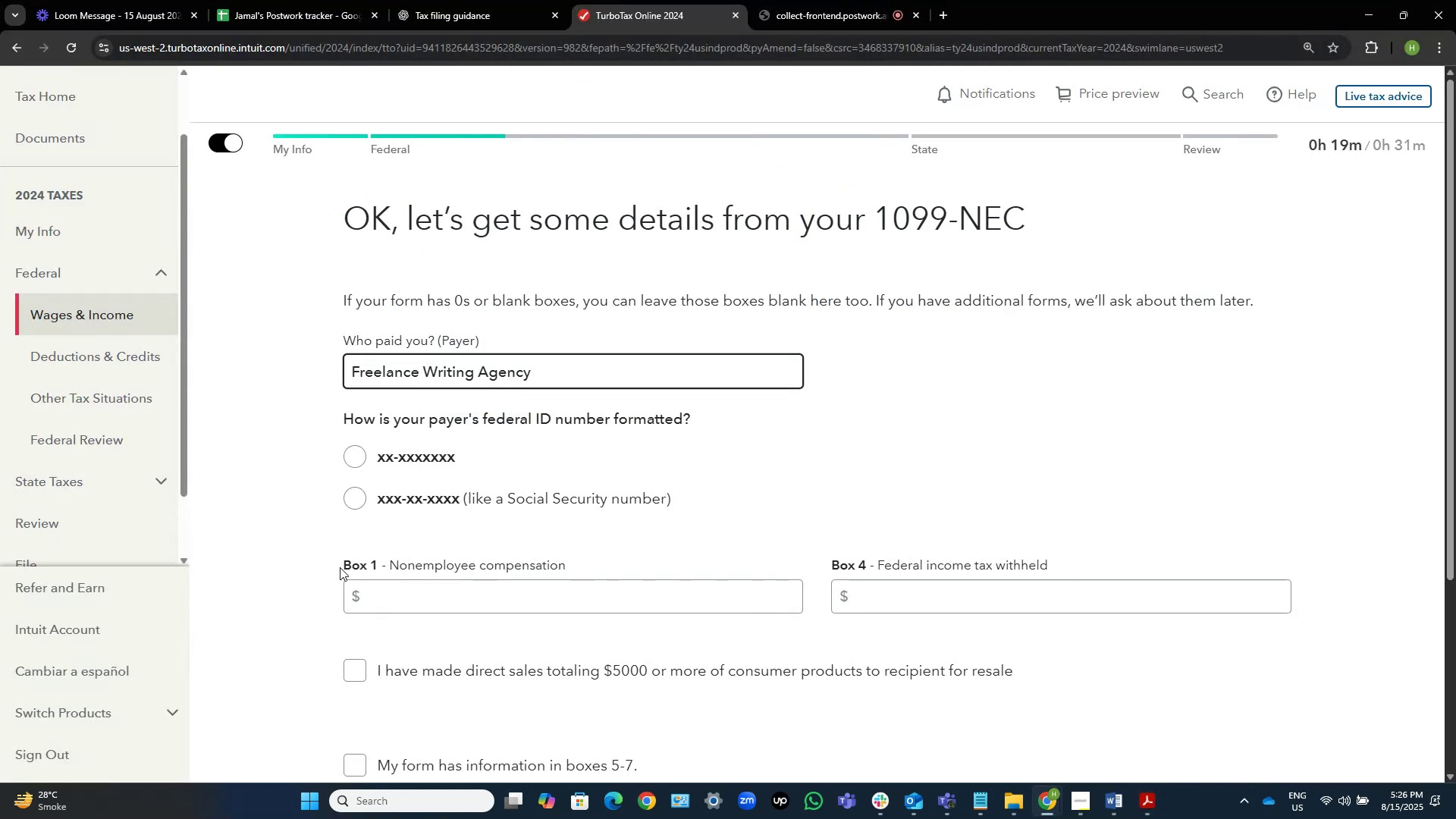 
left_click([360, 492])
 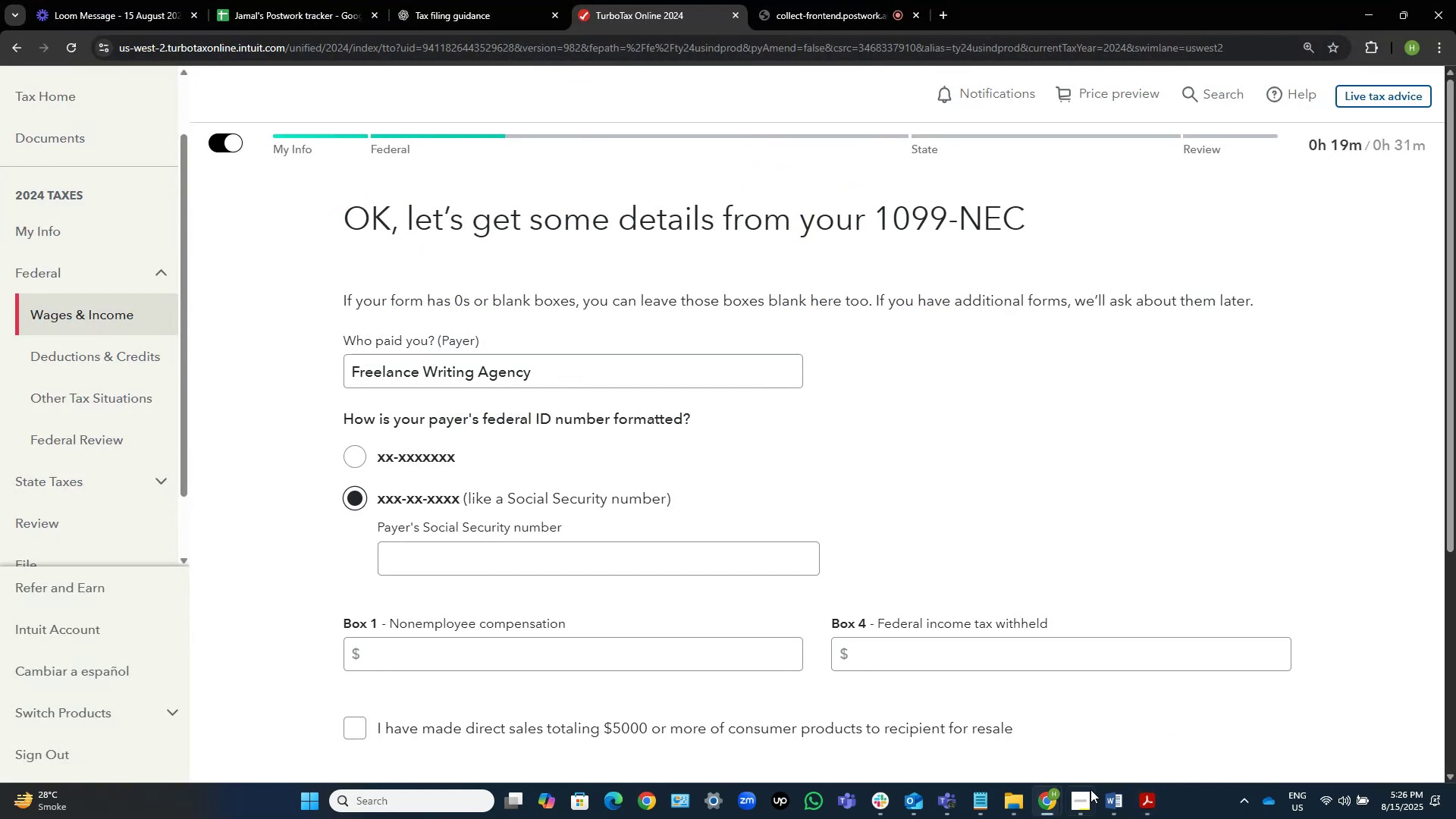 
left_click([1109, 810])
 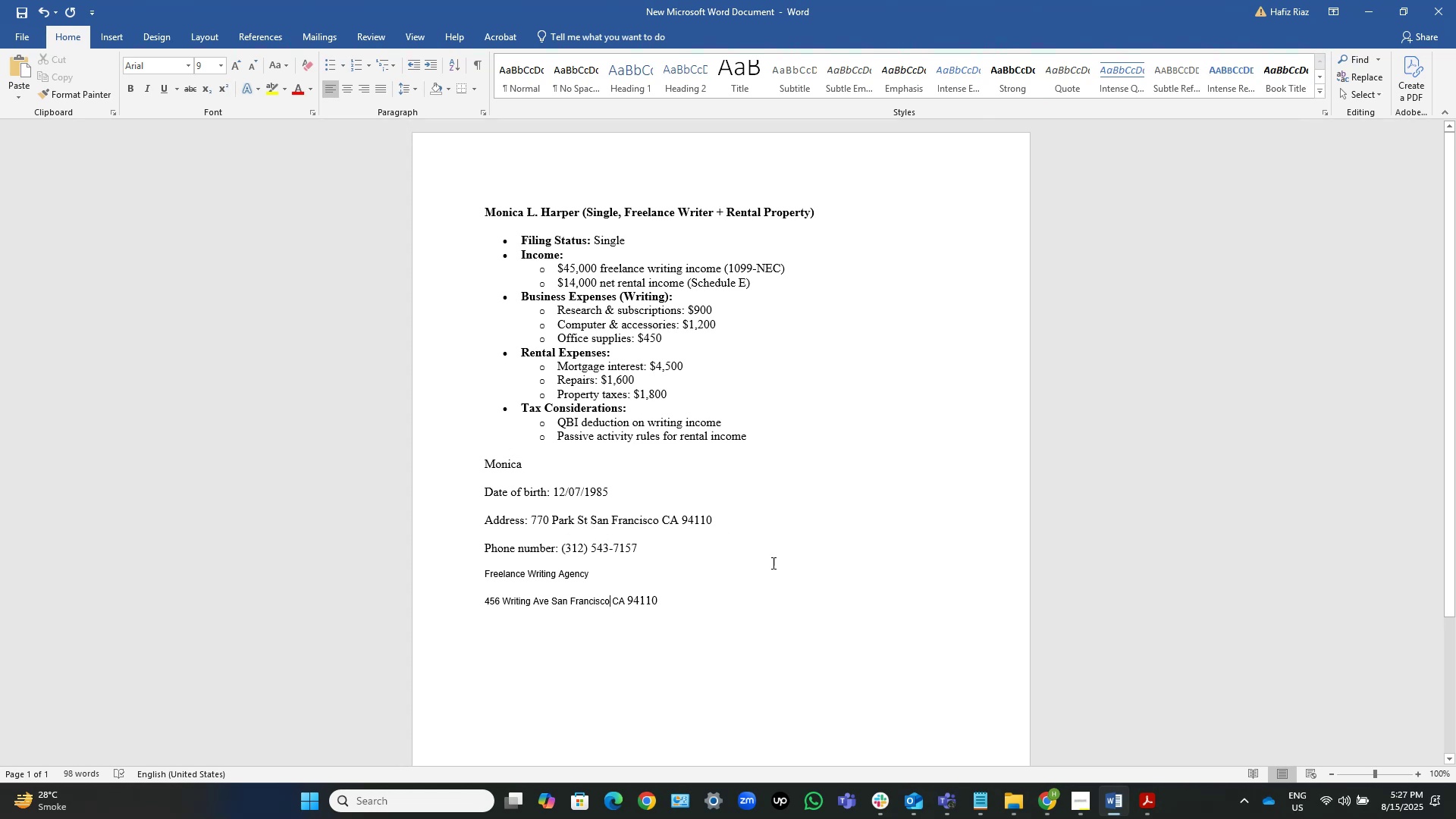 
left_click([1156, 795])
 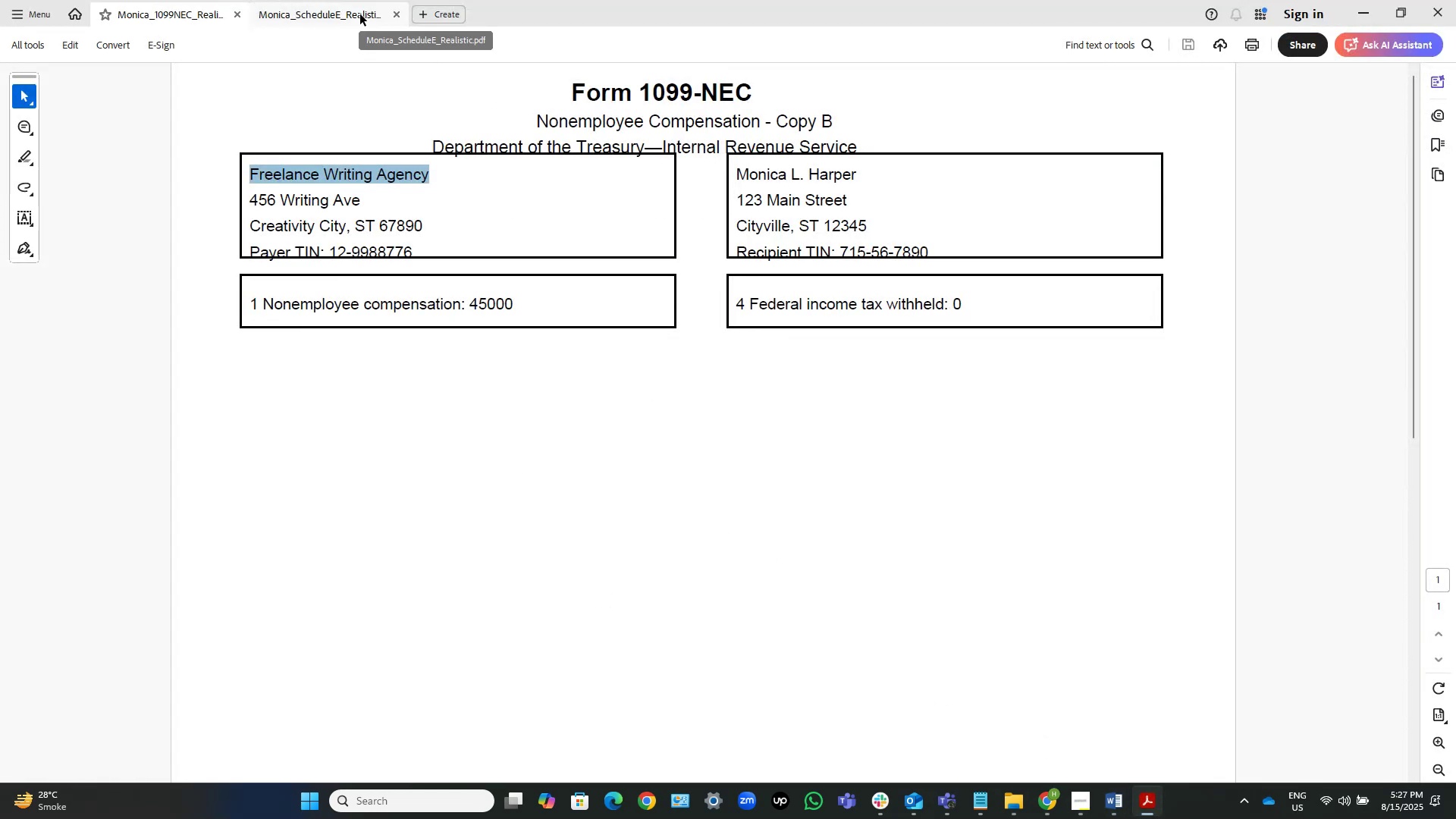 
left_click([360, 14])
 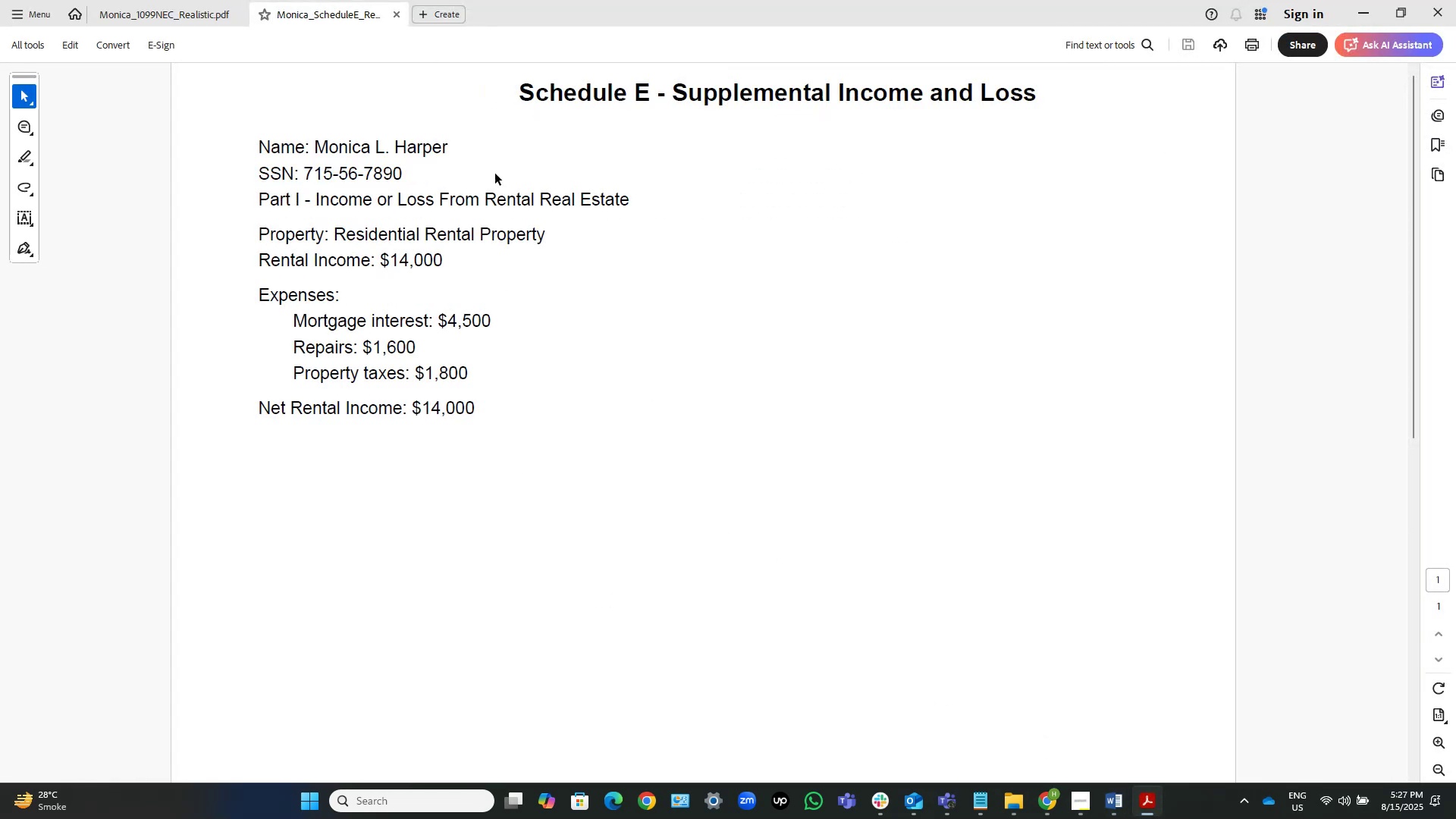 
left_click_drag(start_coordinate=[437, 173], to_coordinate=[381, 173])
 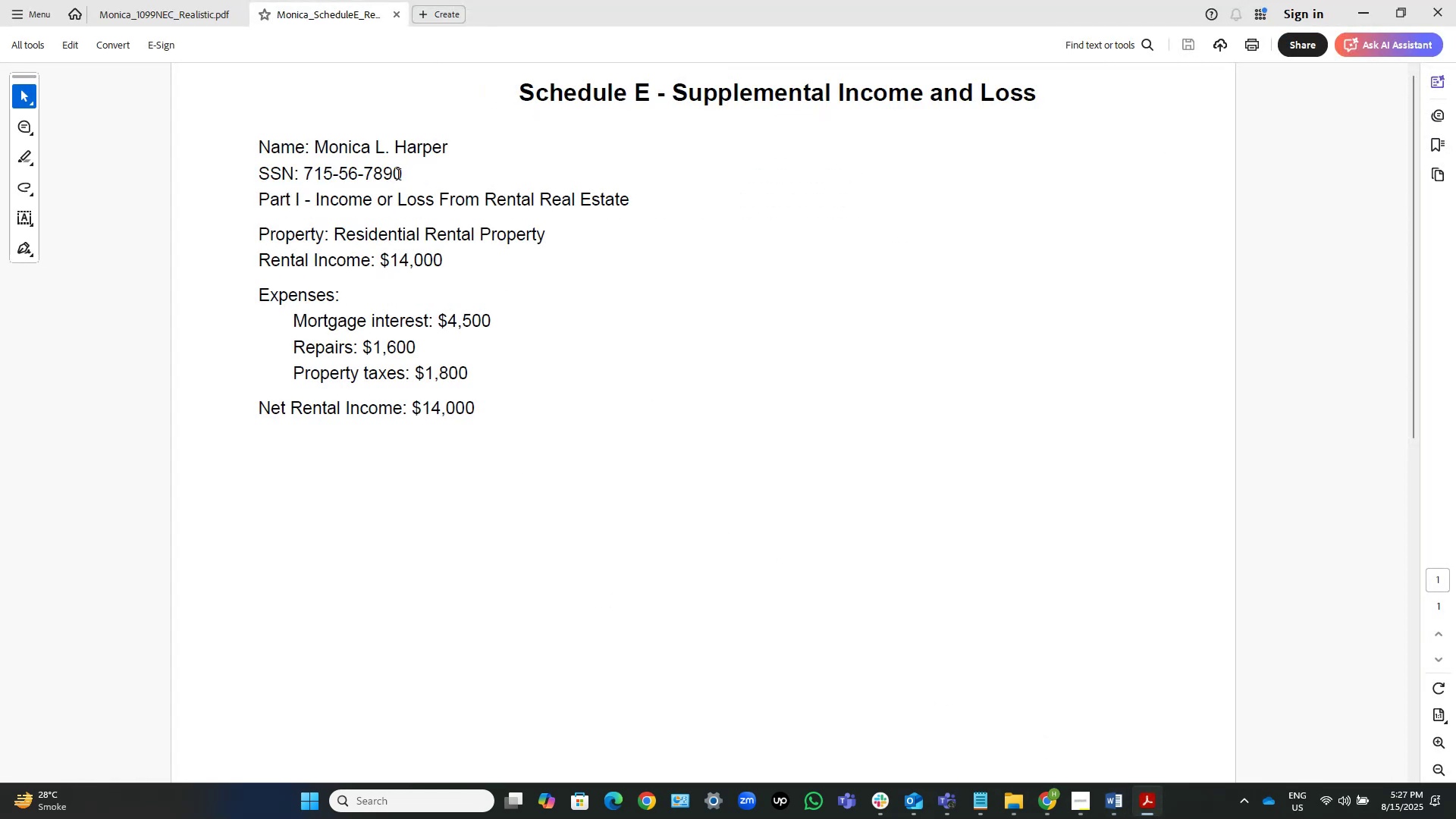 
left_click([399, 175])
 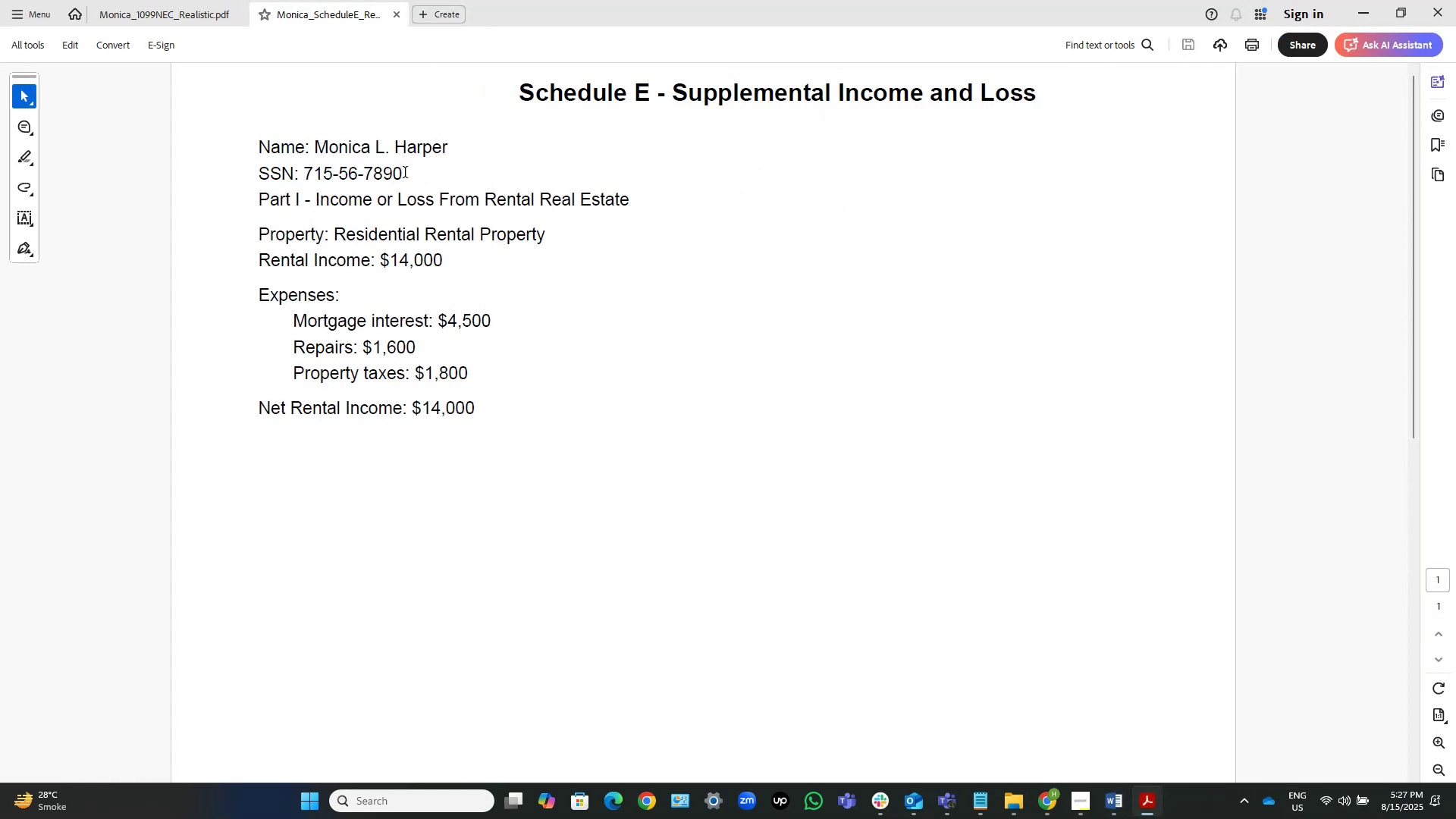 
left_click_drag(start_coordinate=[407, 173], to_coordinate=[308, 168])
 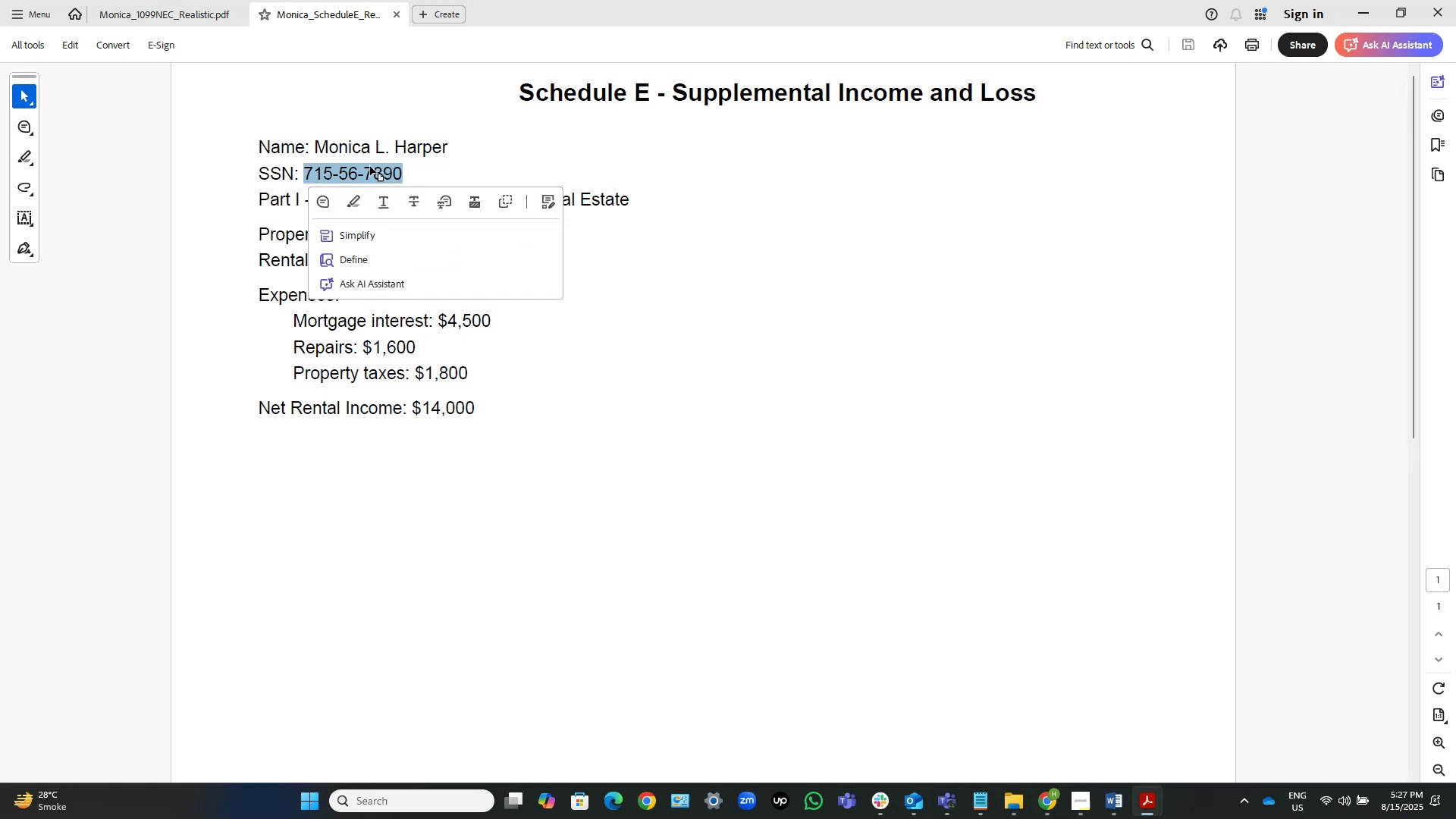 
key(Control+C)
 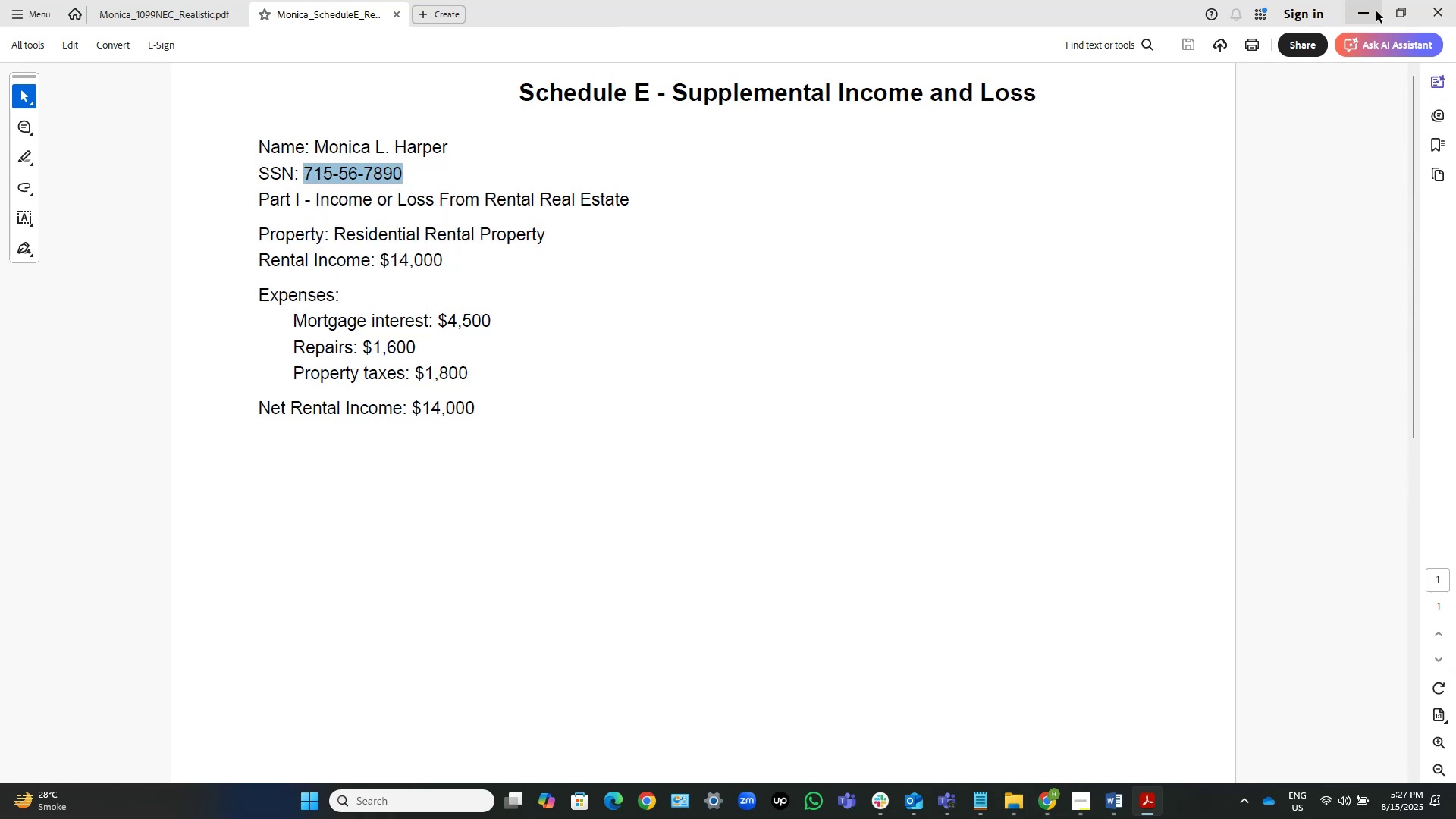 
left_click([1364, 11])
 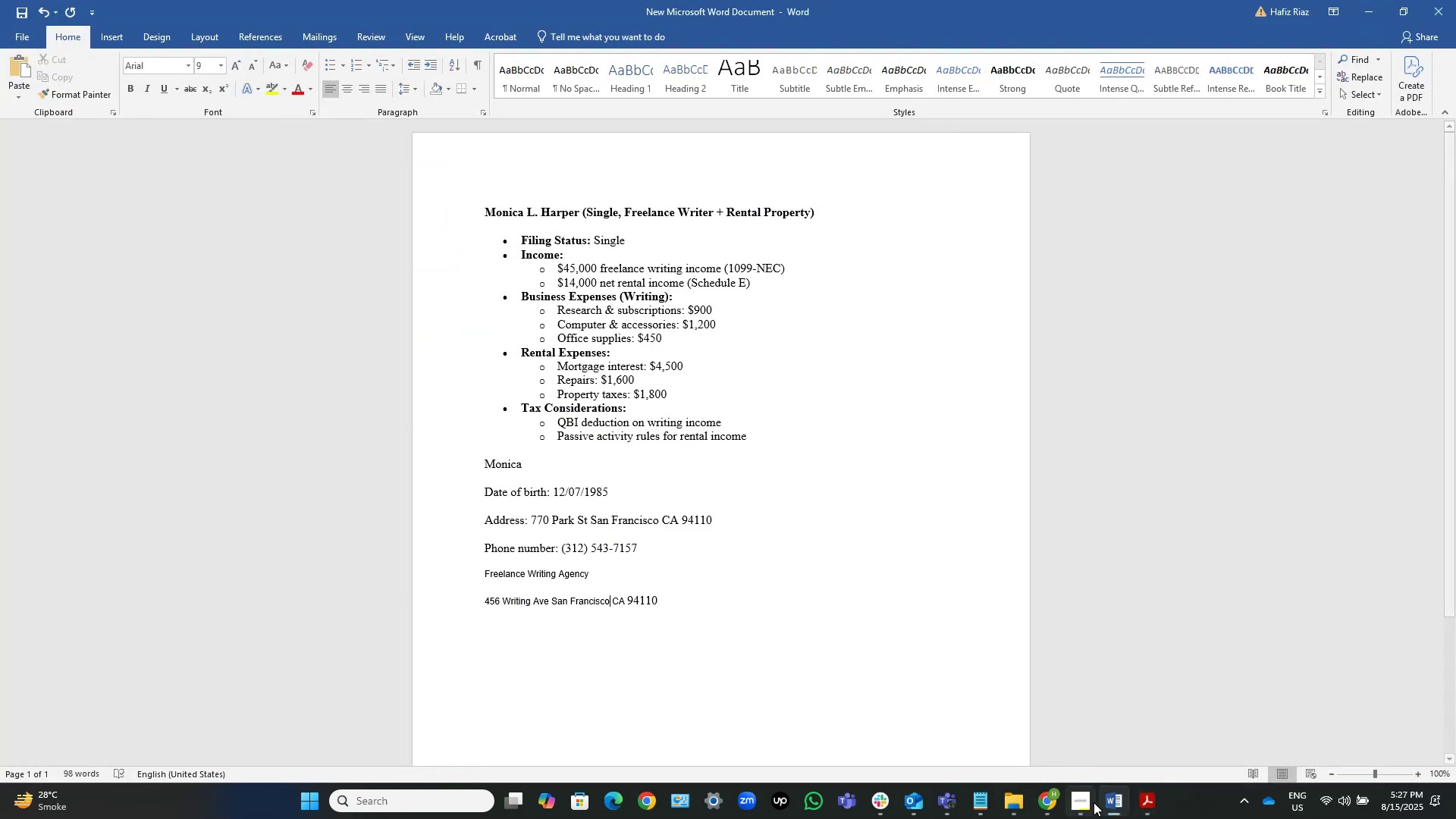 
left_click([1037, 801])
 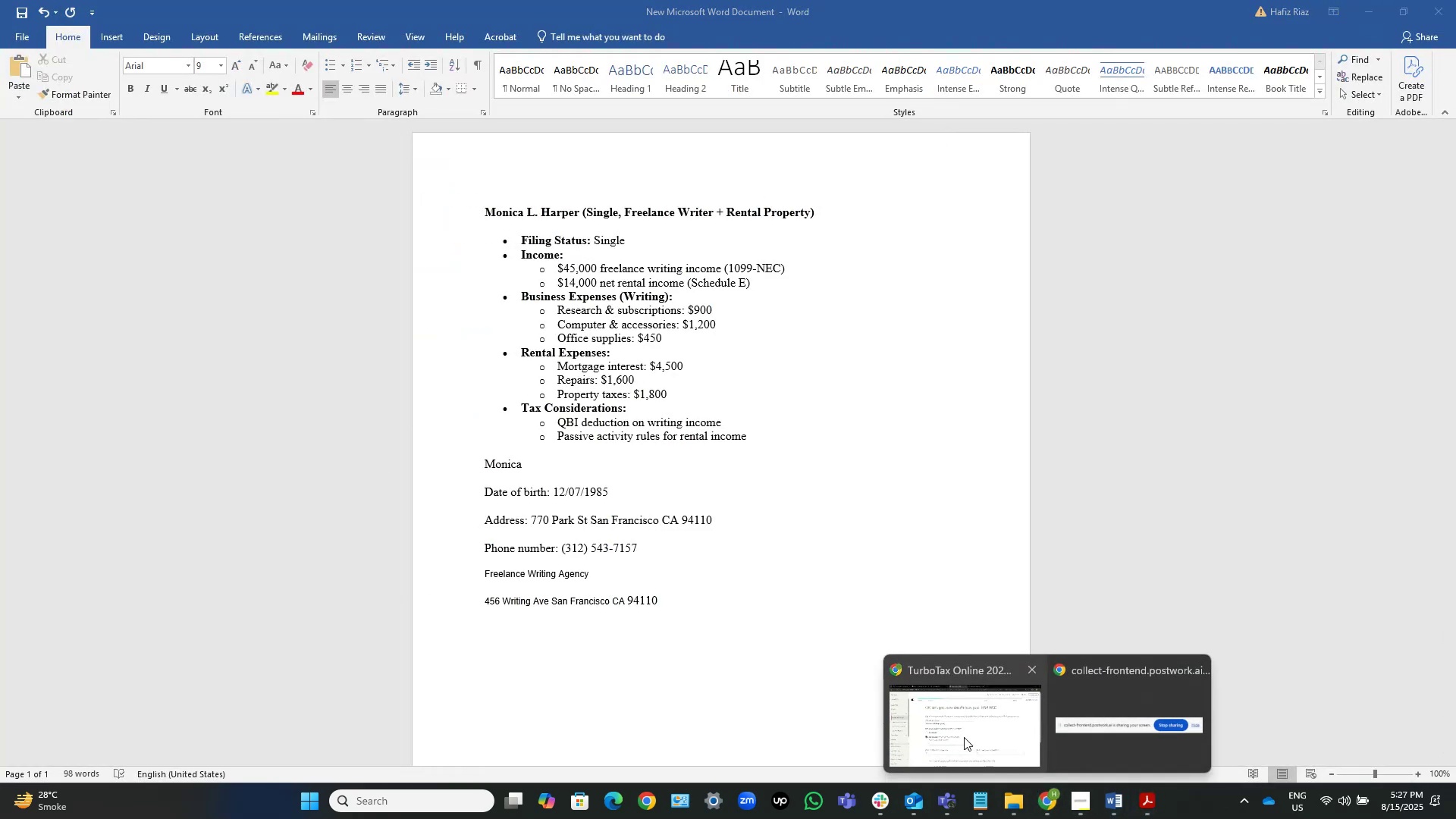 
left_click([952, 734])
 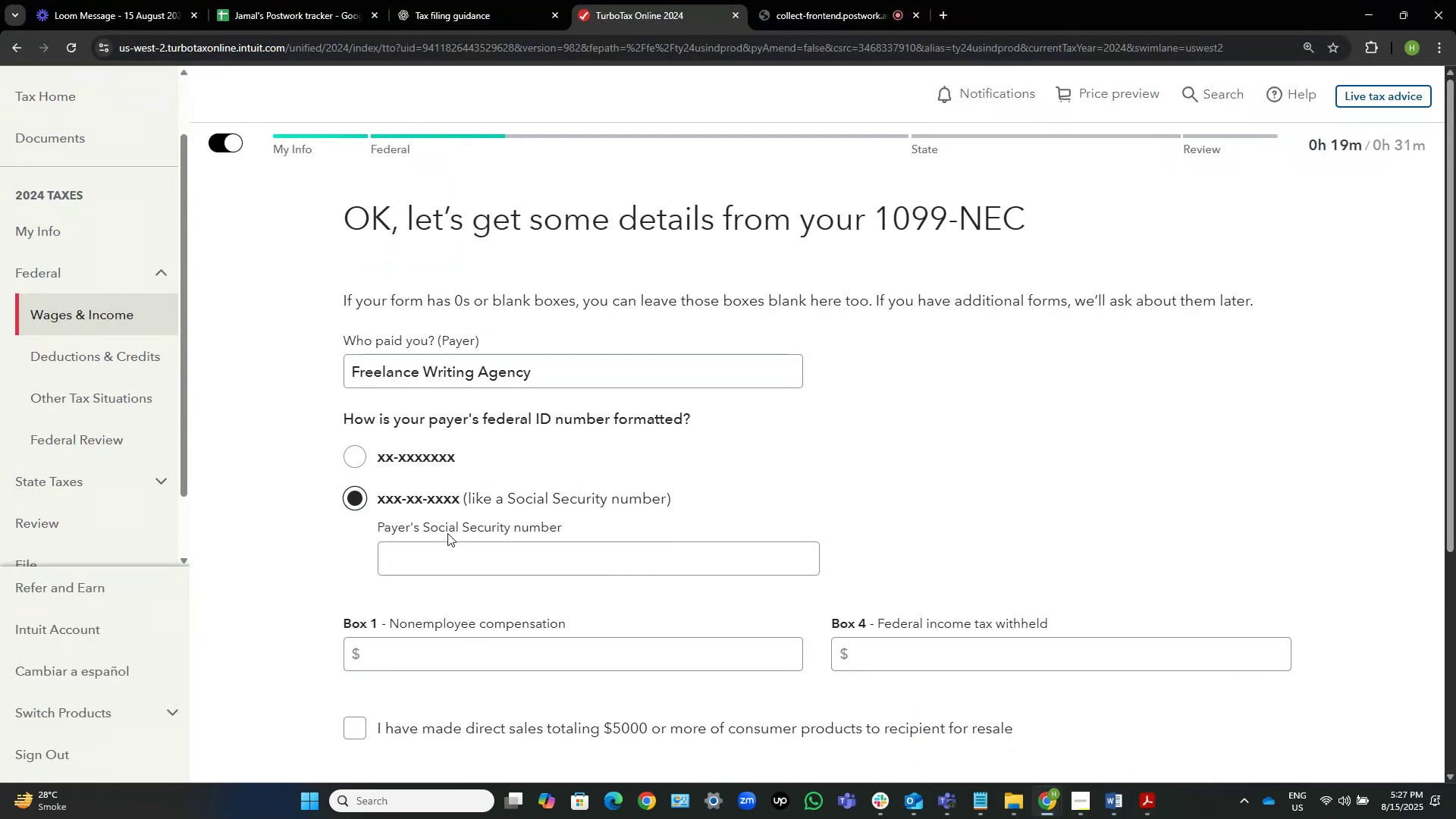 
key(Control+ControlLeft)
 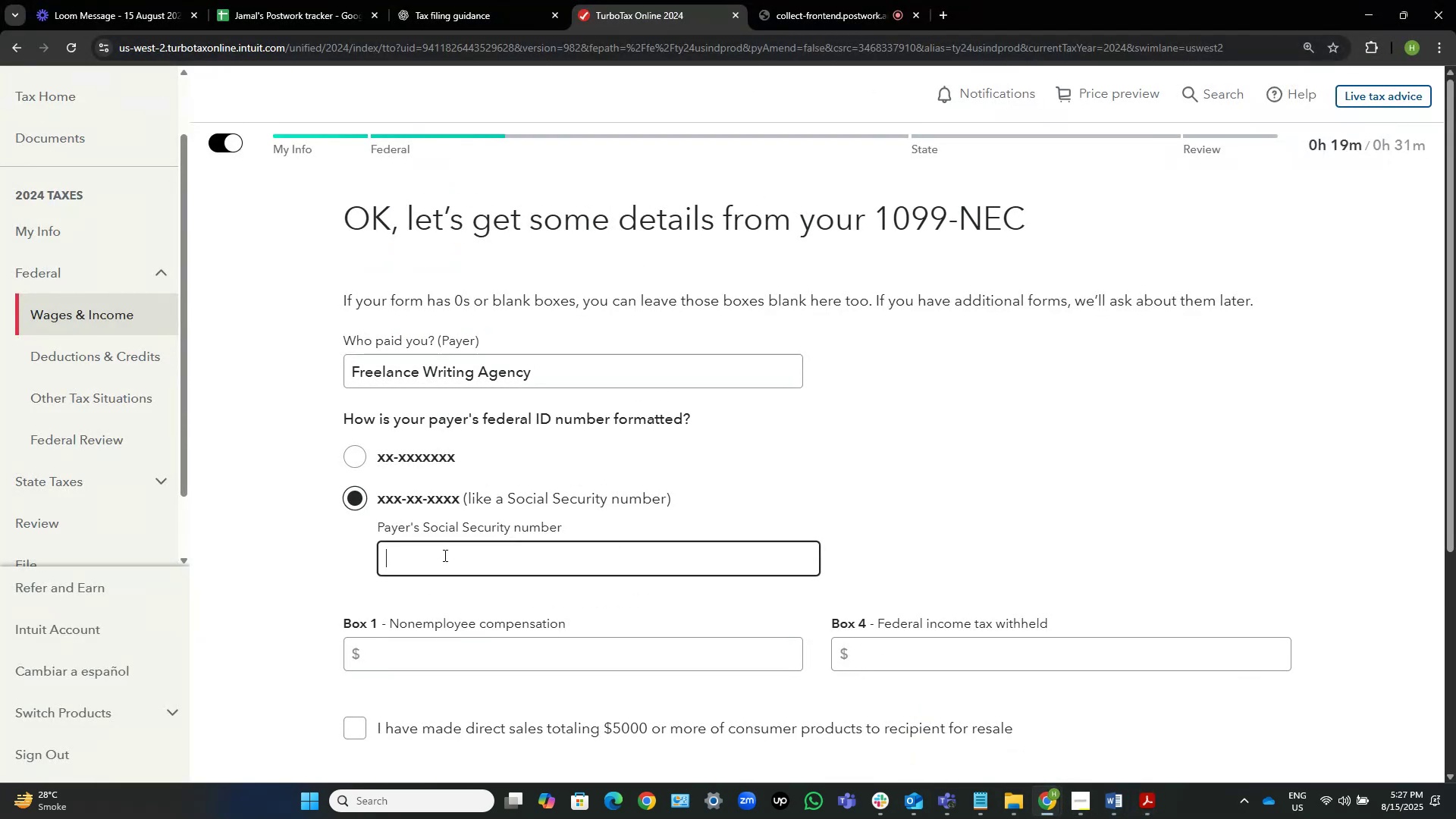 
left_click([444, 555])
 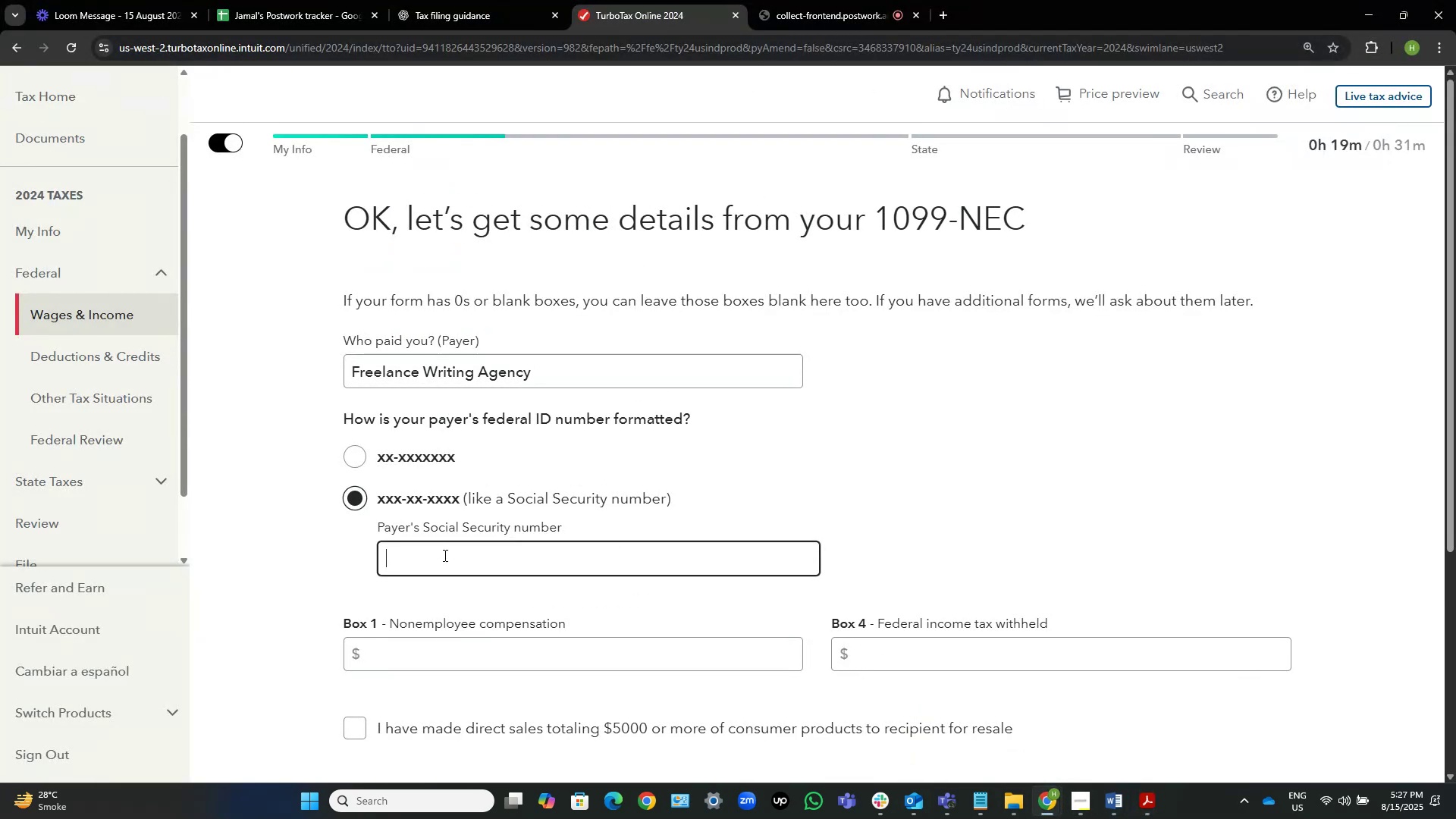 
key(Control+V)
 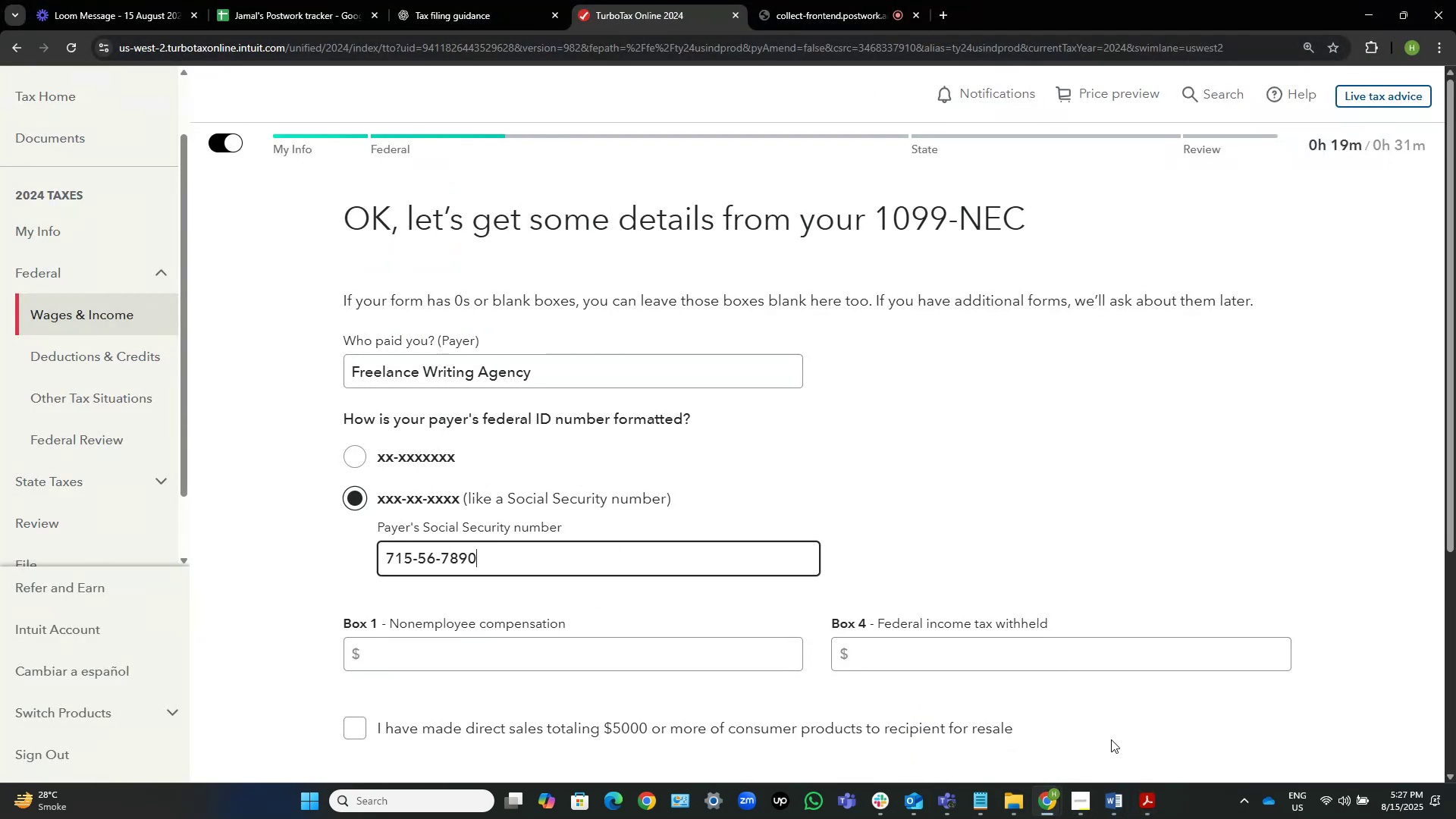 
left_click([1112, 805])
 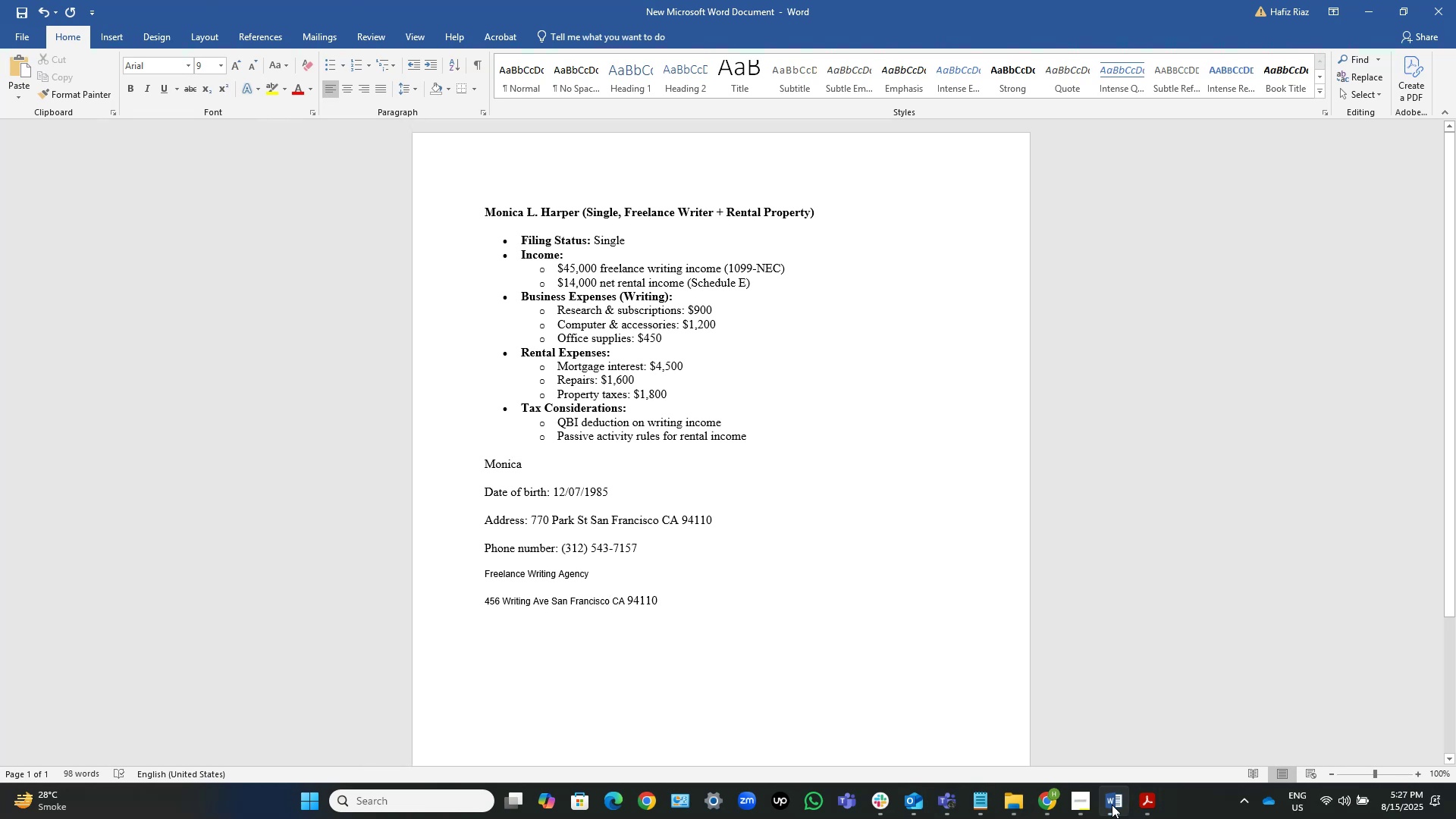 
left_click([1112, 805])
 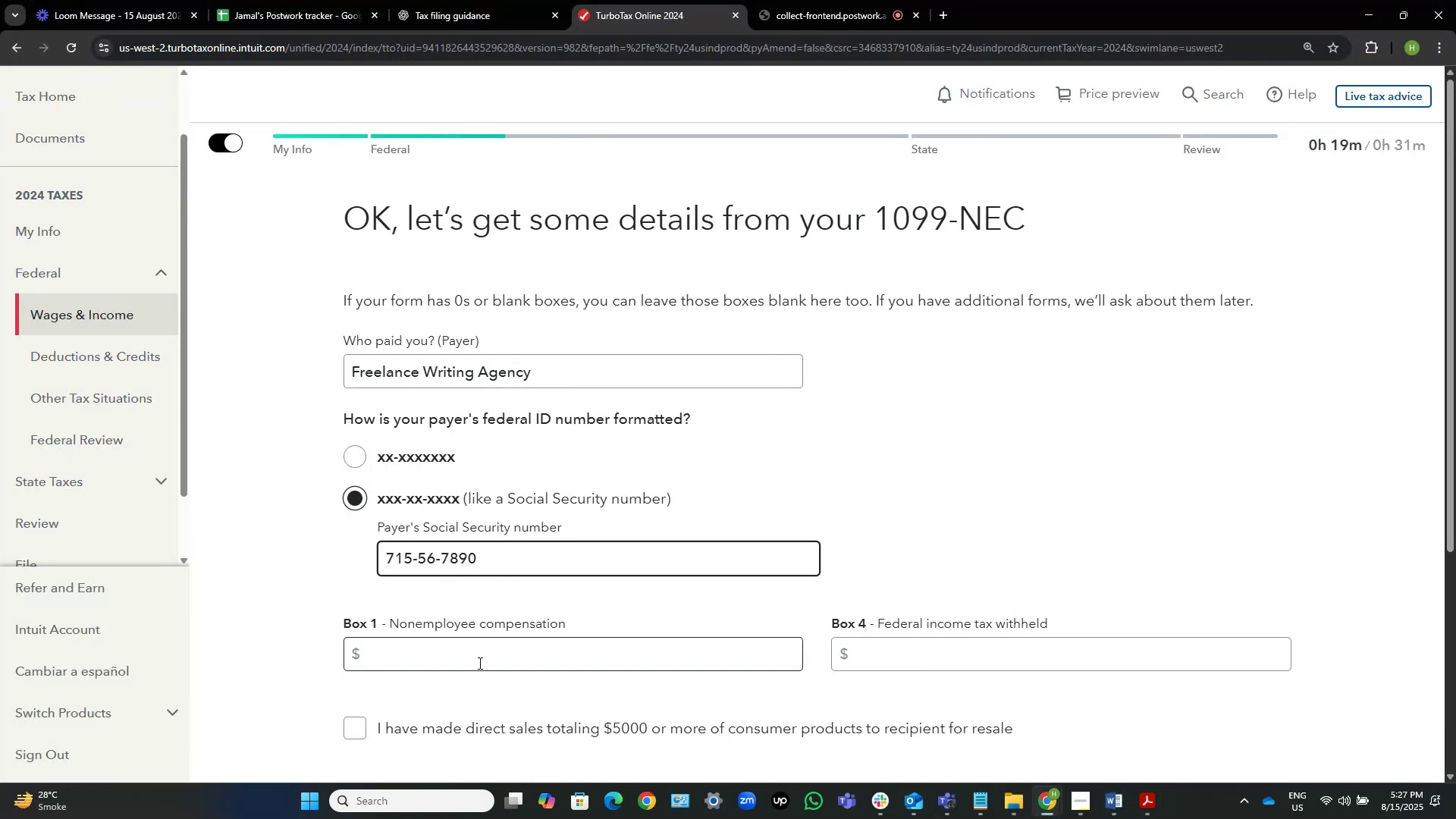 
left_click([479, 667])
 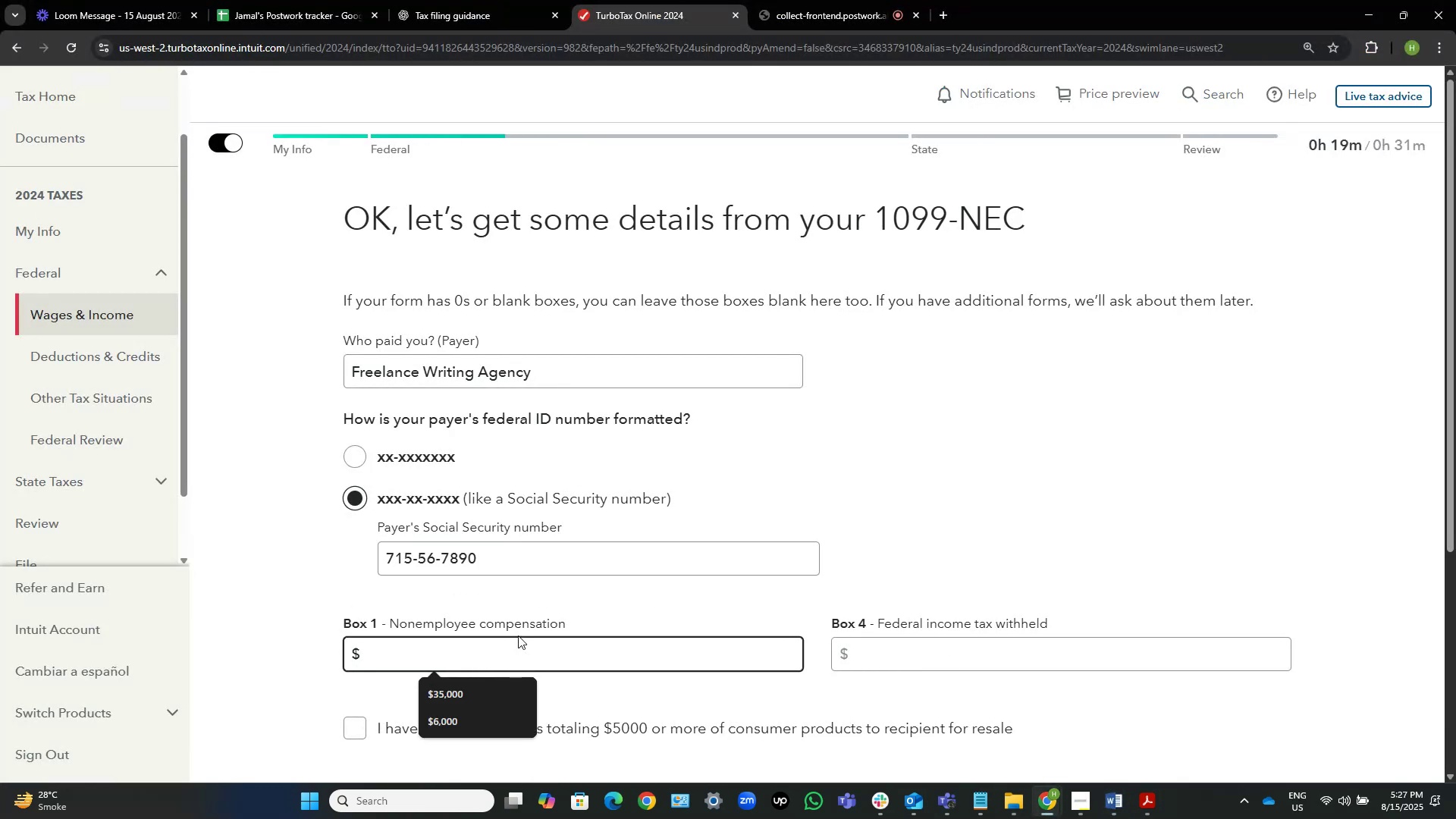 
key(Numpad4)
 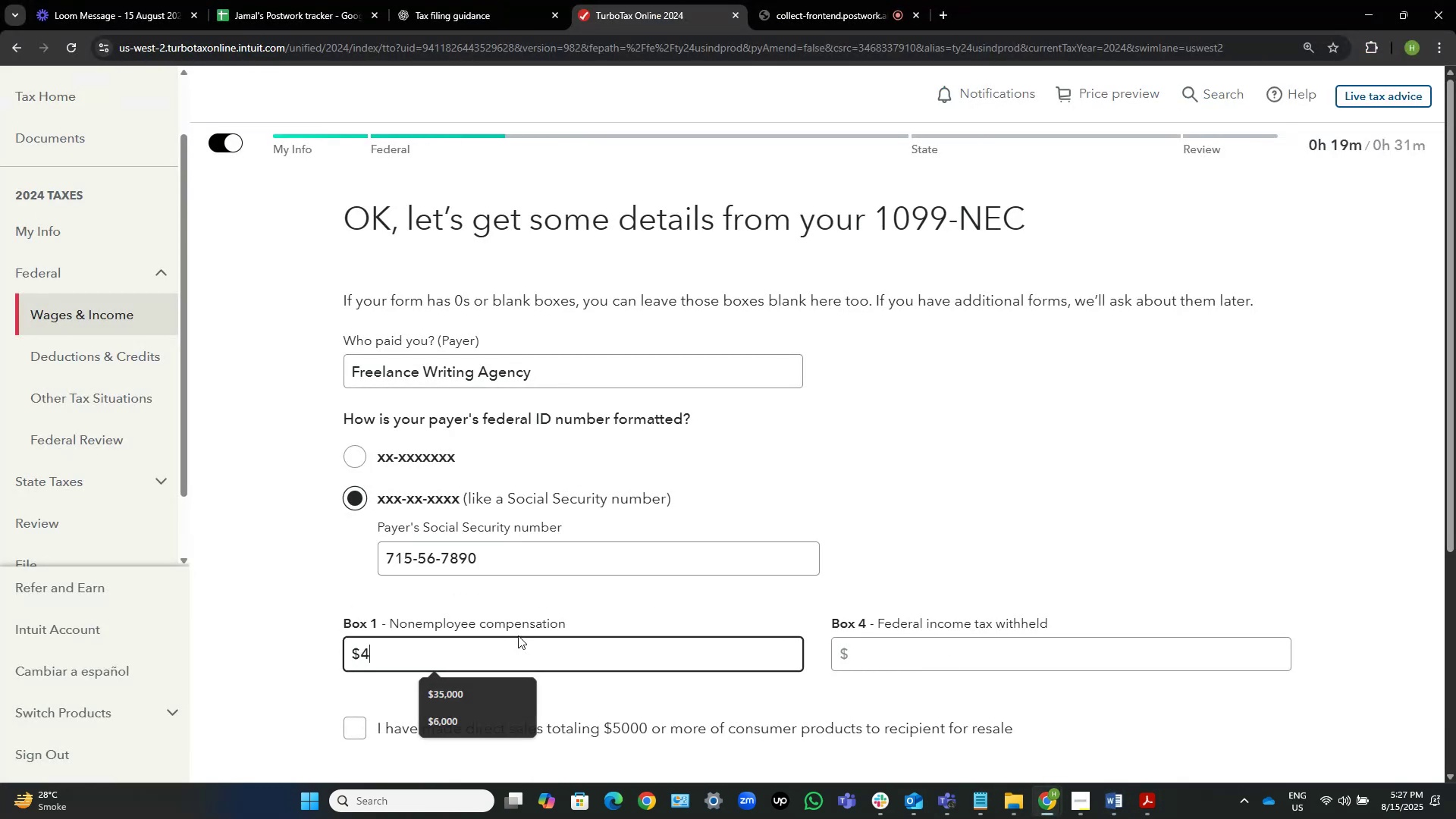 
key(Numpad5)
 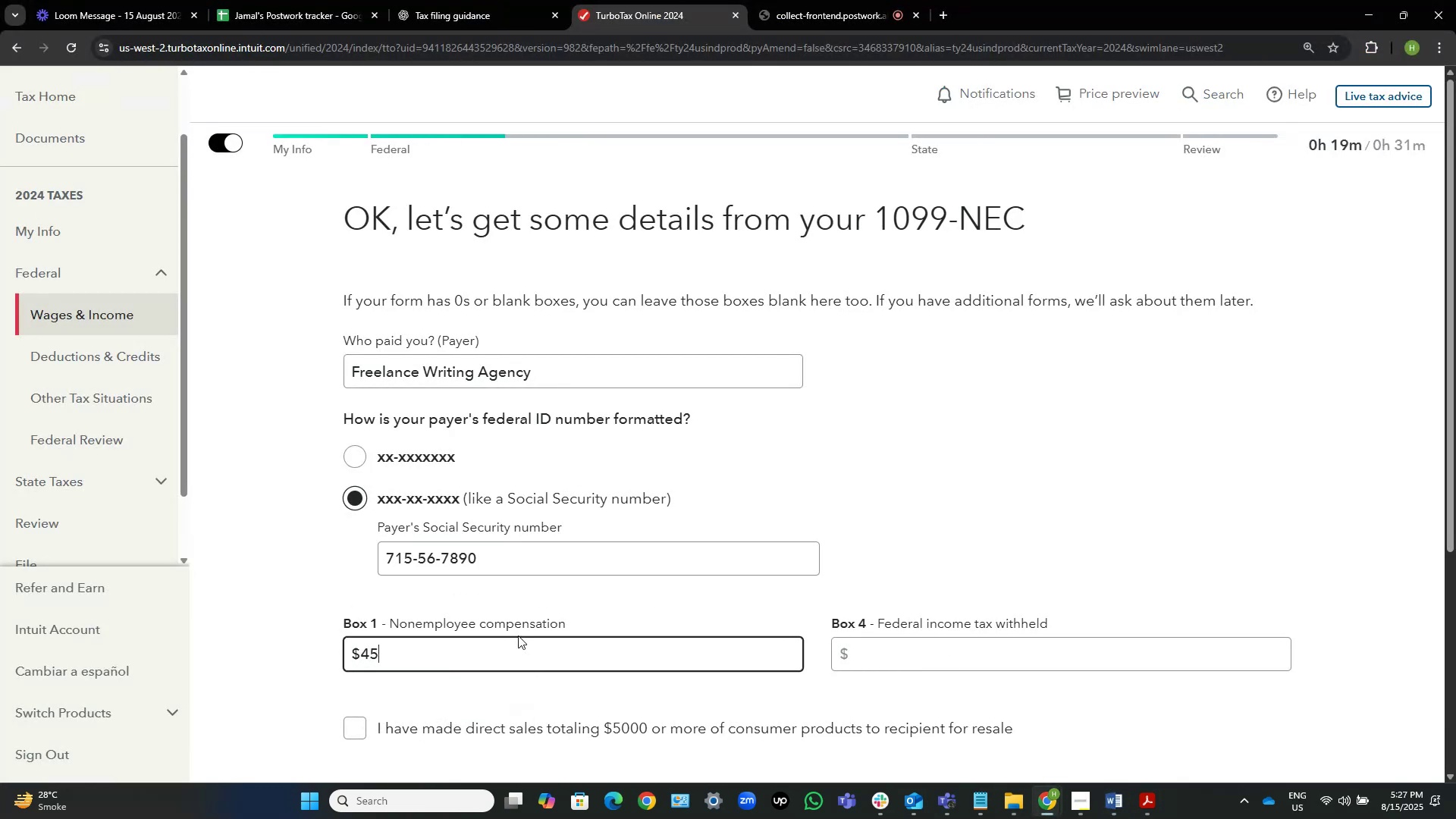 
key(Numpad0)
 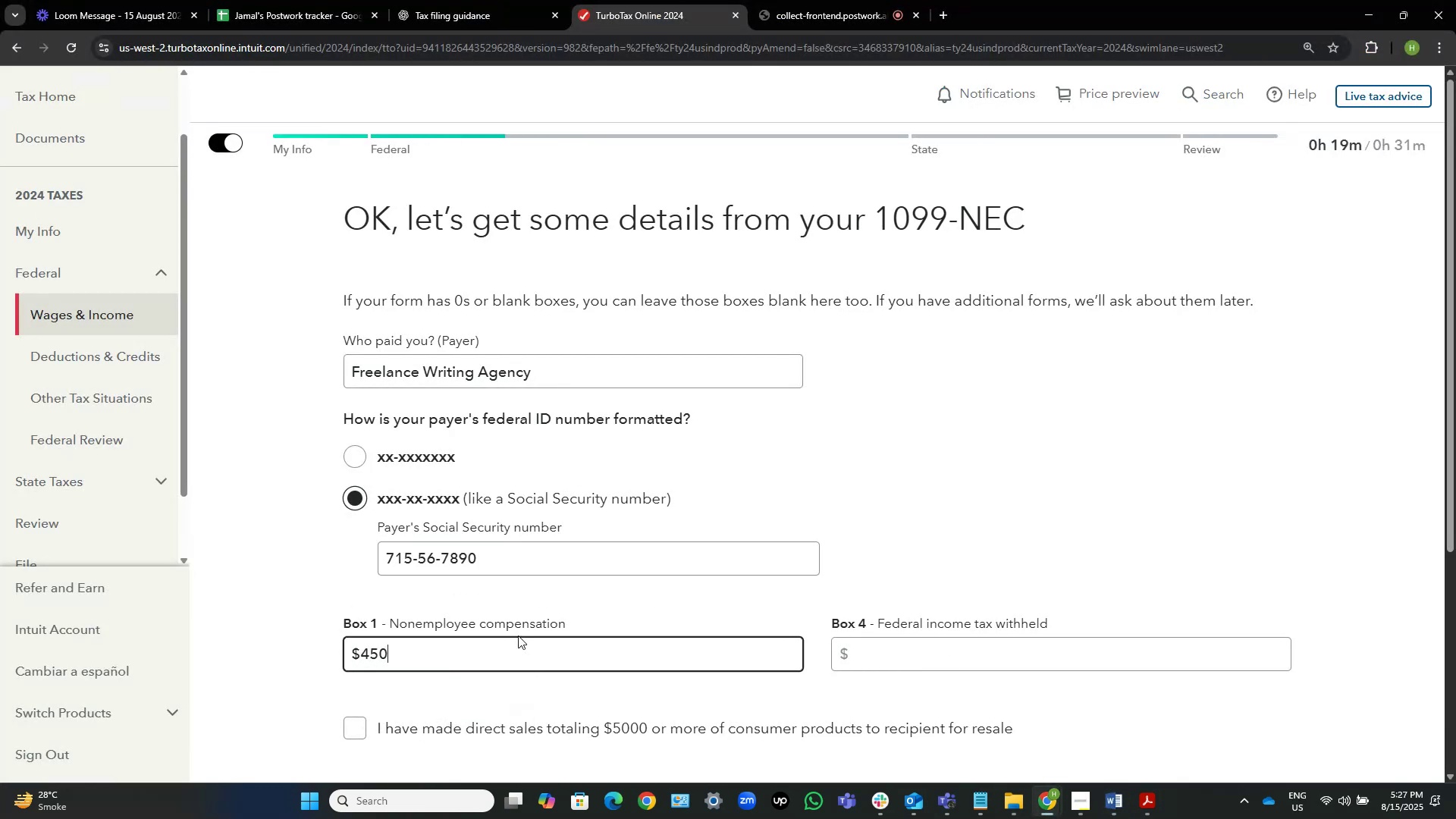 
key(Numpad0)
 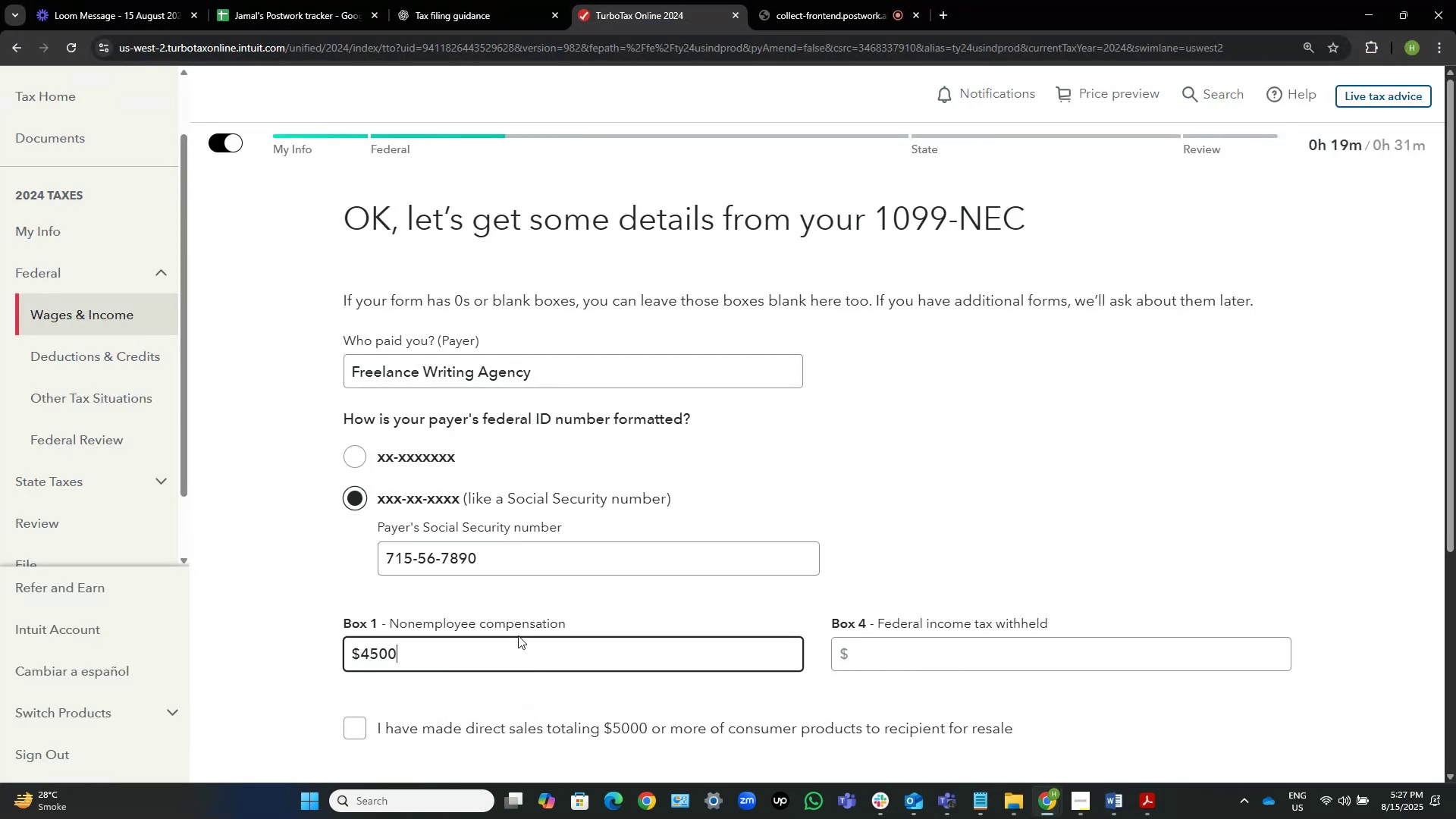 
key(Numpad0)
 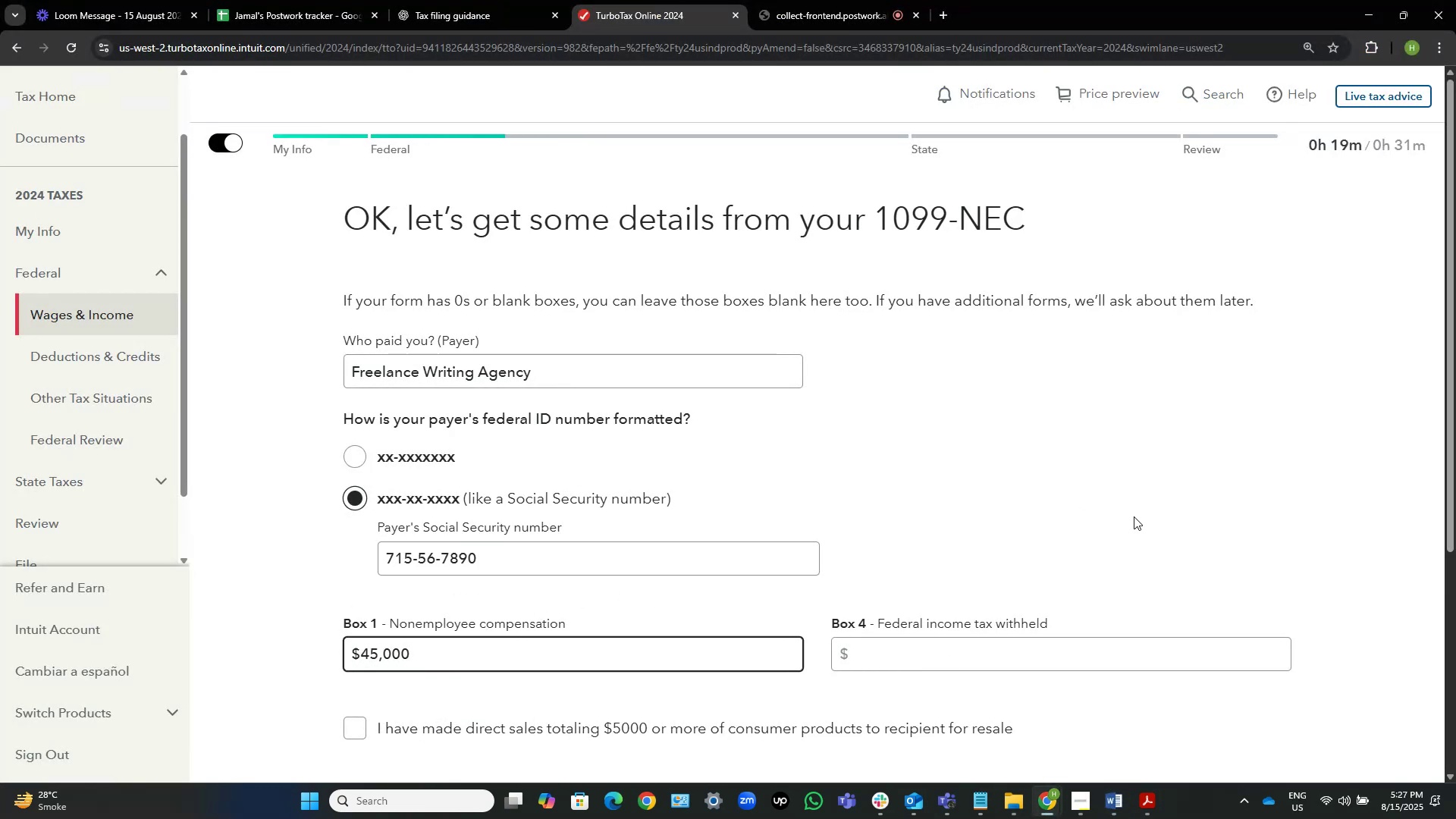 
scroll: coordinate [1134, 516], scroll_direction: down, amount: 5.0
 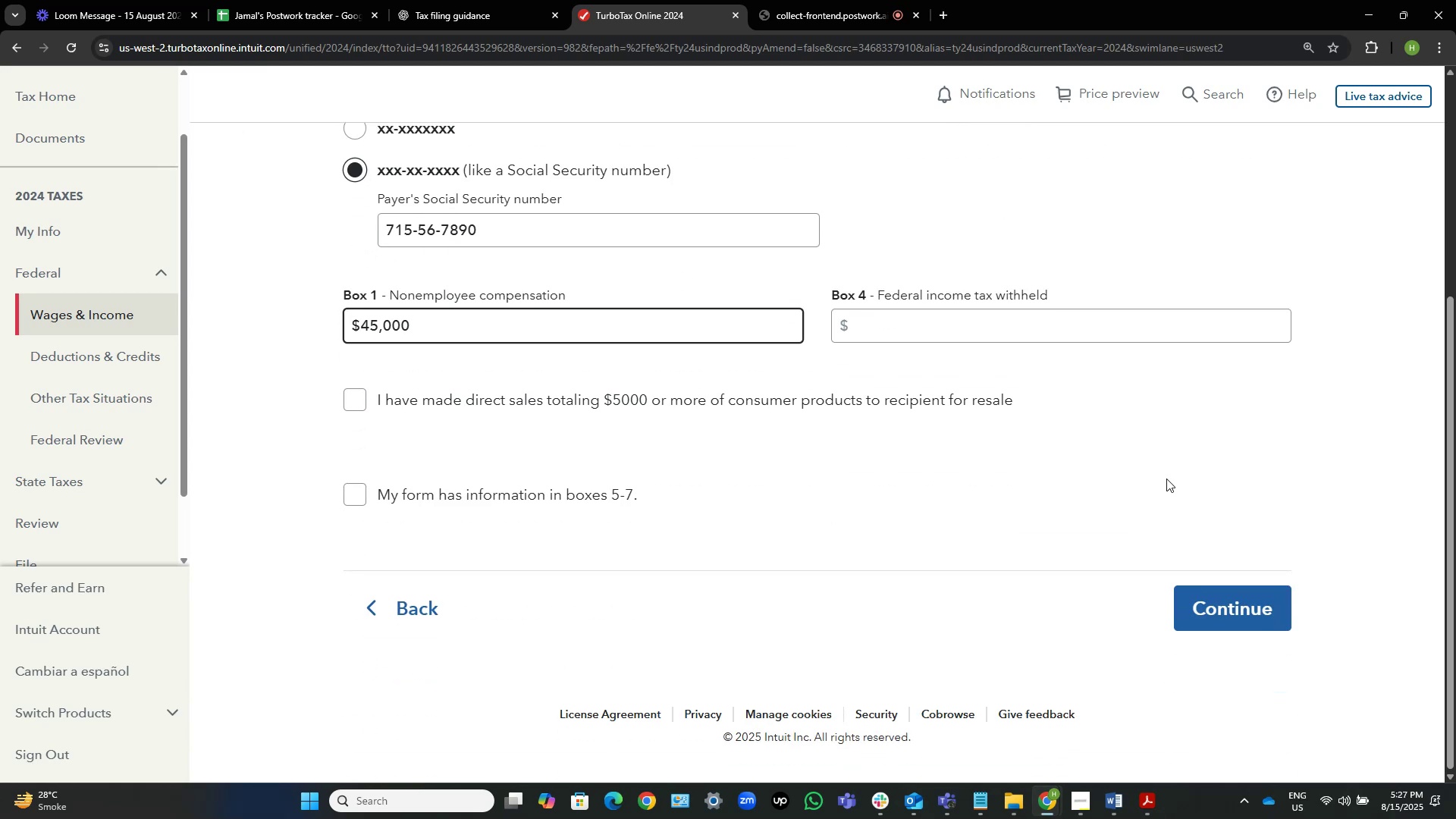 
wait(8.02)
 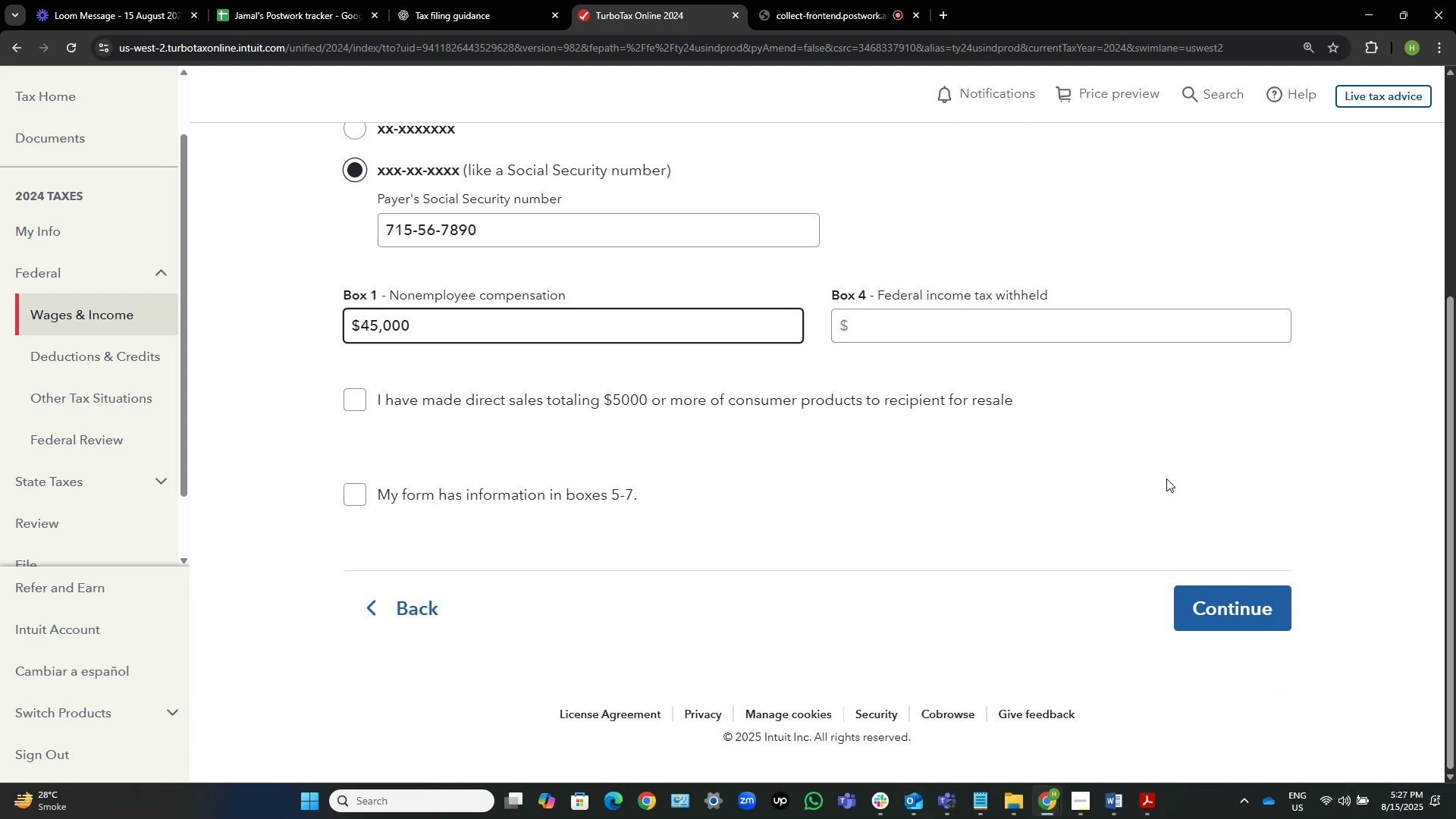 
left_click([1141, 805])
 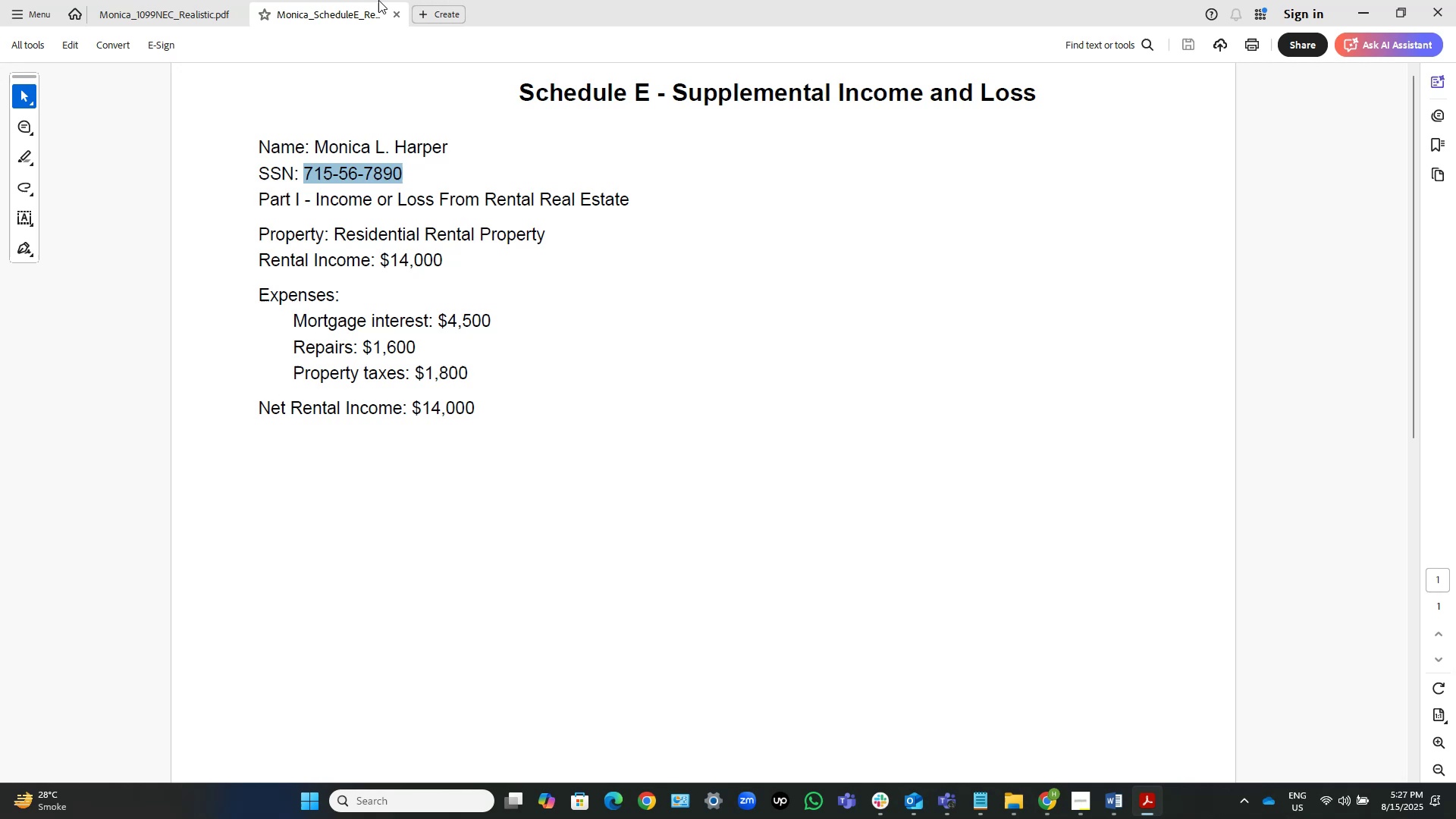 
left_click([168, 13])
 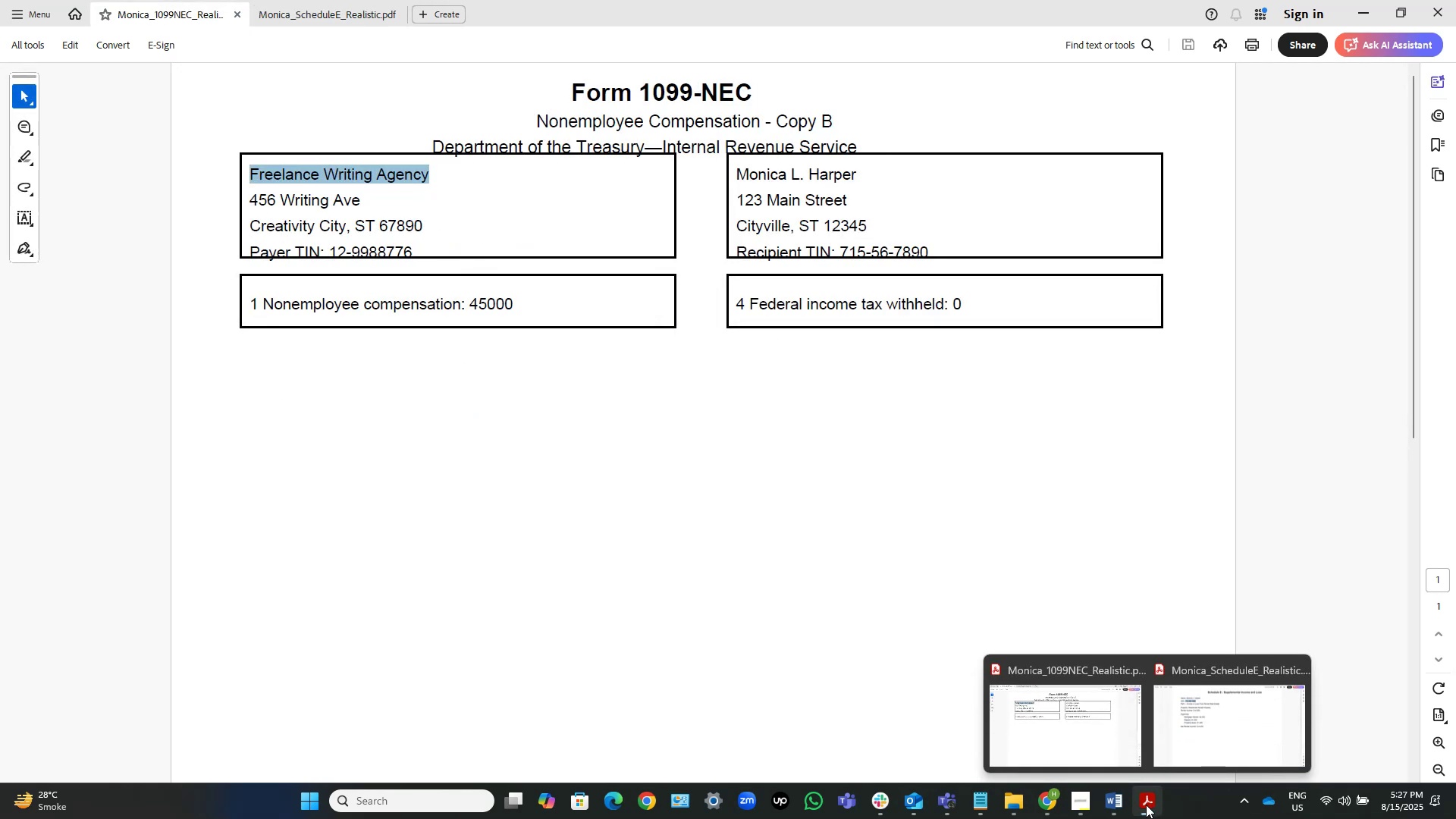 
wait(5.18)
 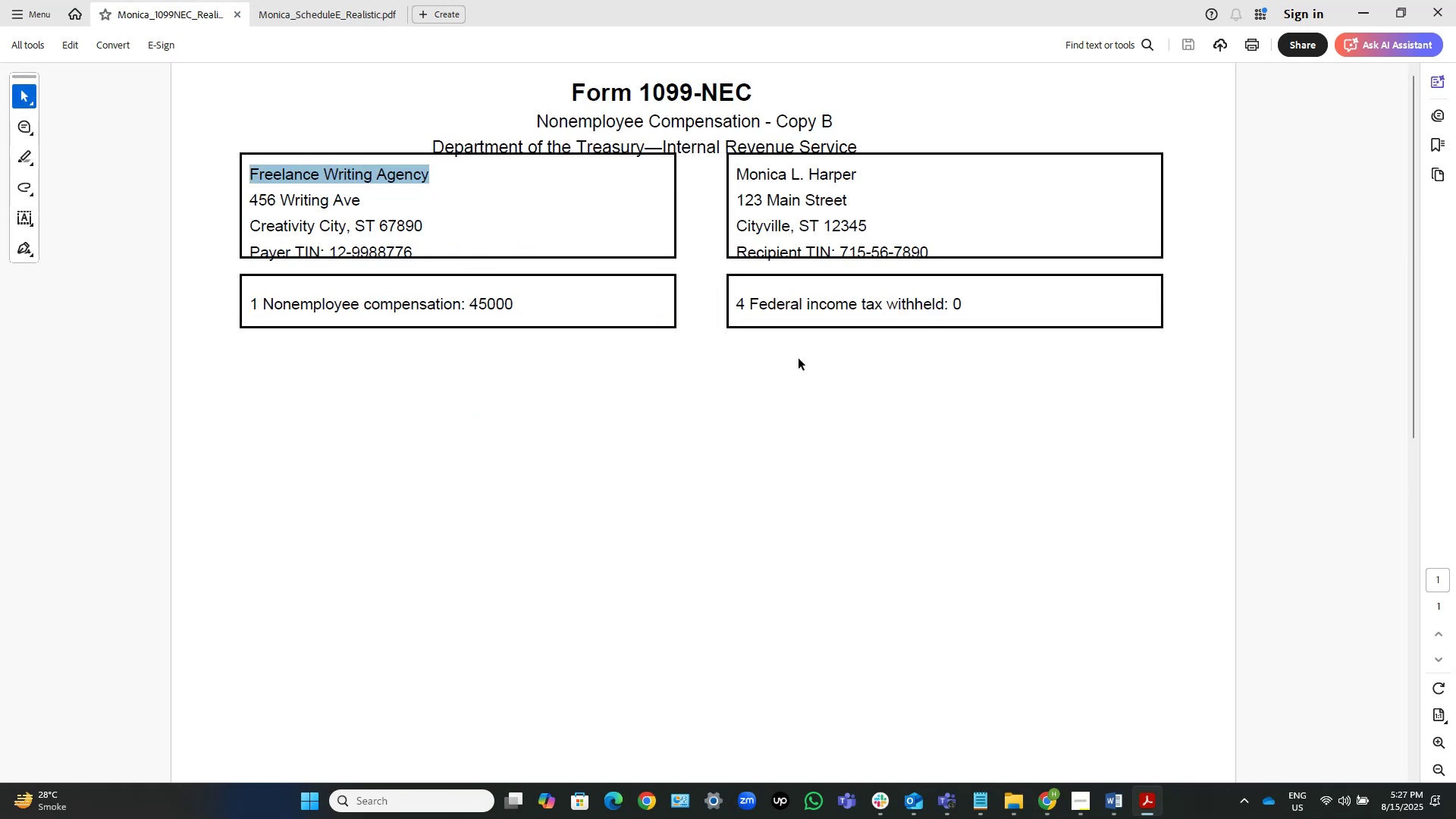 
left_click([1146, 805])
 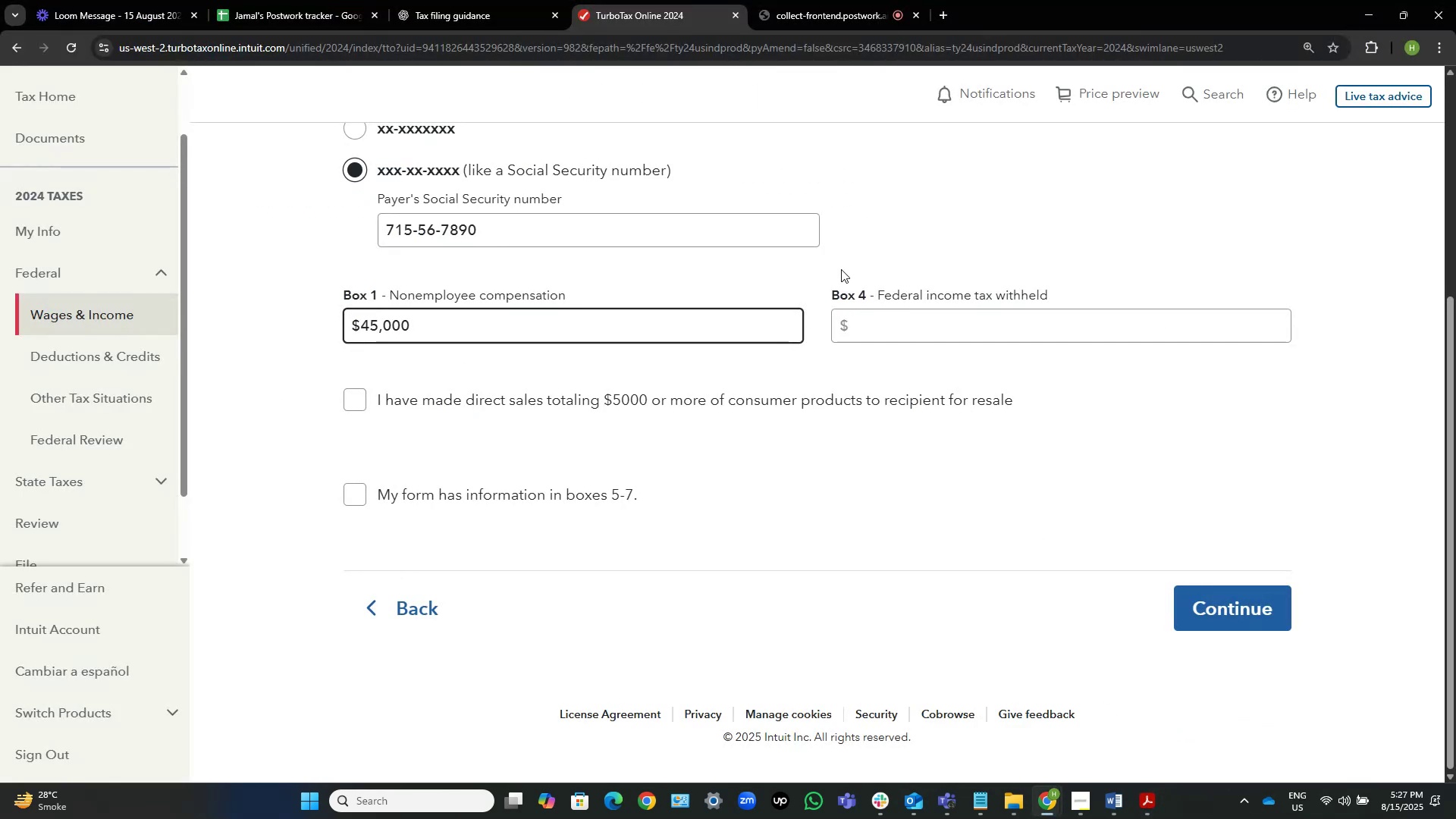 
left_click([921, 327])
 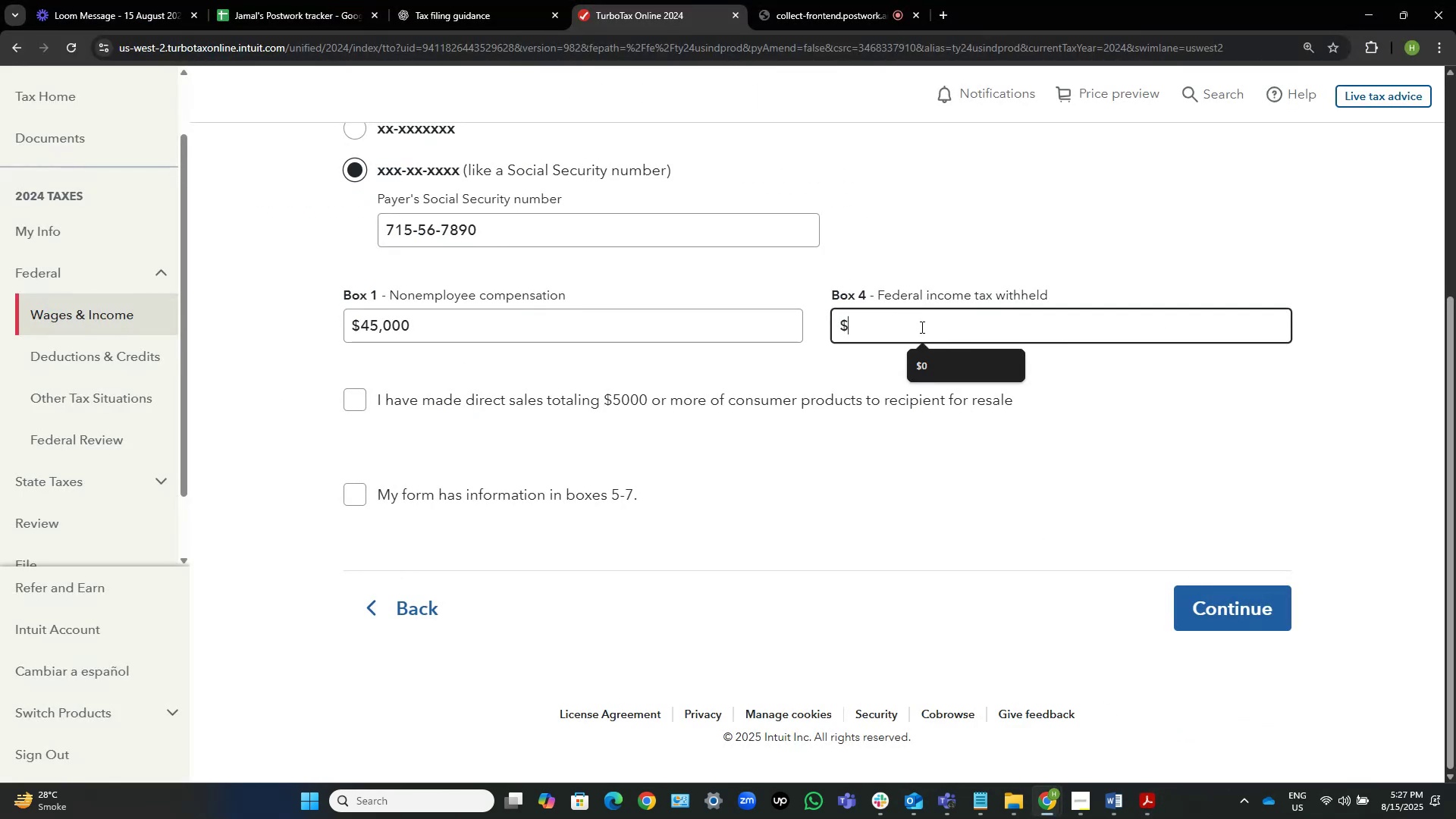 
key(Numpad0)
 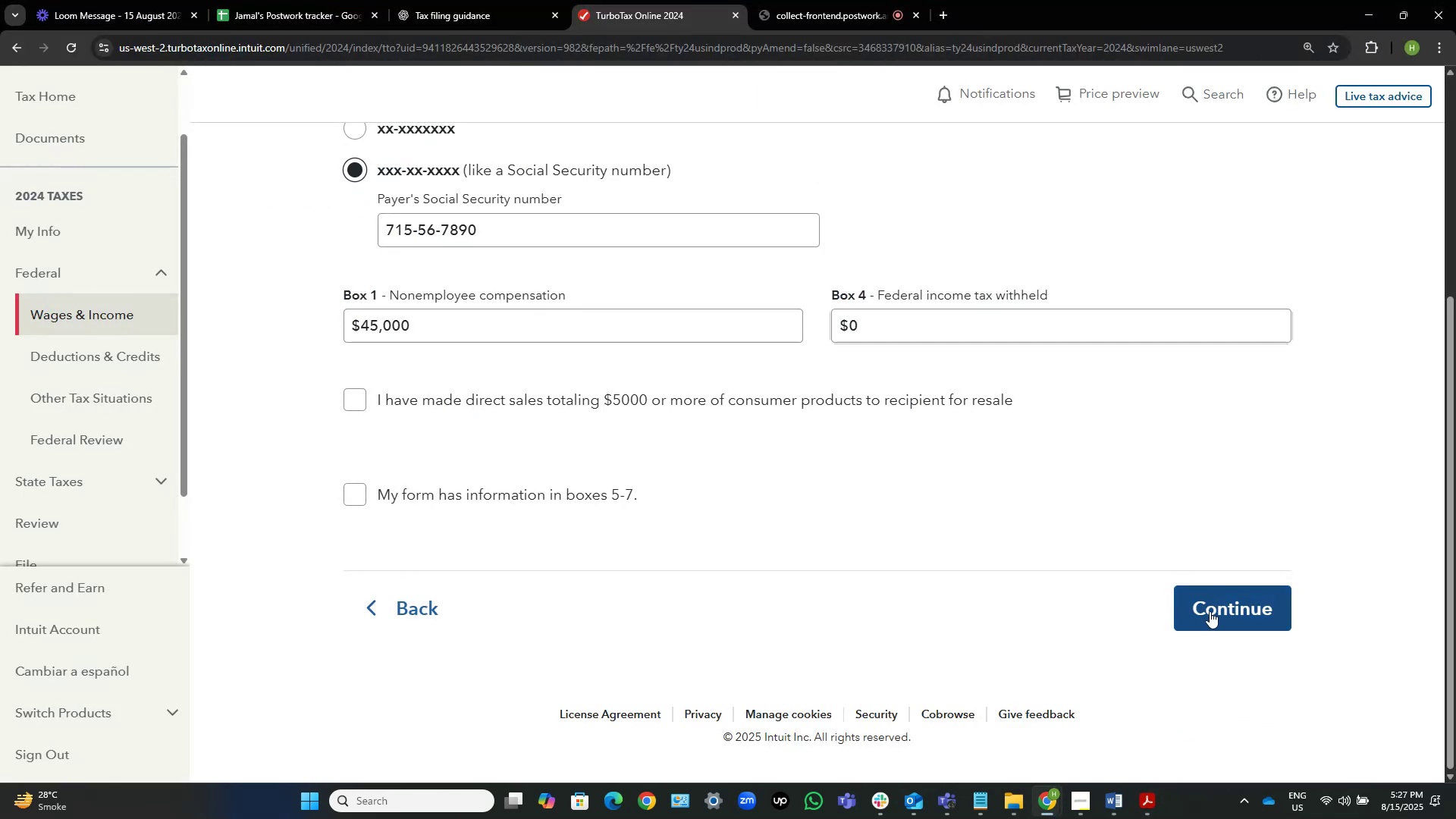 
left_click([1199, 601])
 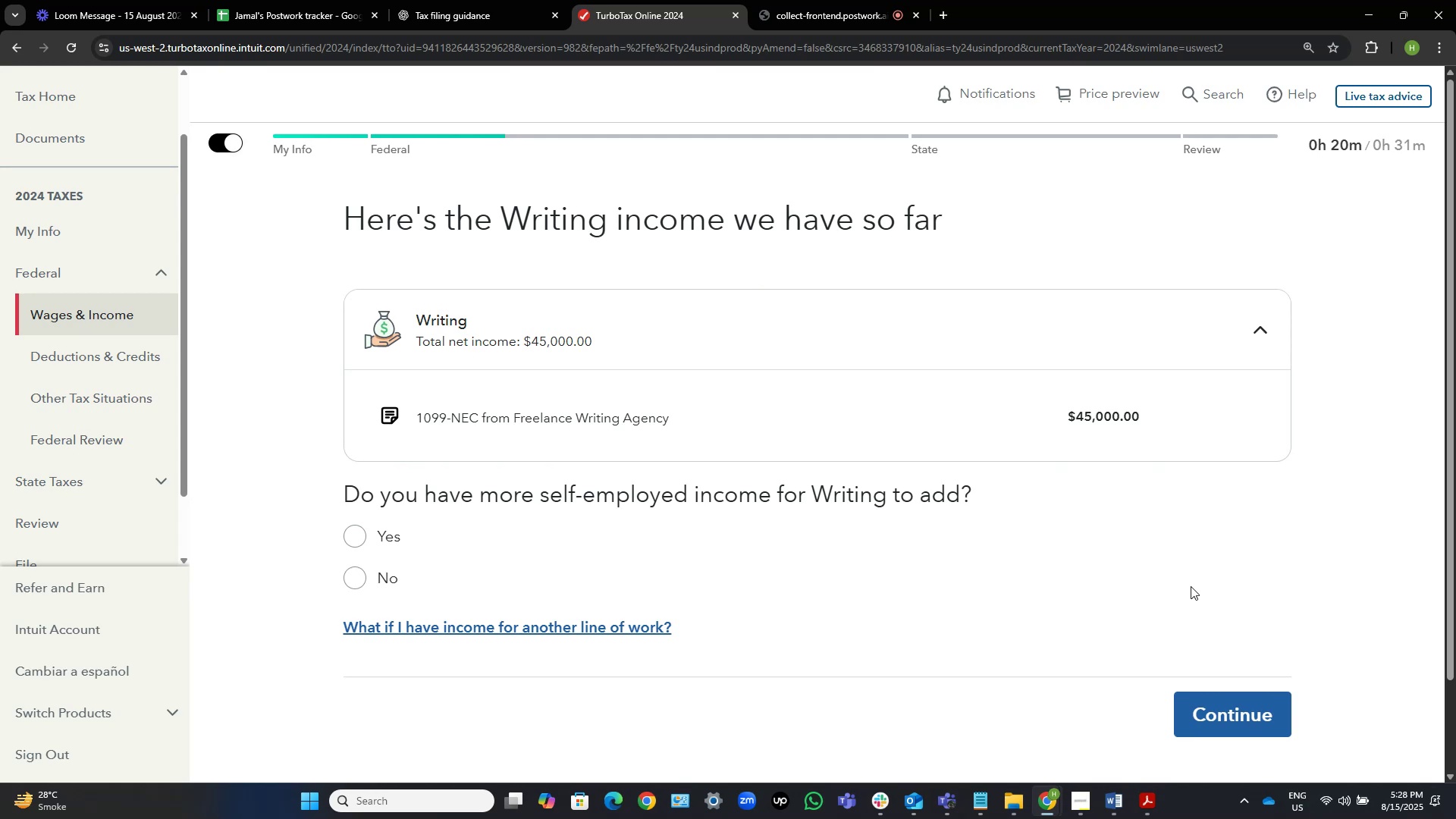 
wait(20.81)
 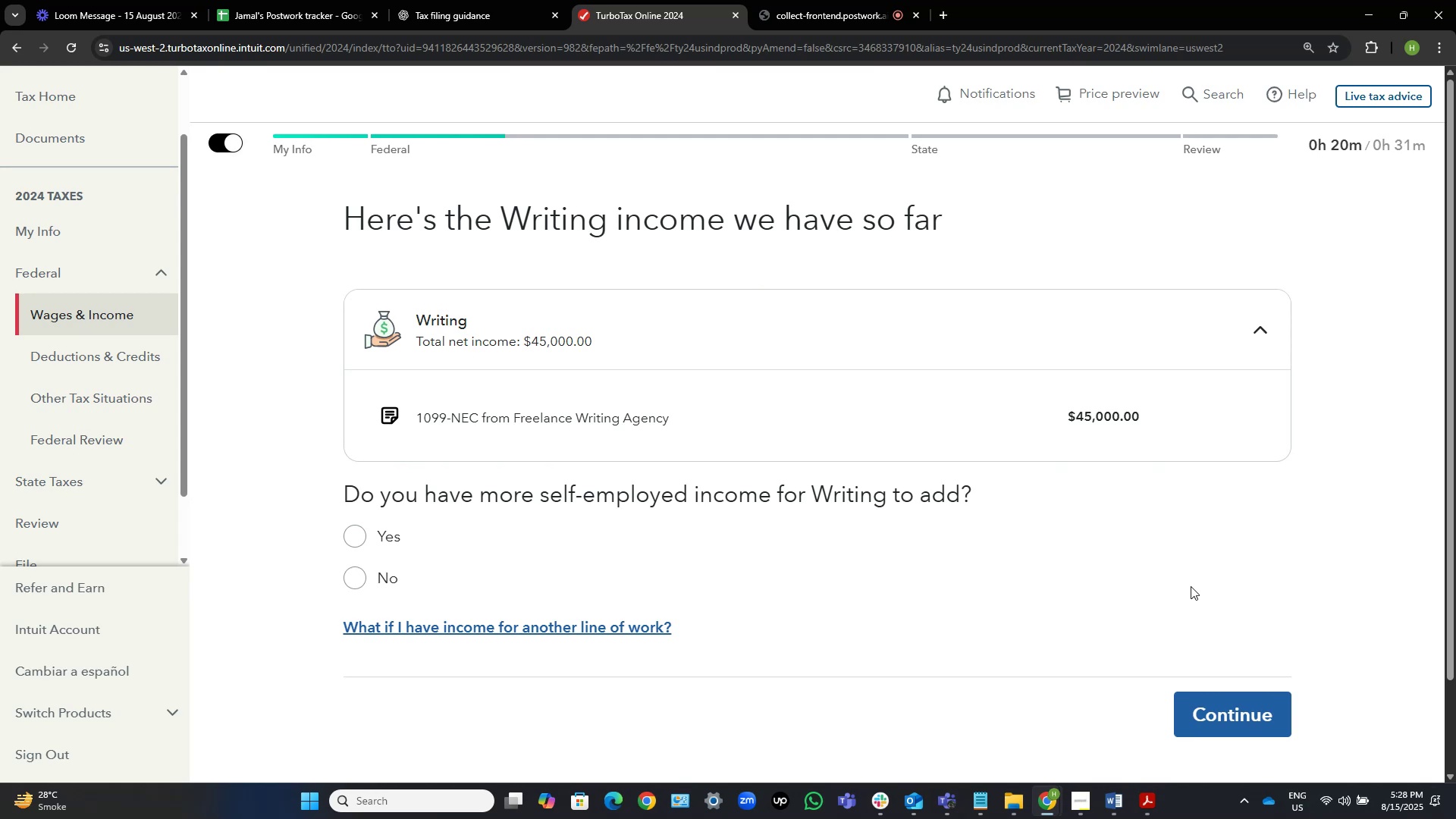 
left_click([809, 0])
 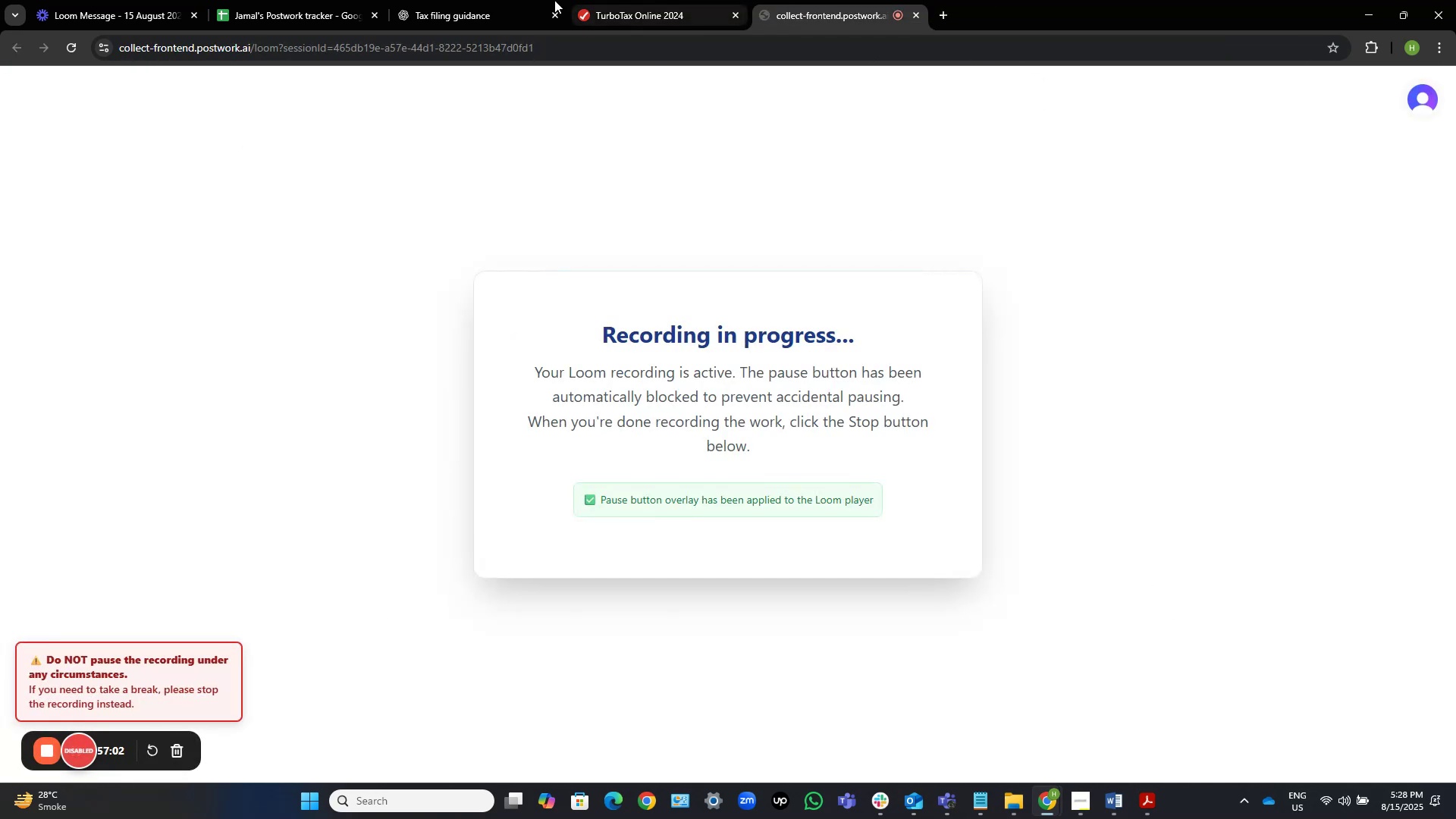 
left_click([631, 0])
 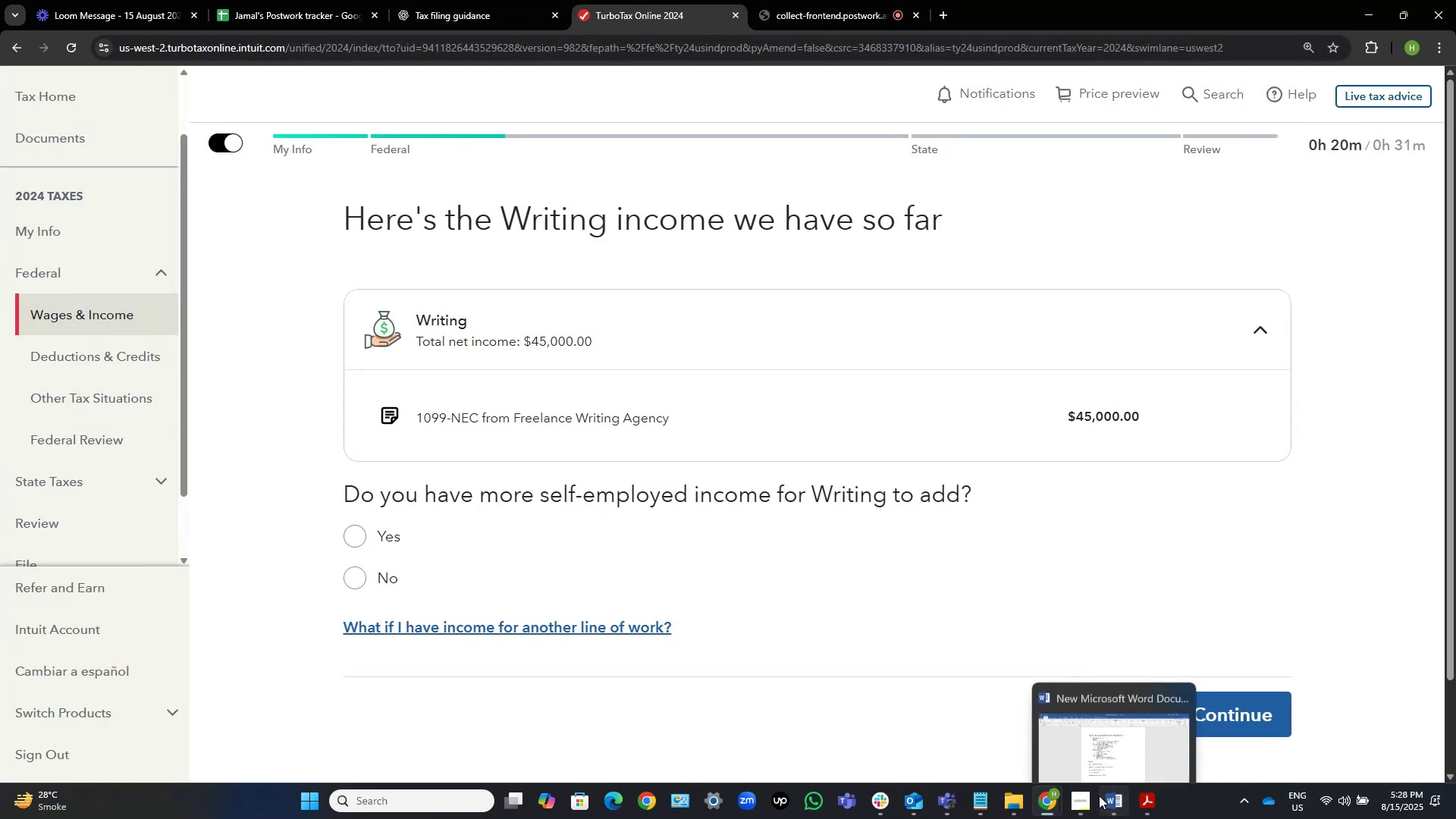 
left_click([1067, 805])
 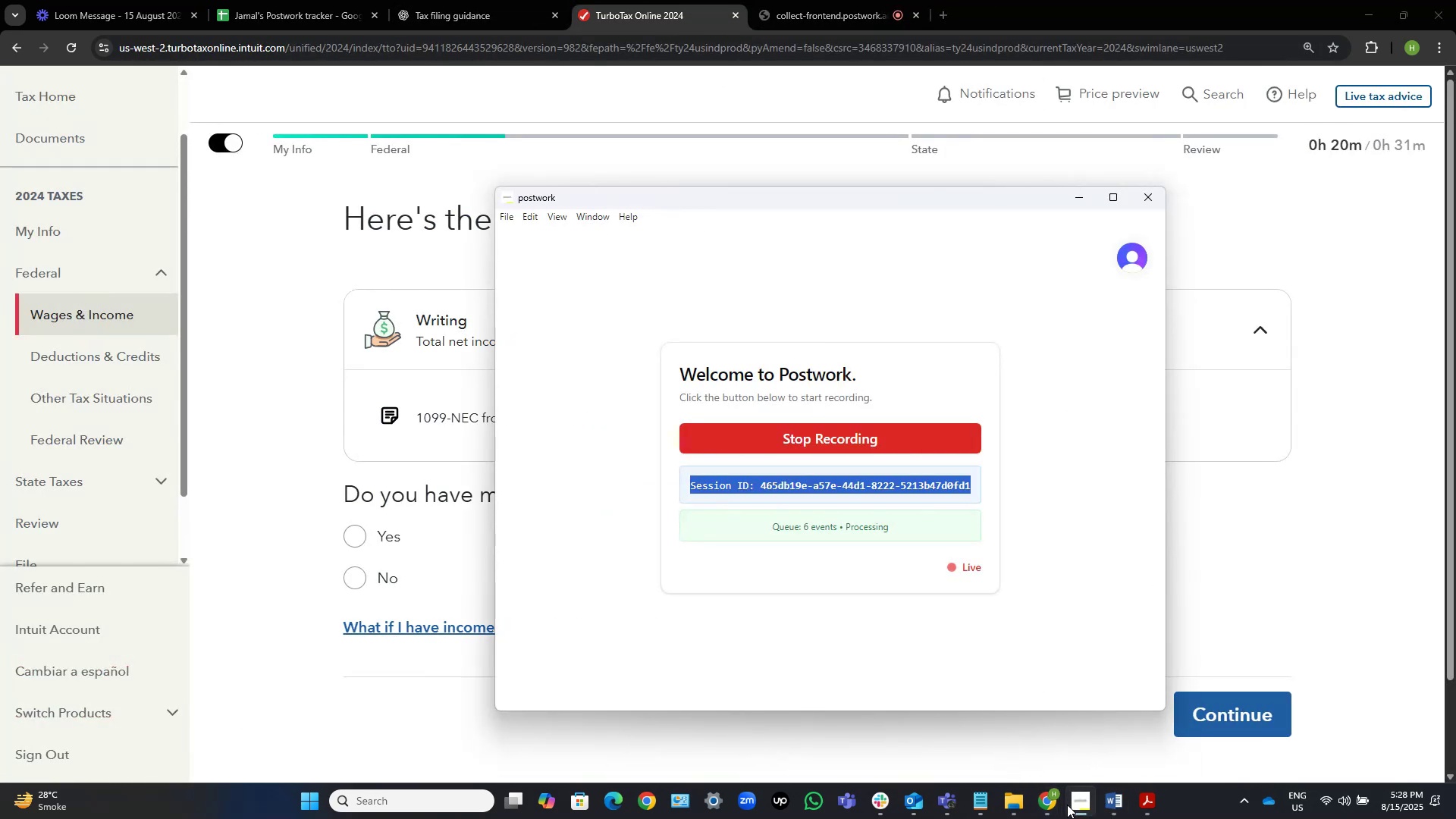 
left_click([1067, 805])
 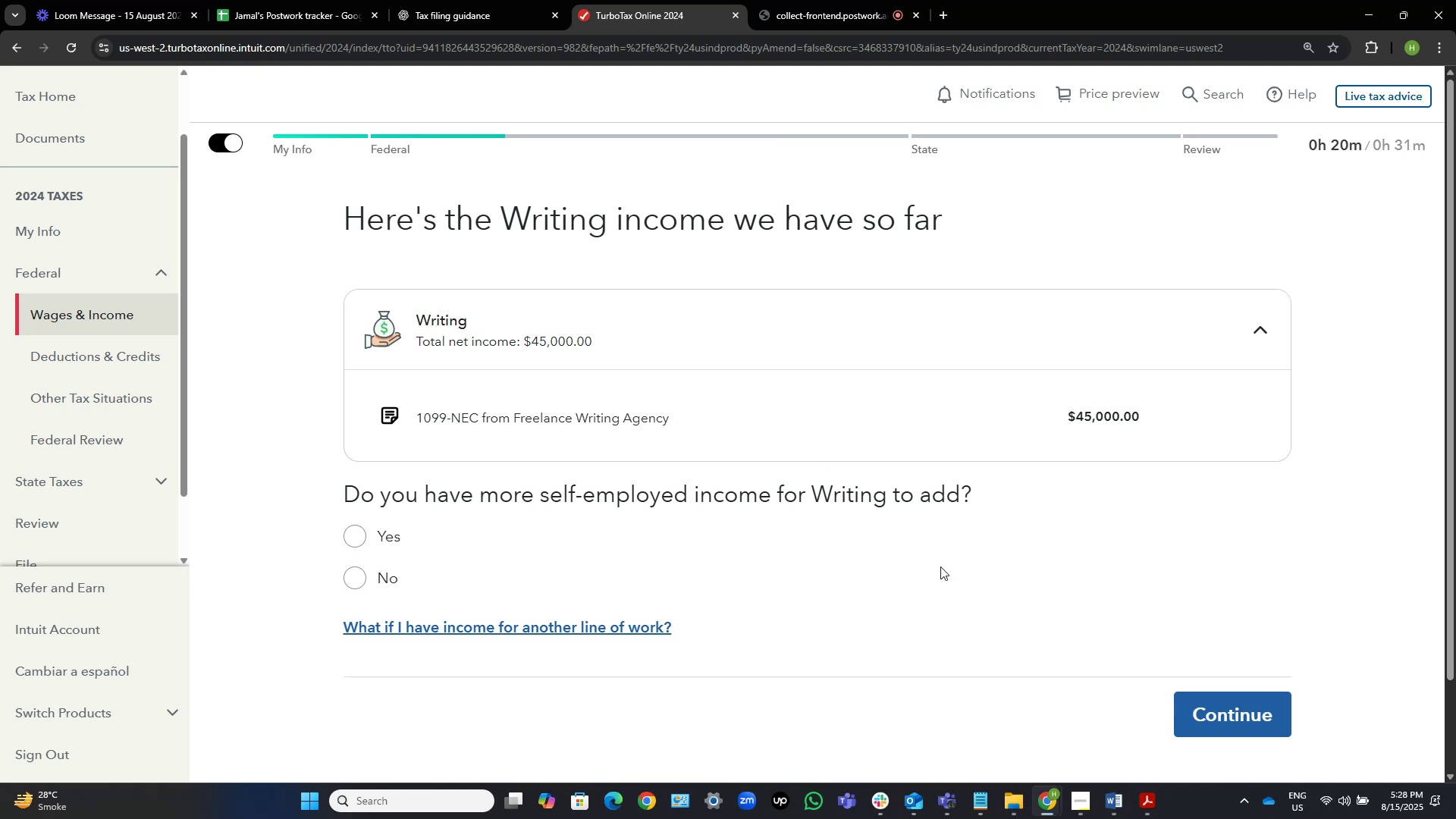 
wait(12.24)
 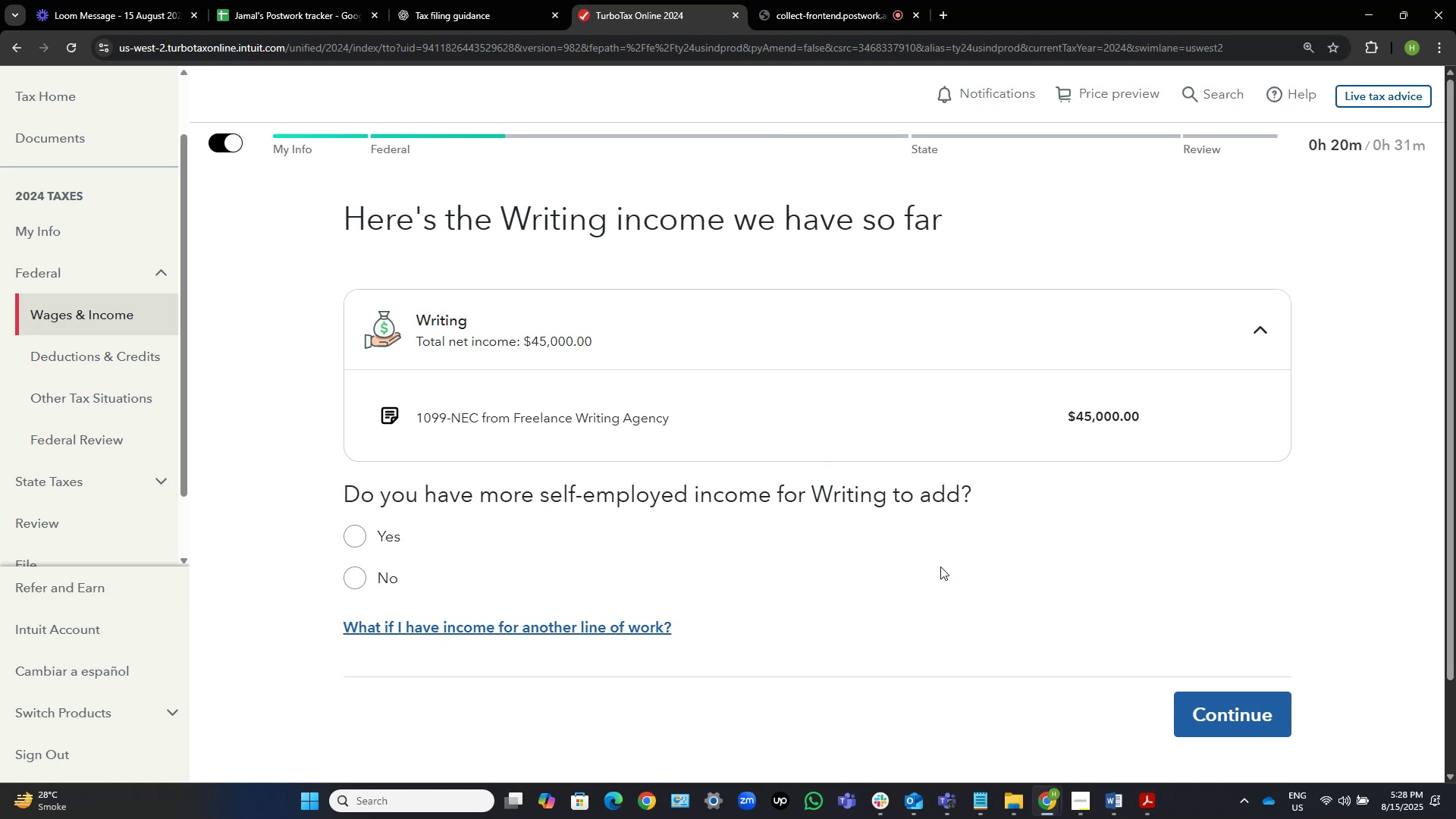 
left_click([1199, 706])
 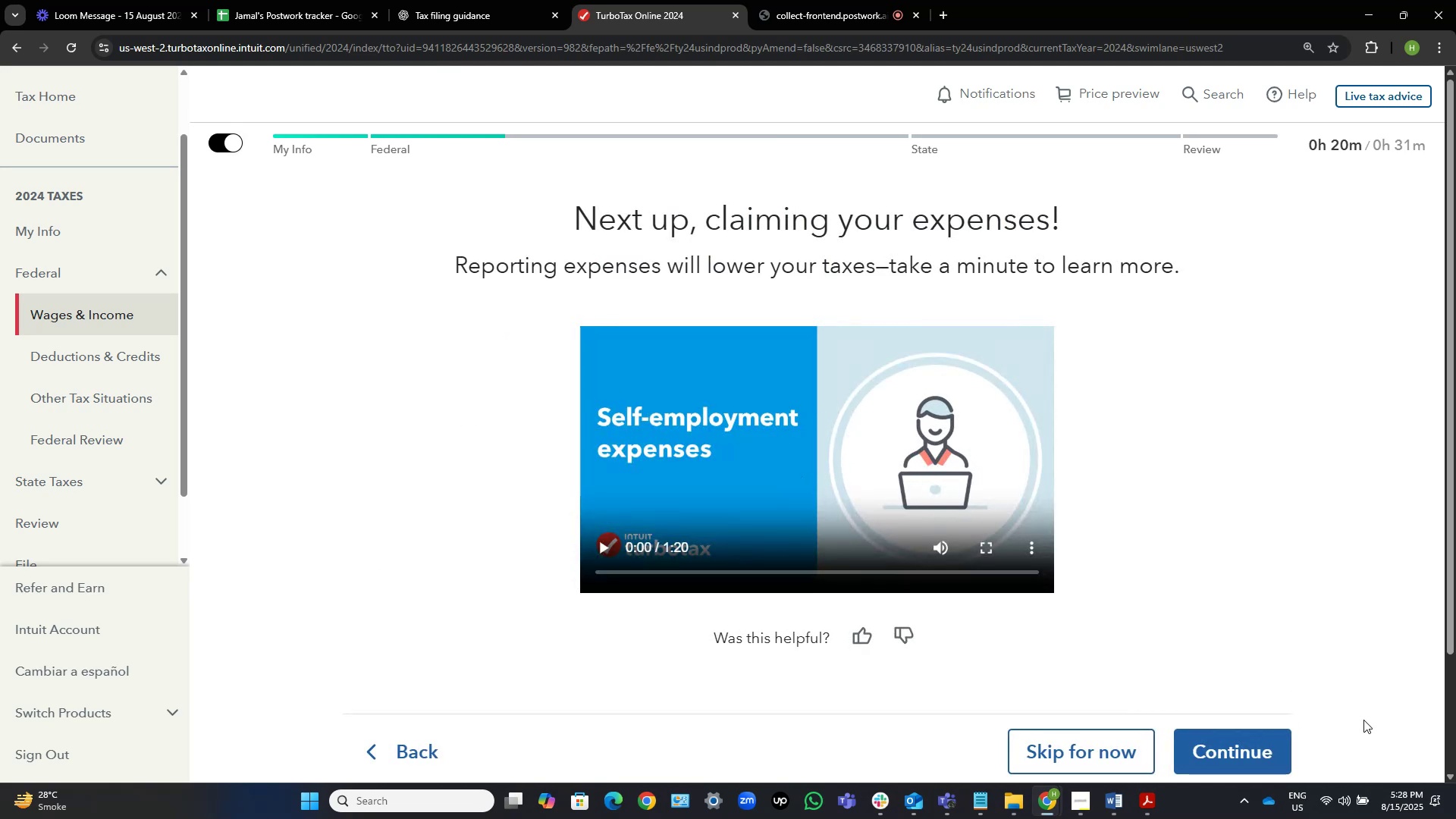 
left_click([1247, 761])
 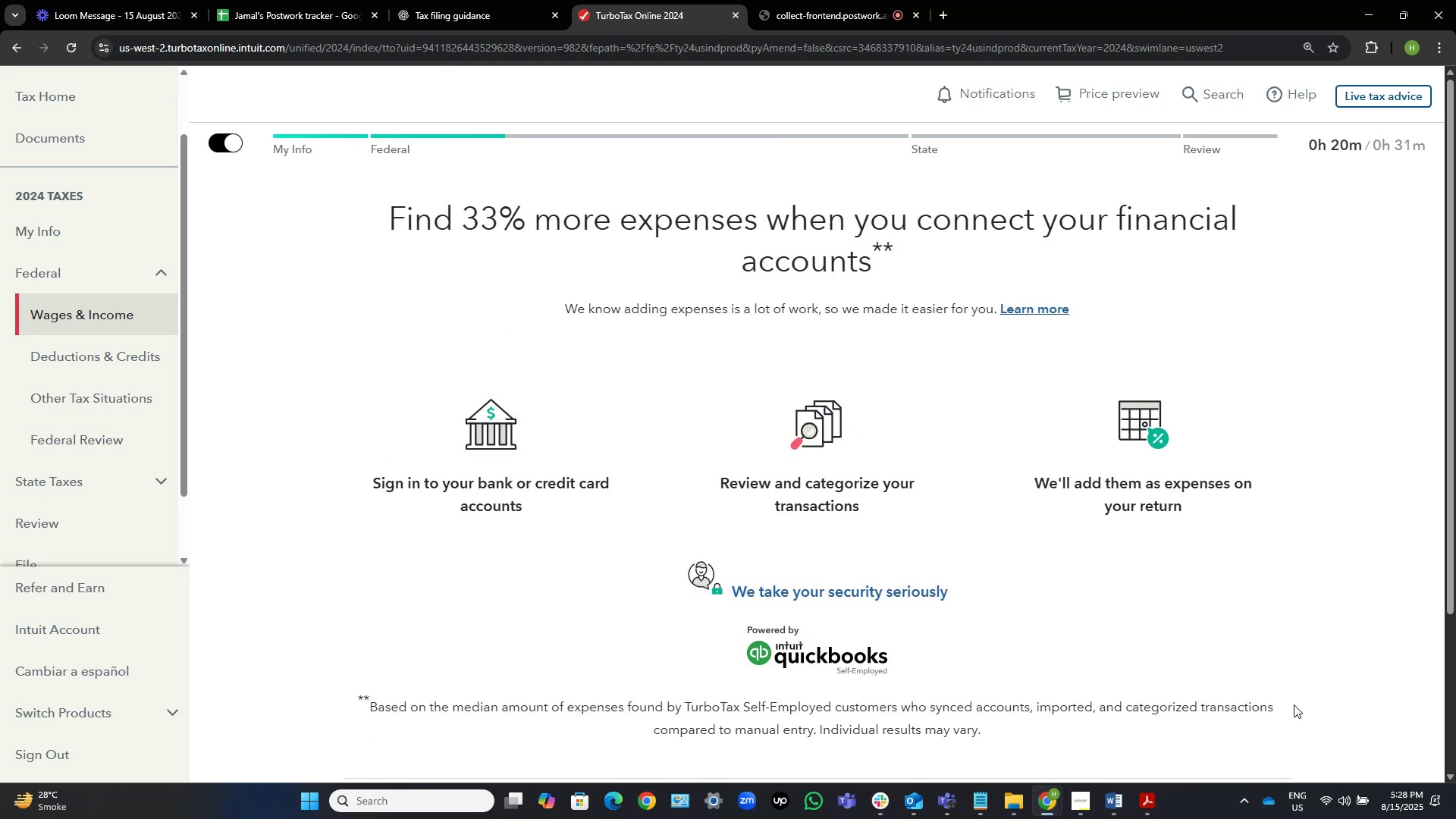 
scroll: coordinate [1287, 684], scroll_direction: down, amount: 3.0
 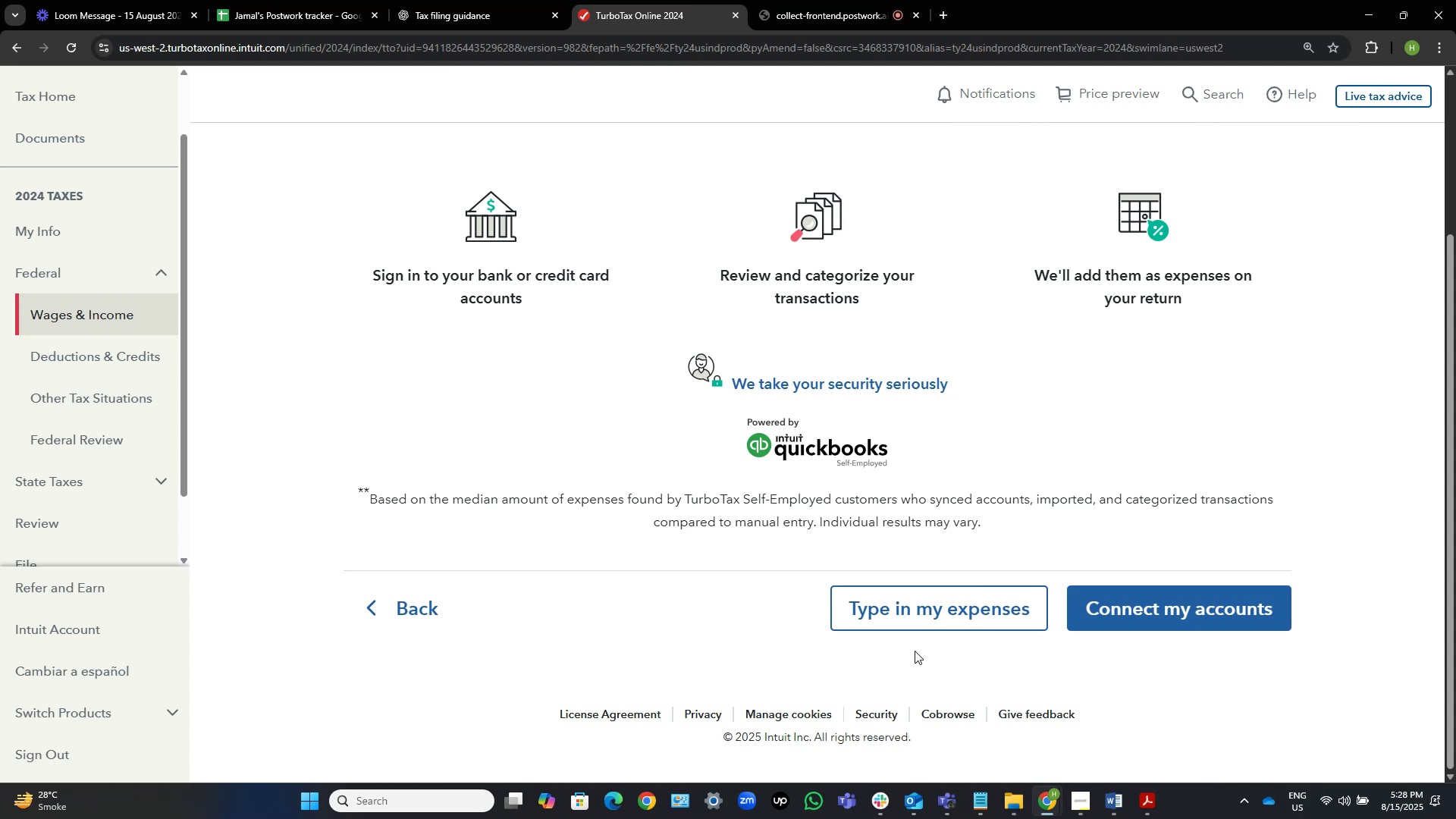 
left_click([945, 602])
 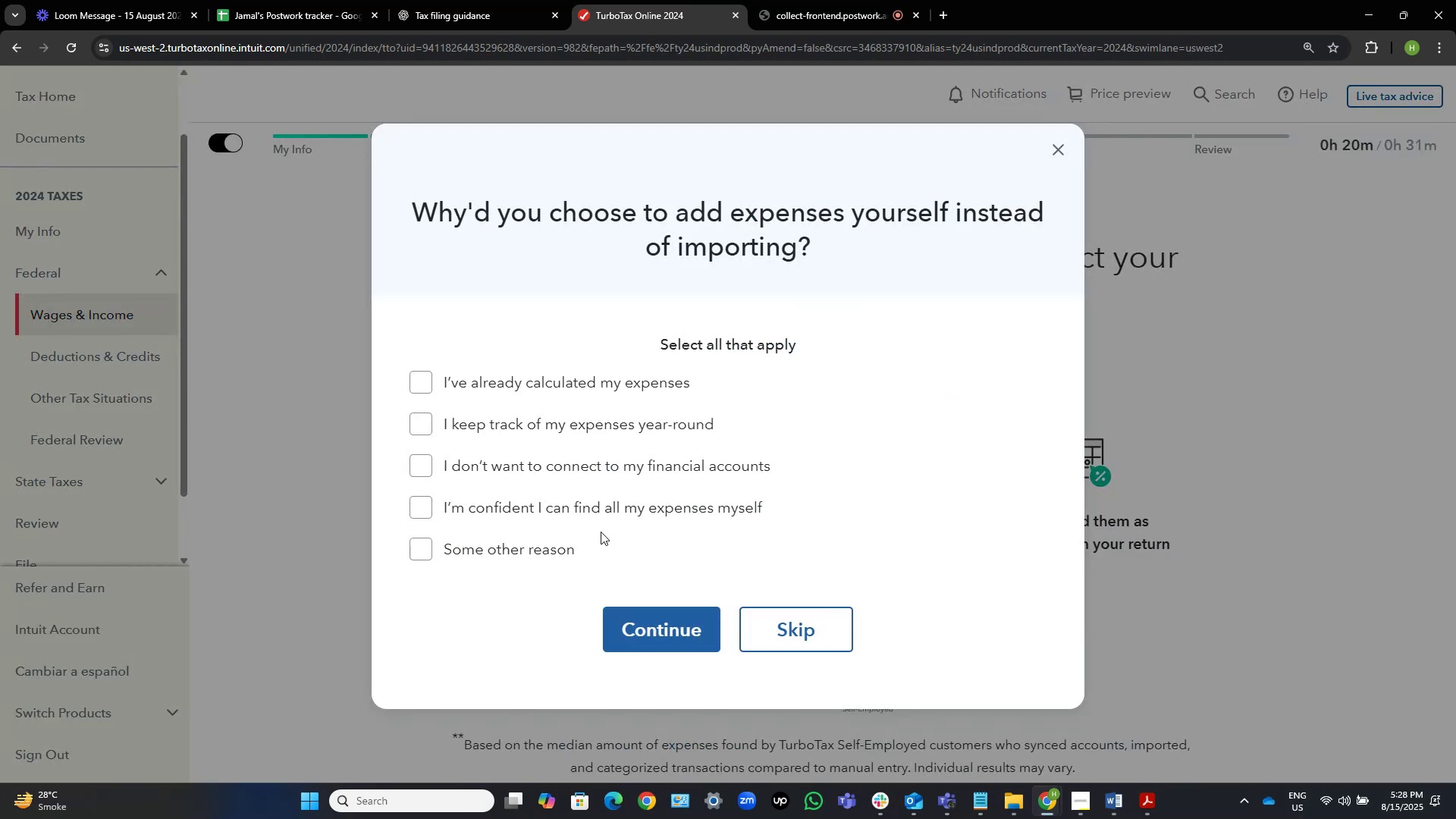 
left_click([545, 390])
 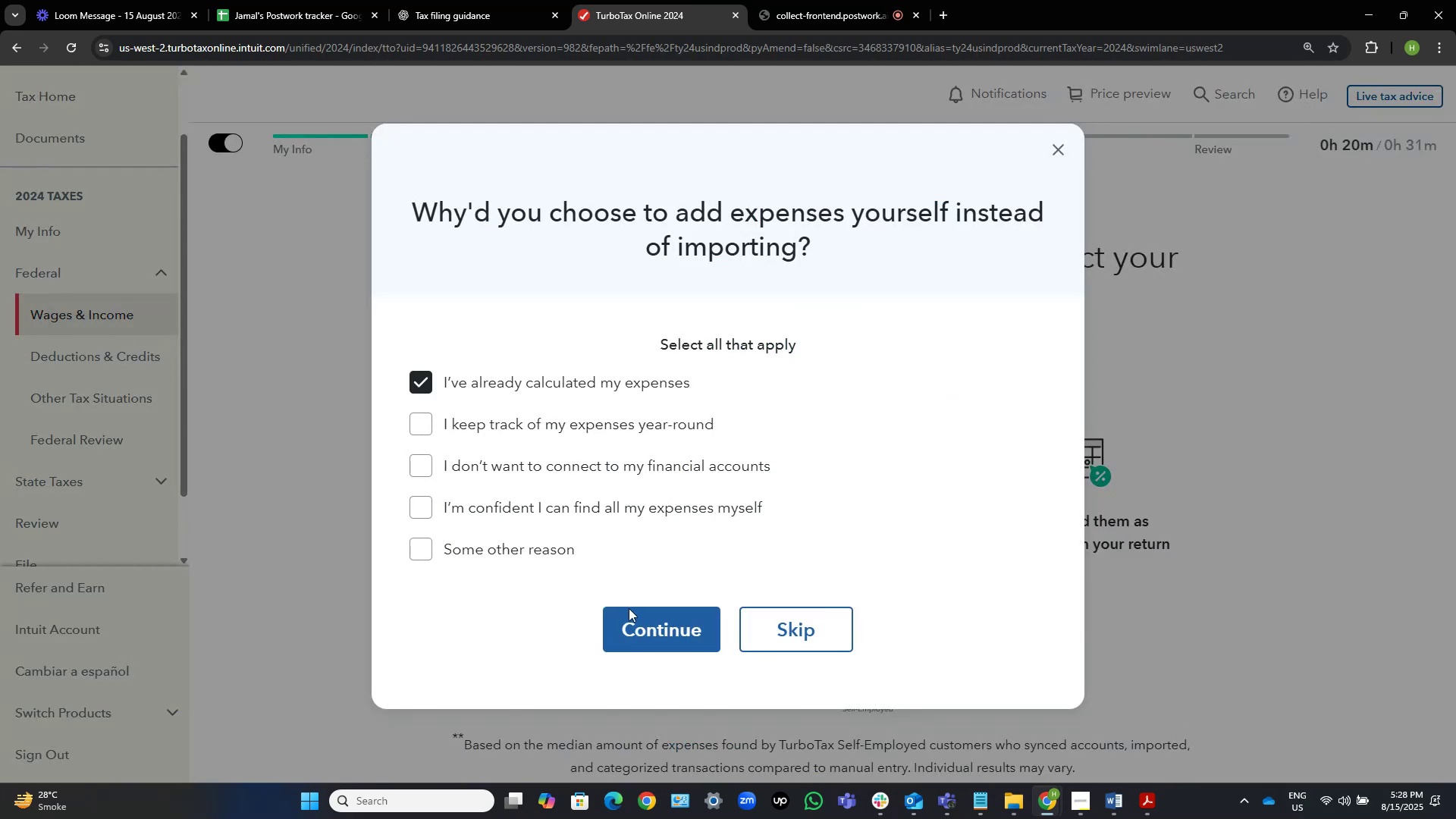 
left_click([637, 618])
 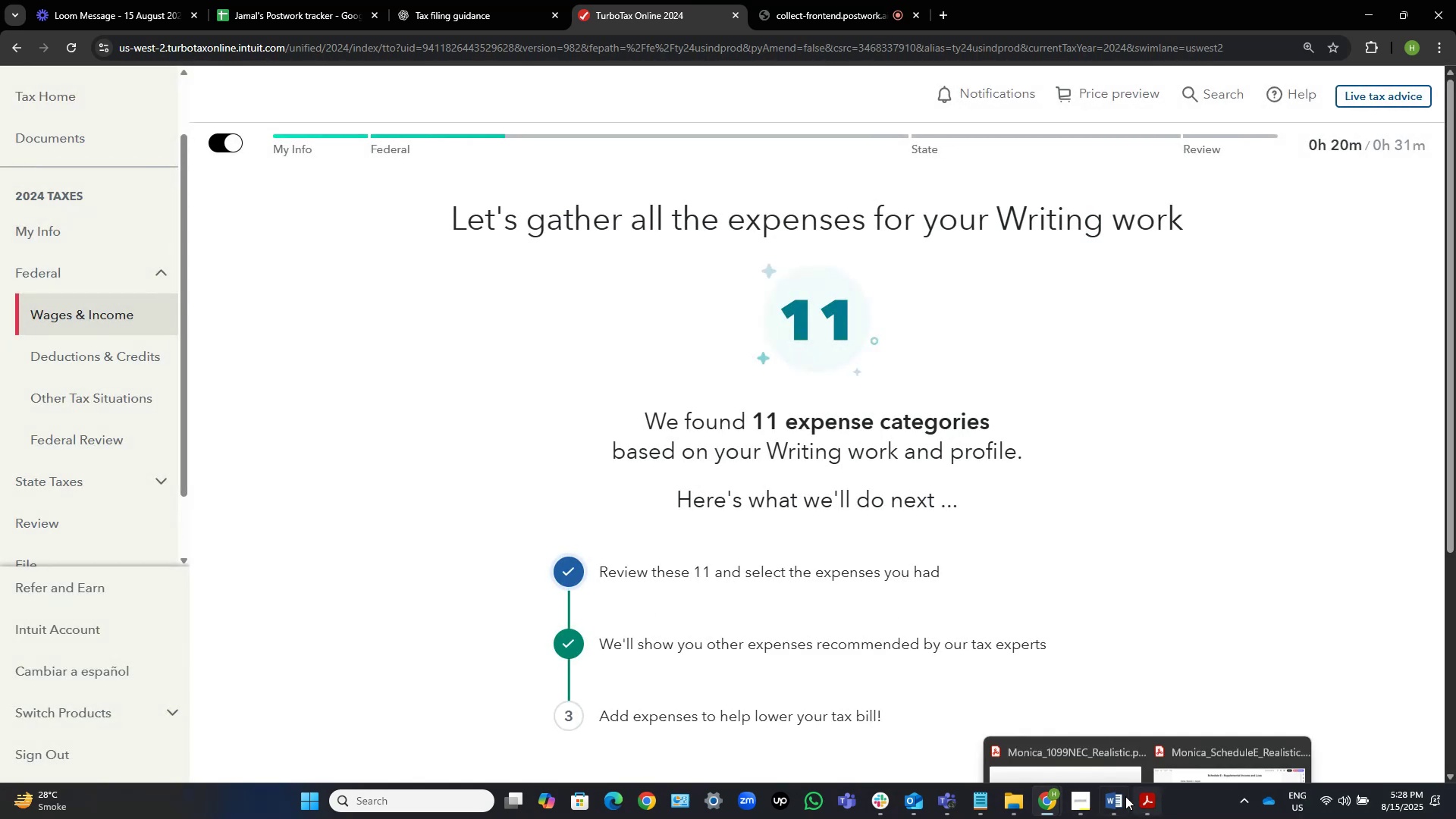 
scroll: coordinate [1115, 485], scroll_direction: down, amount: 6.0
 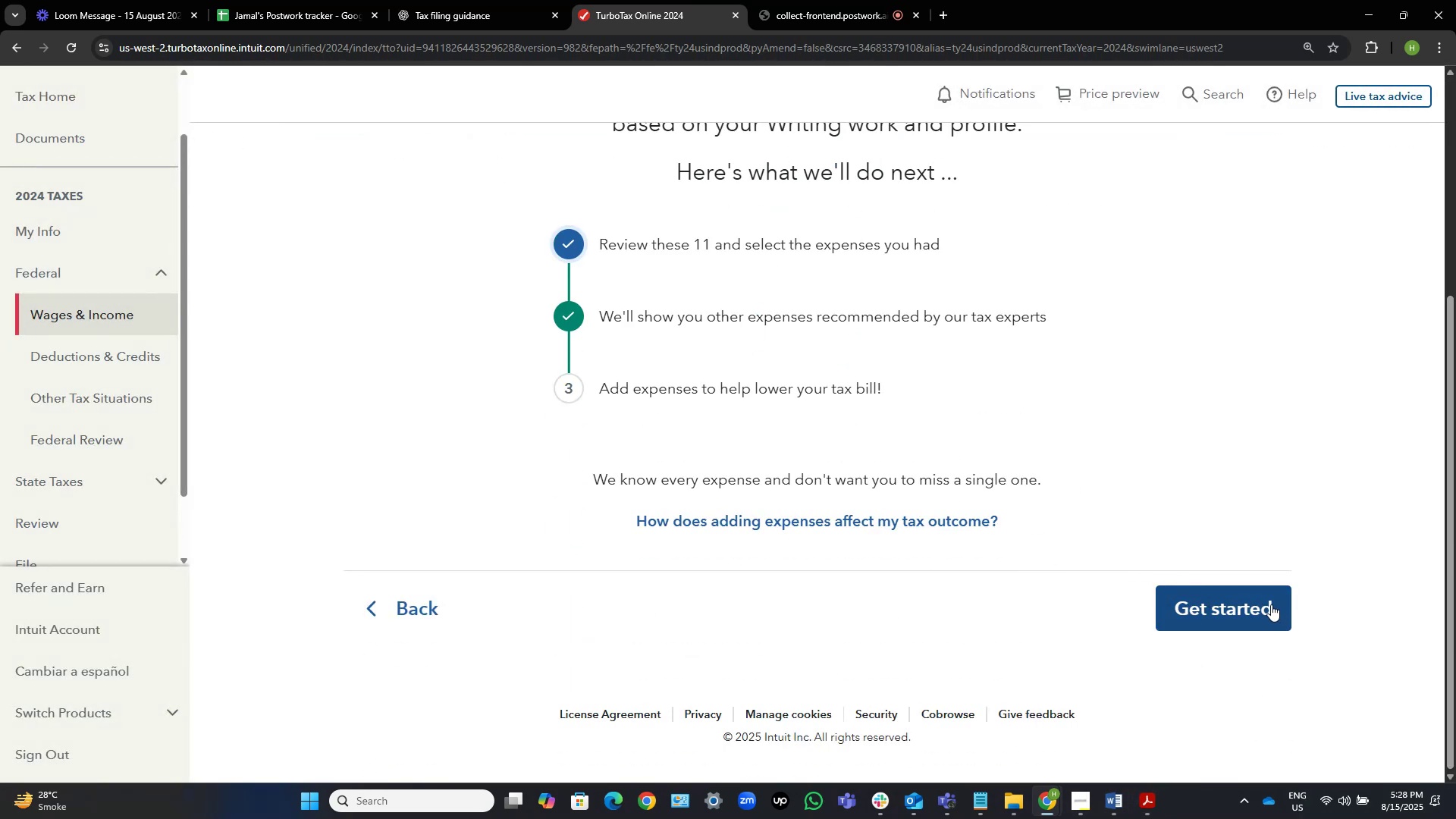 
left_click([1249, 600])
 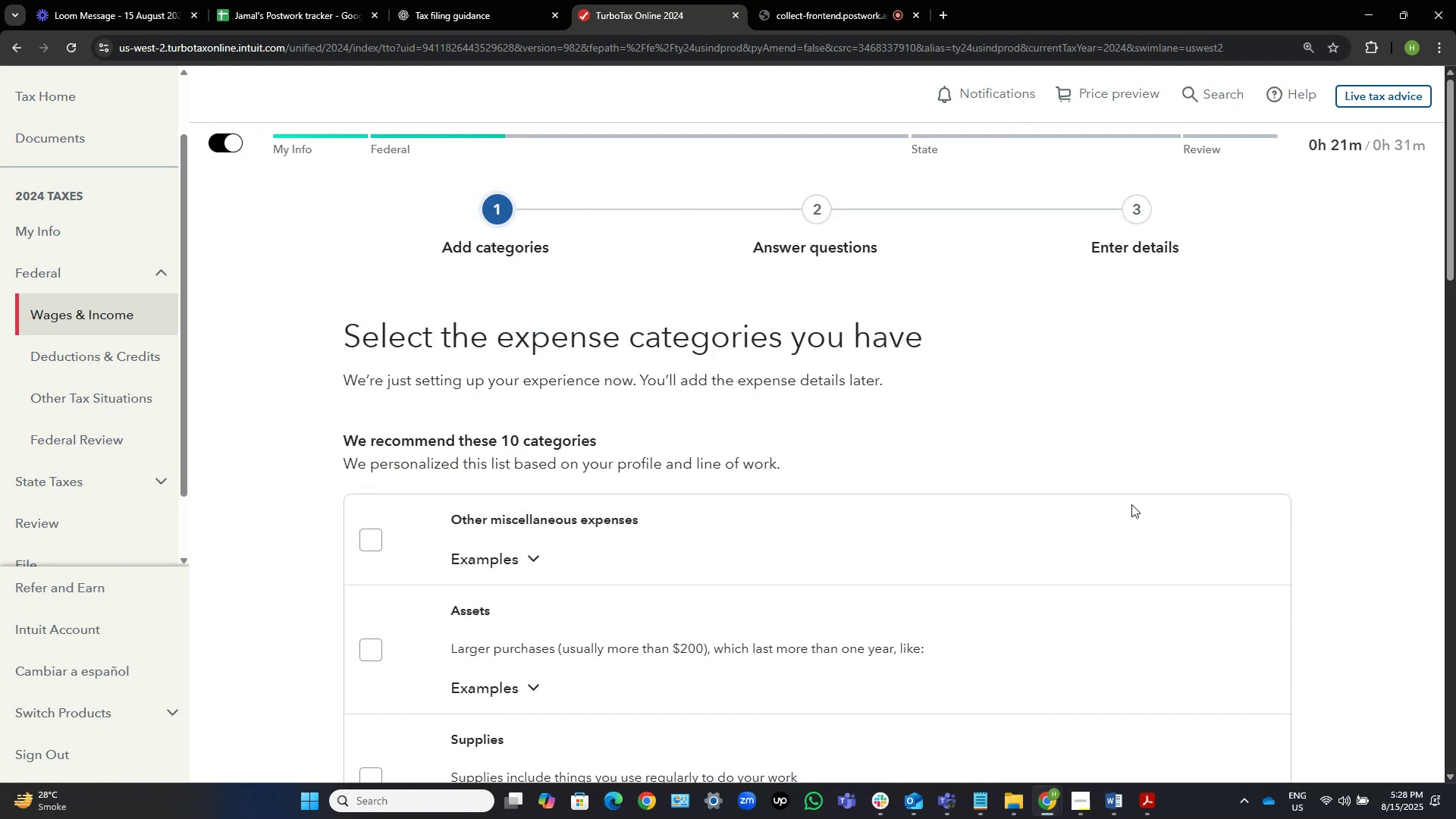 
scroll: coordinate [985, 463], scroll_direction: up, amount: 1.0
 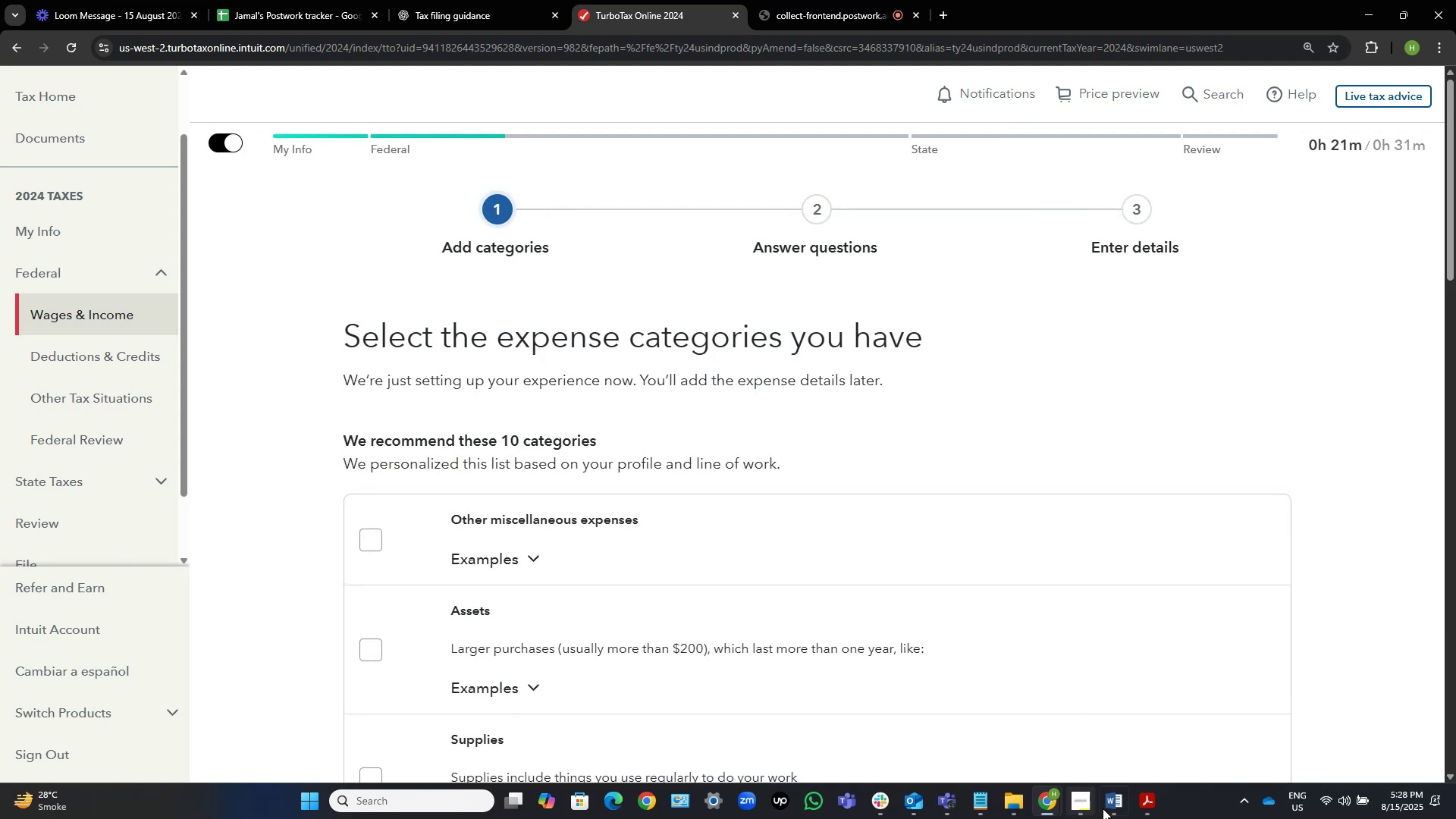 
left_click([1111, 812])
 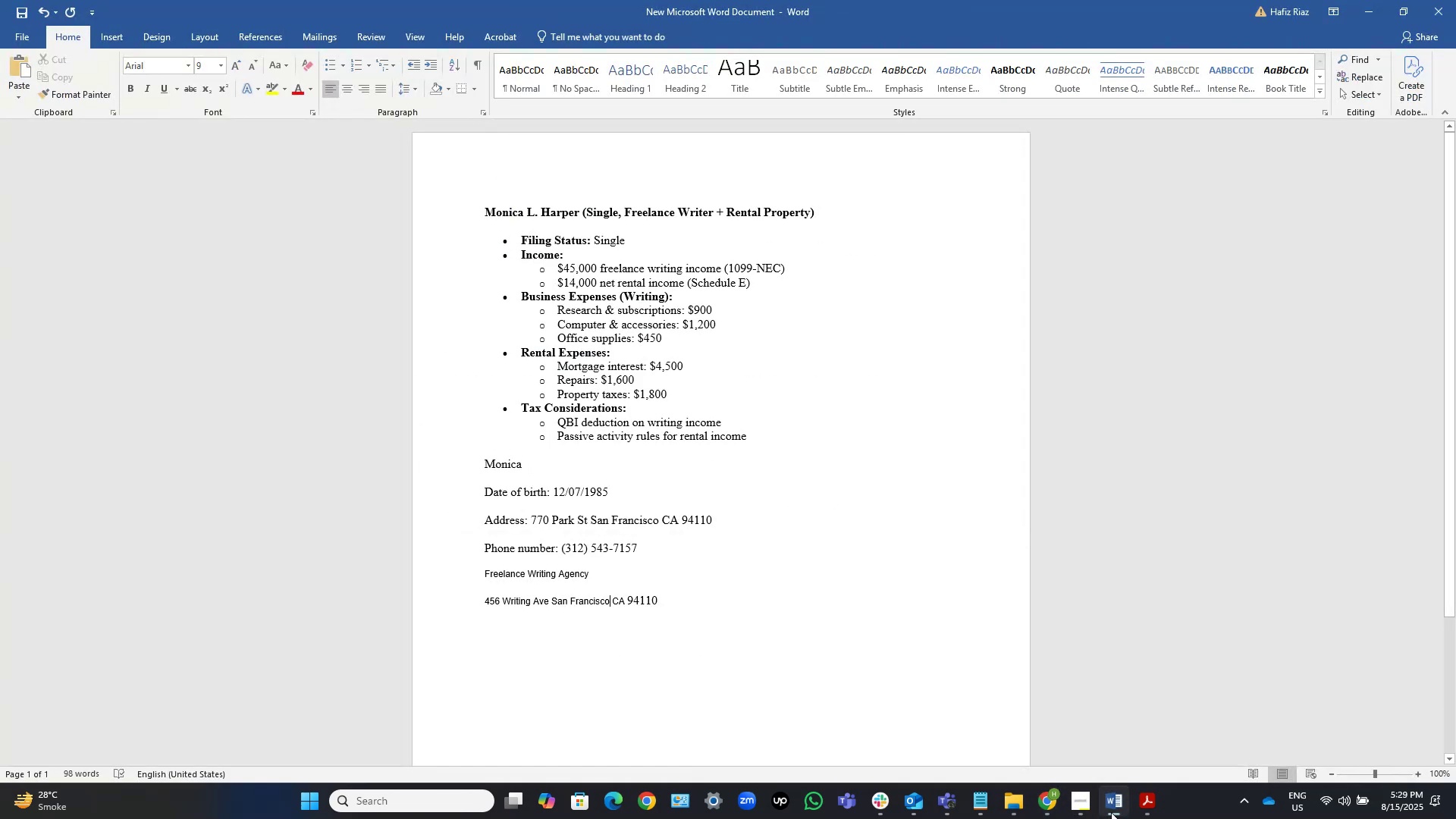 
wait(6.53)
 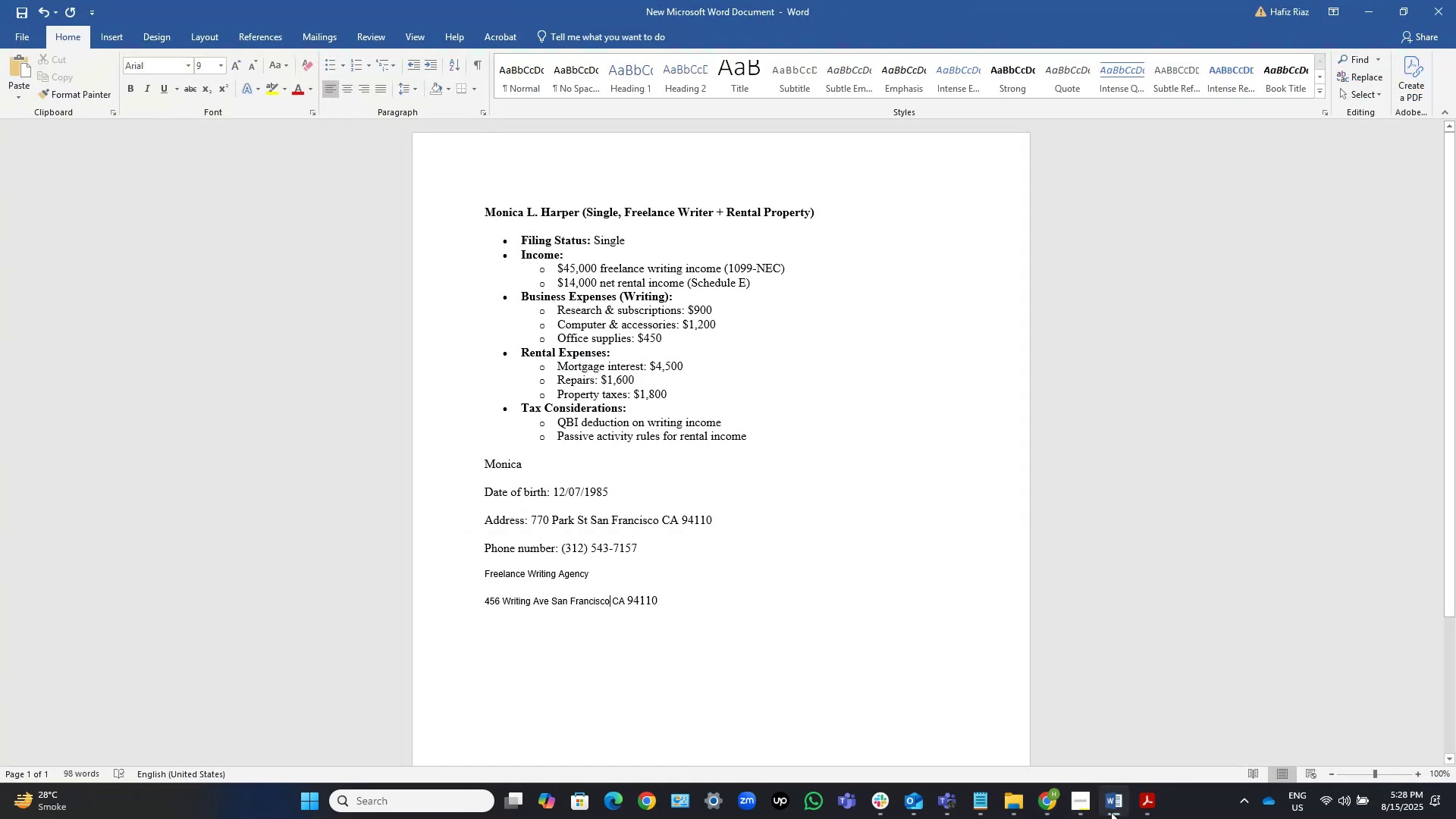 
left_click([1111, 812])
 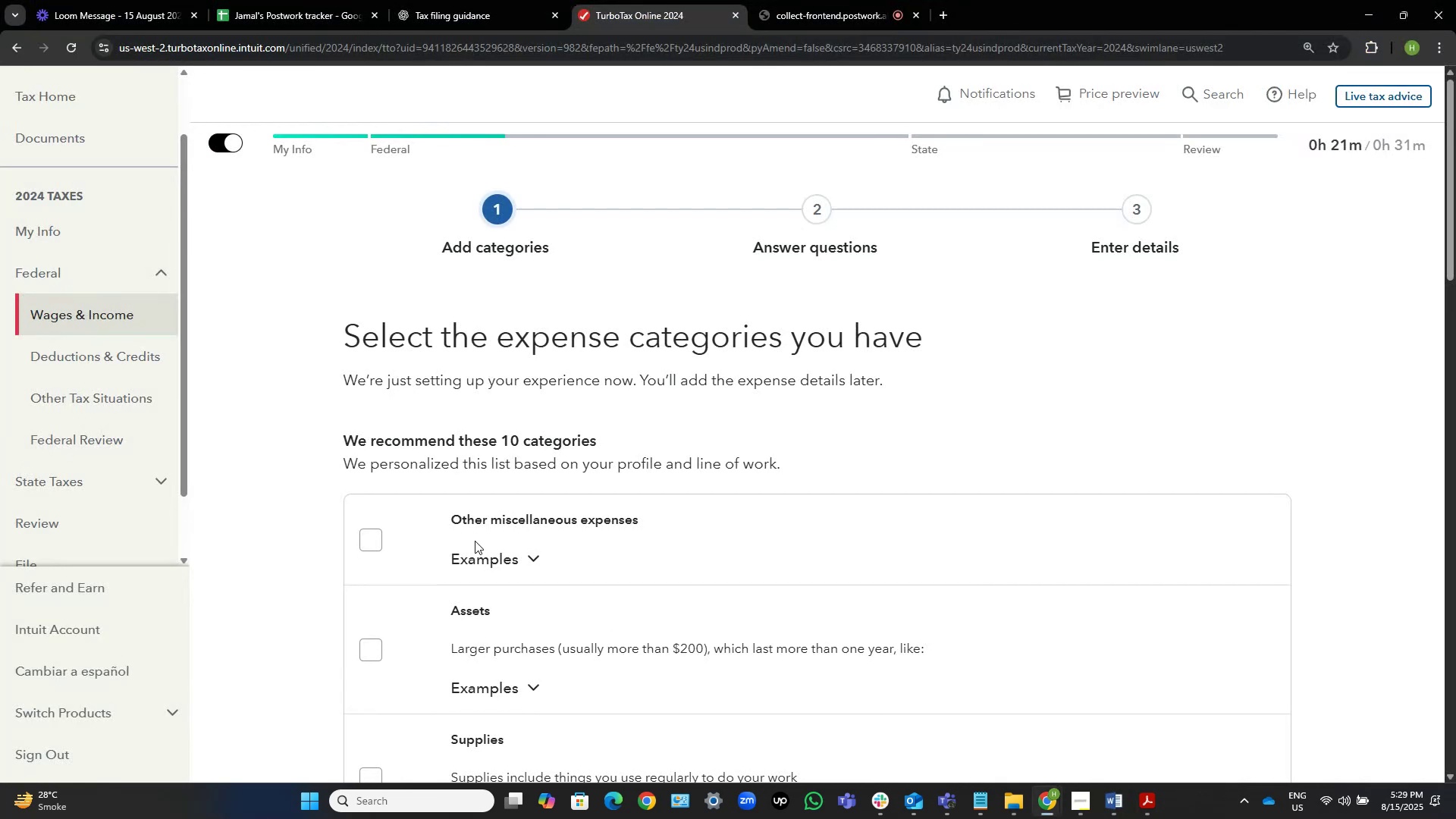 
scroll: coordinate [472, 521], scroll_direction: down, amount: 2.0
 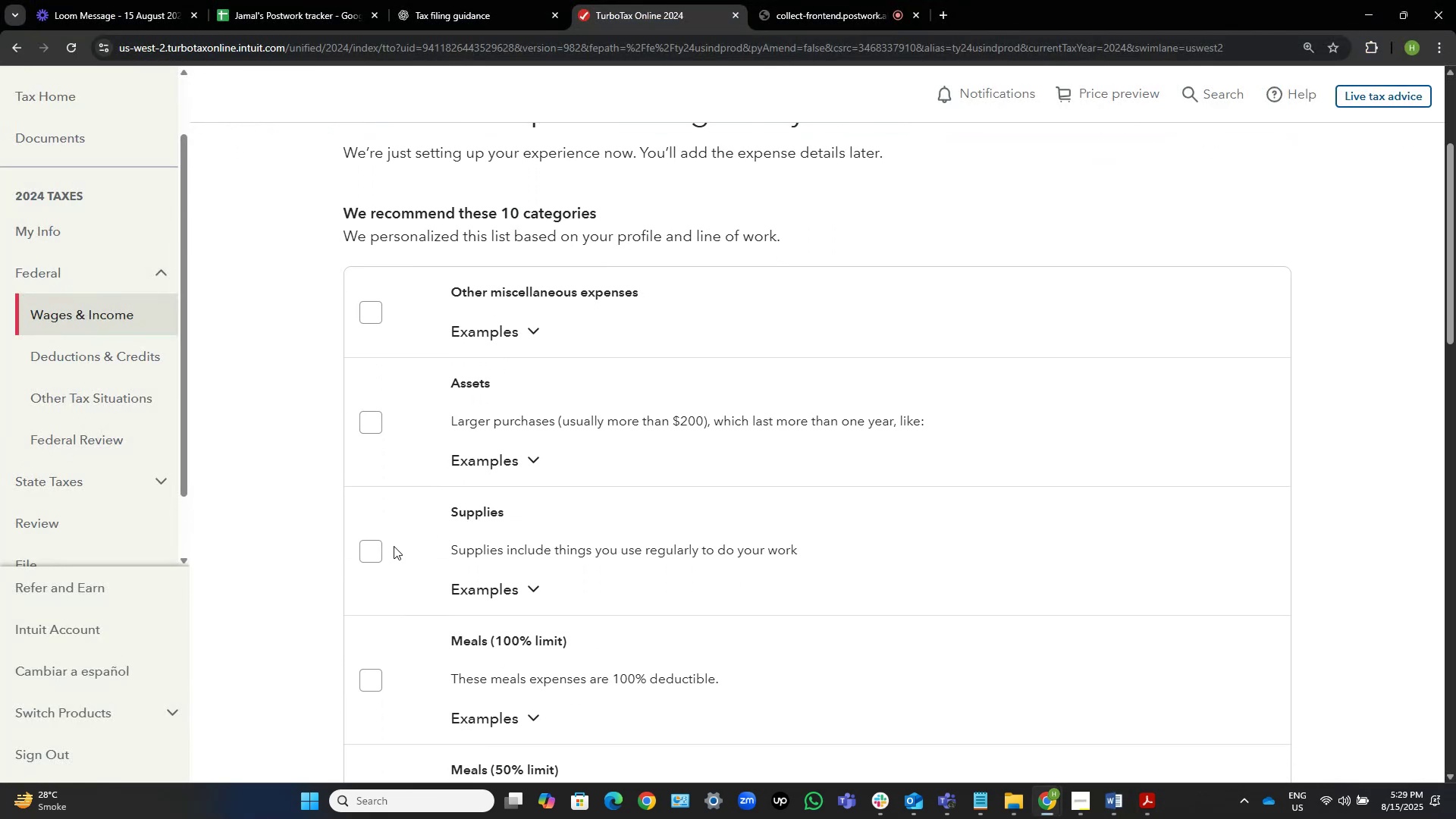 
left_click([379, 553])
 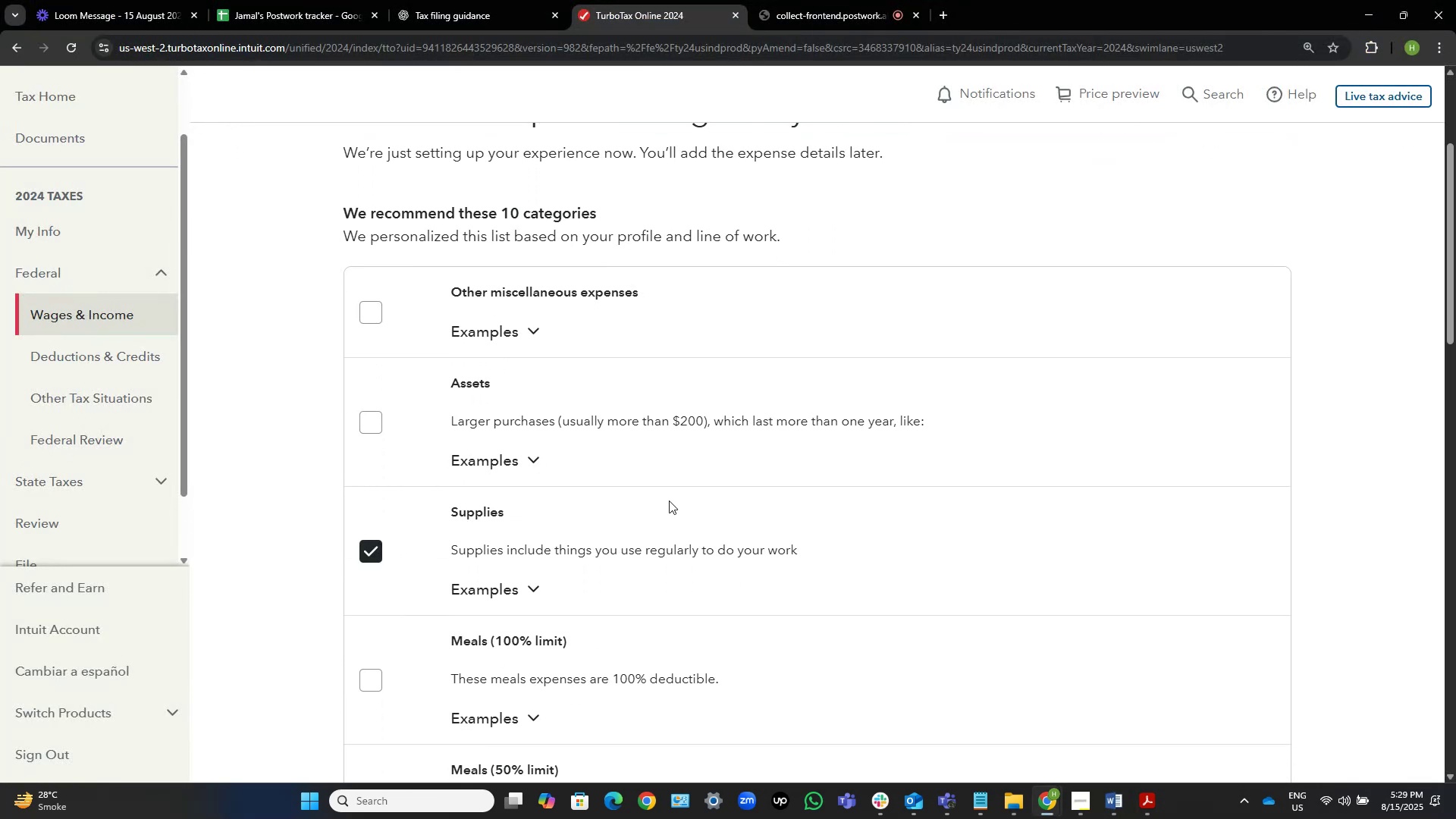 
scroll: coordinate [1028, 483], scroll_direction: down, amount: 7.0
 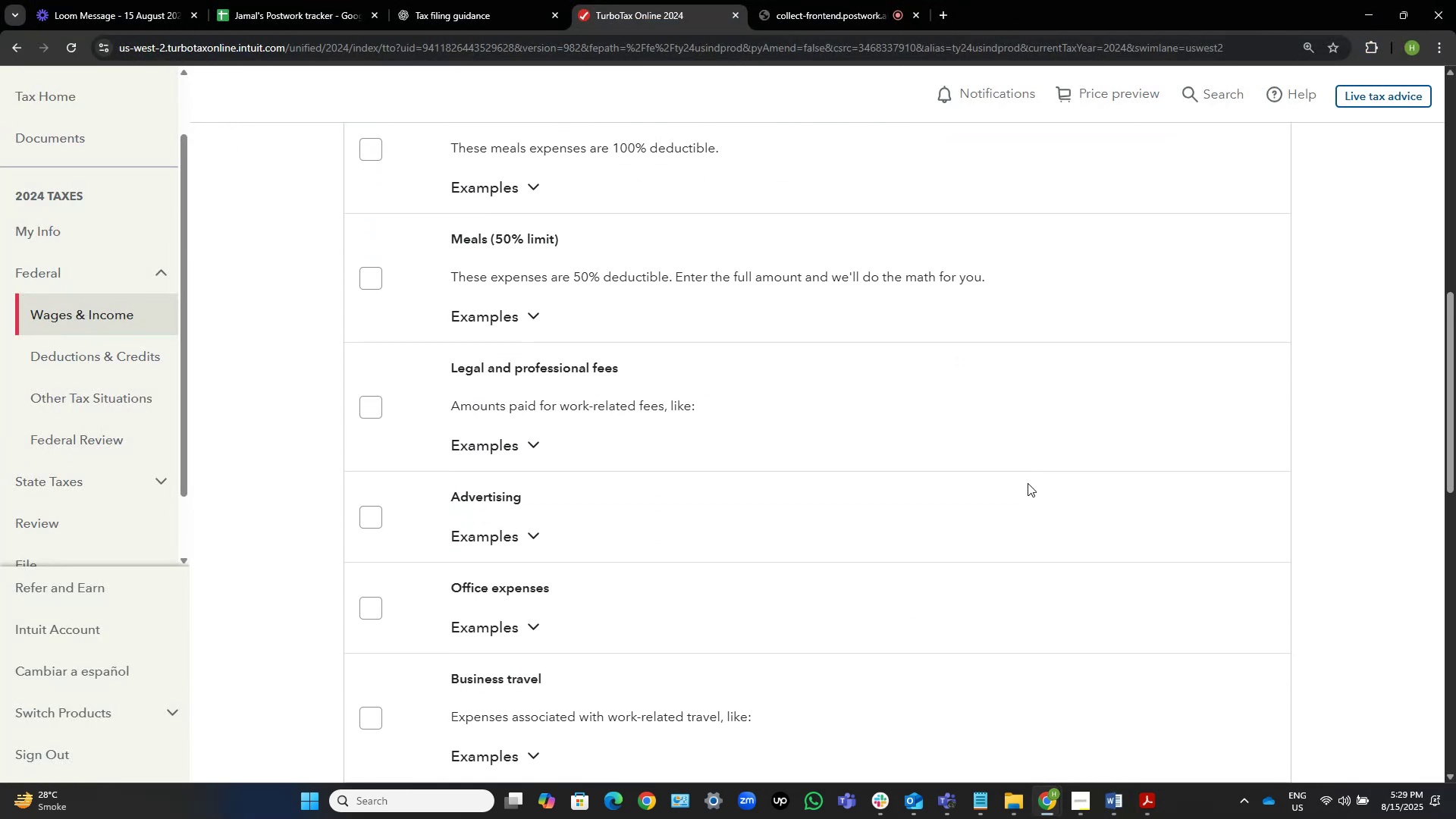 
scroll: coordinate [1028, 483], scroll_direction: up, amount: 2.0
 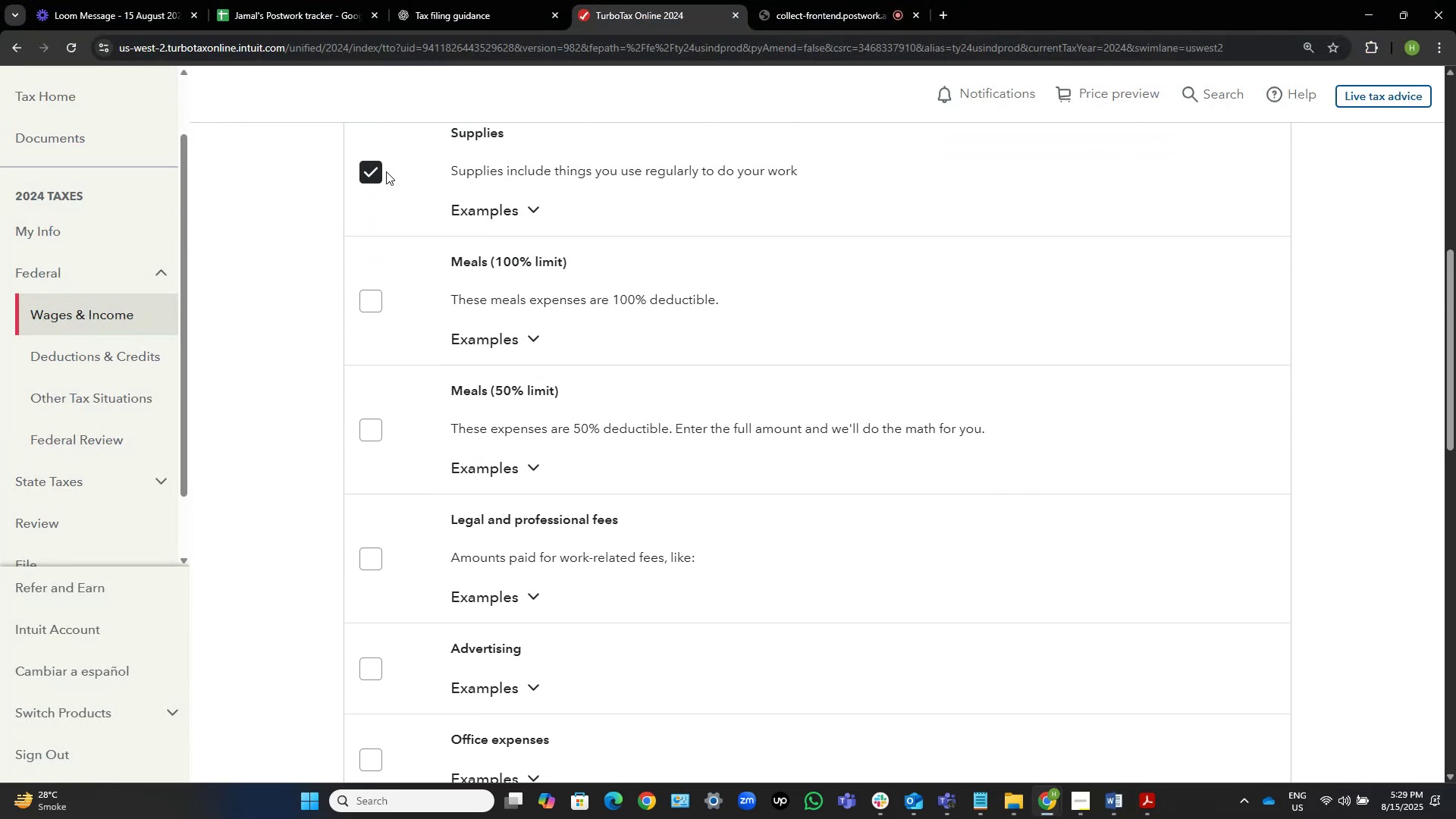 
left_click([377, 171])
 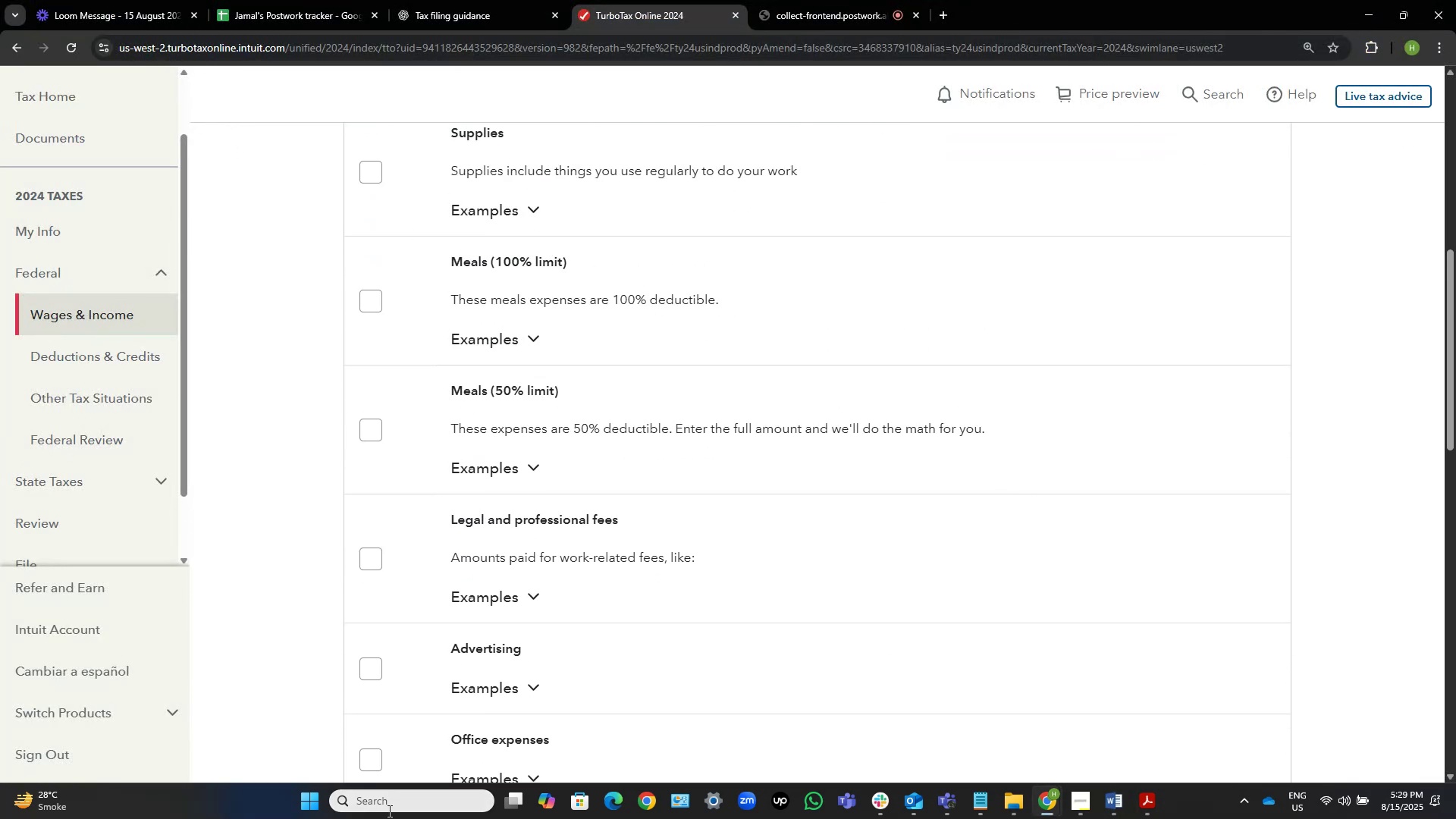 
scroll: coordinate [472, 730], scroll_direction: down, amount: 2.0
 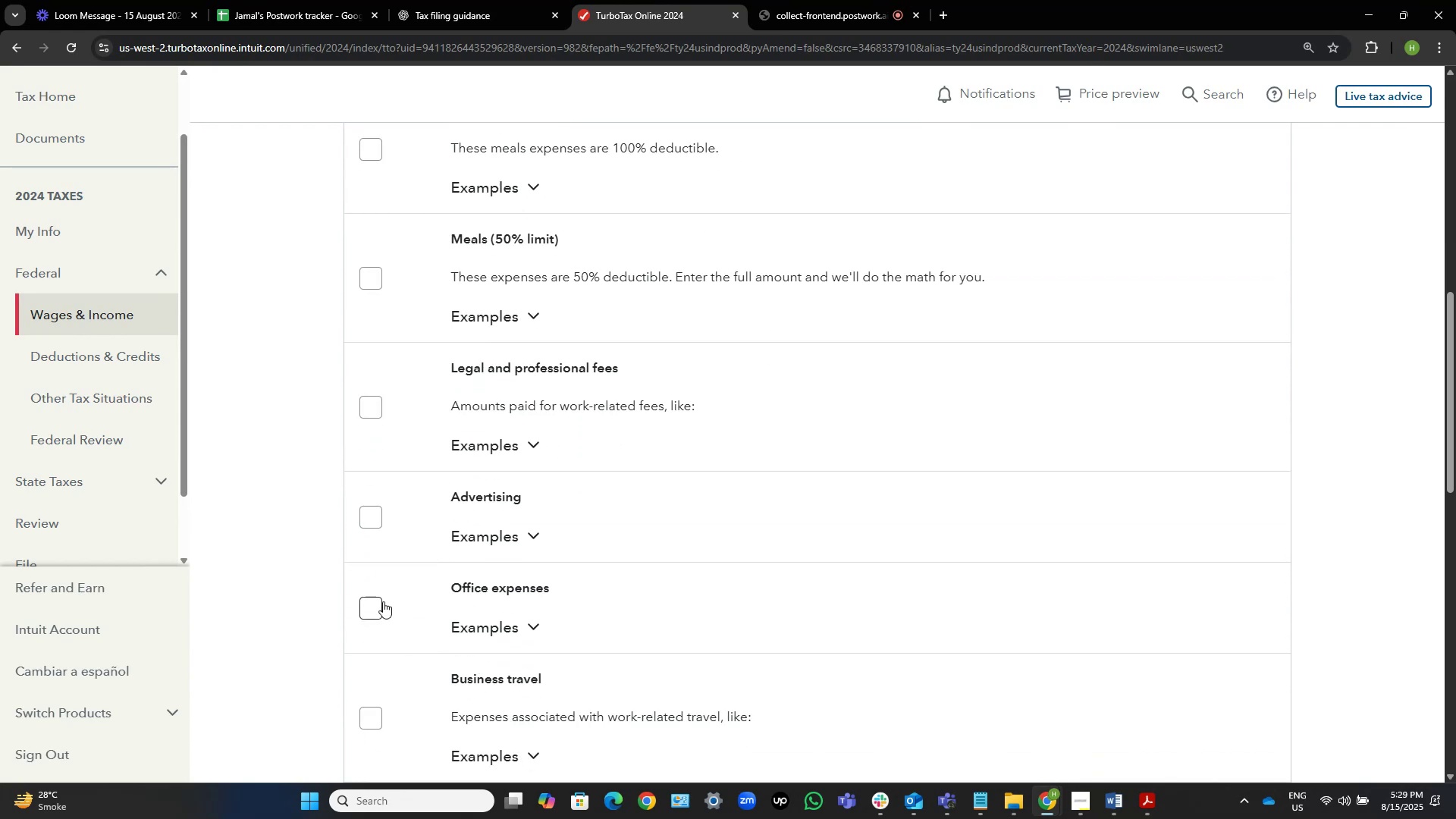 
left_click([375, 601])
 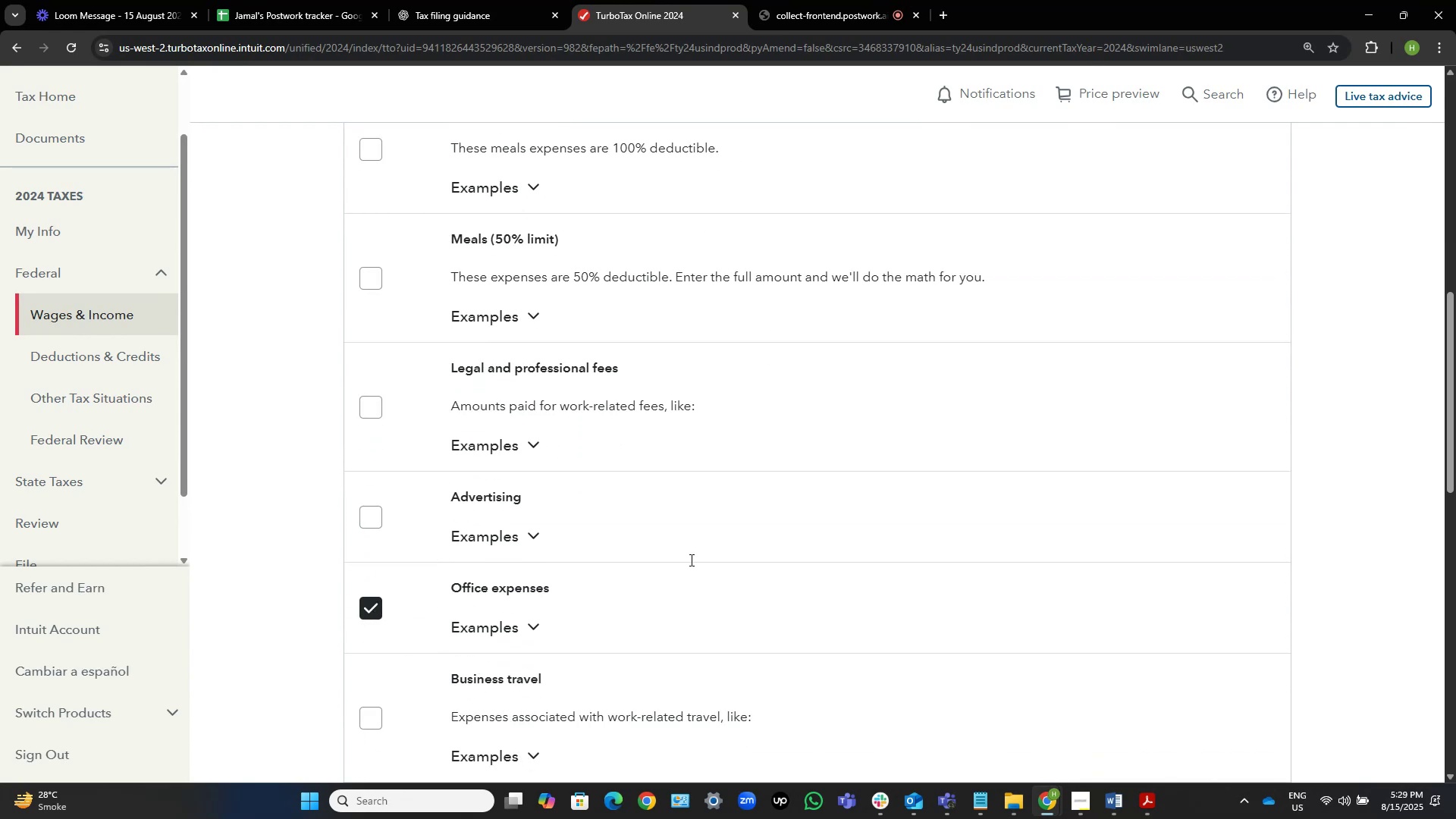 
scroll: coordinate [1012, 530], scroll_direction: down, amount: 9.0
 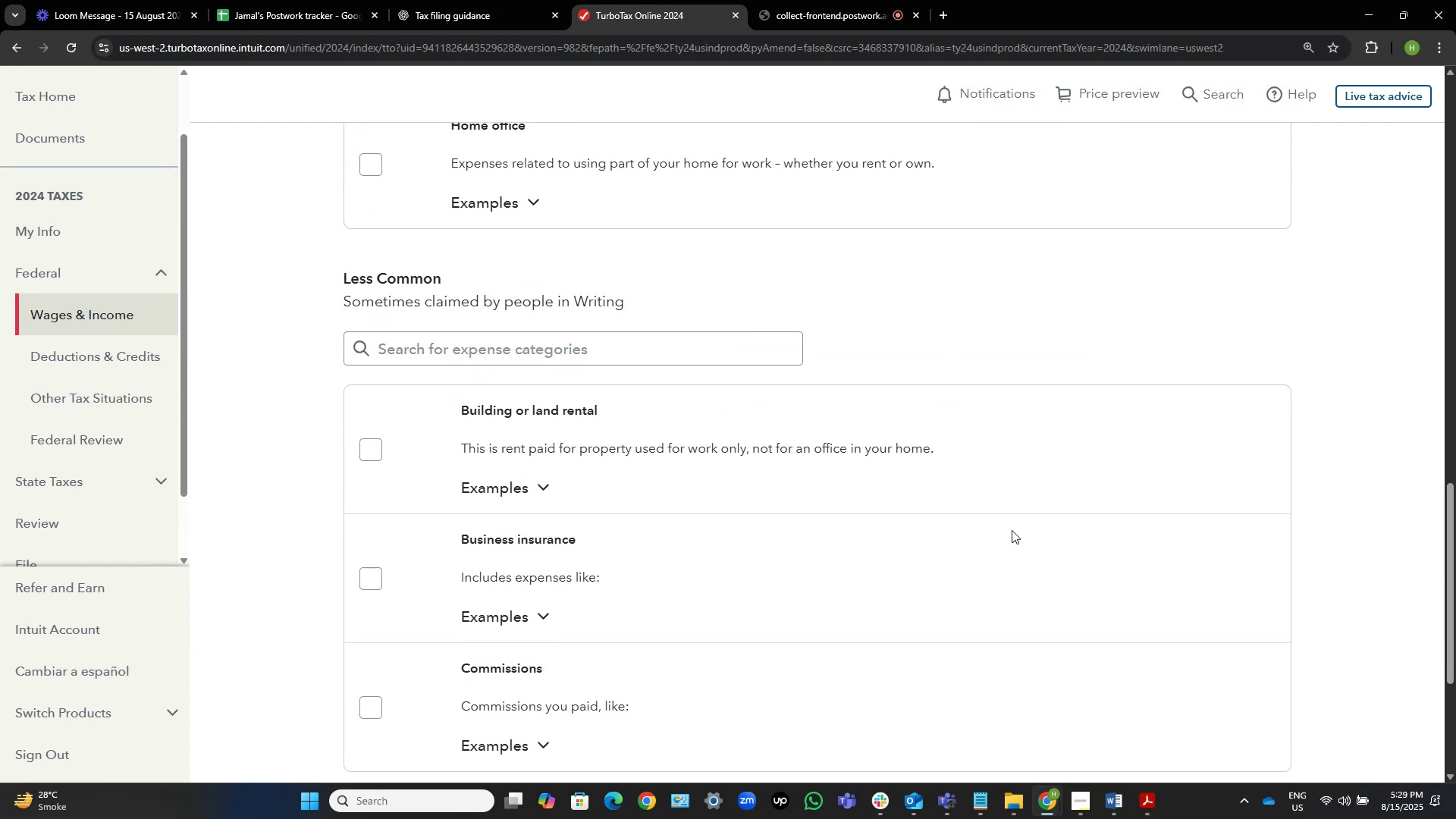 
scroll: coordinate [1012, 530], scroll_direction: up, amount: 2.0
 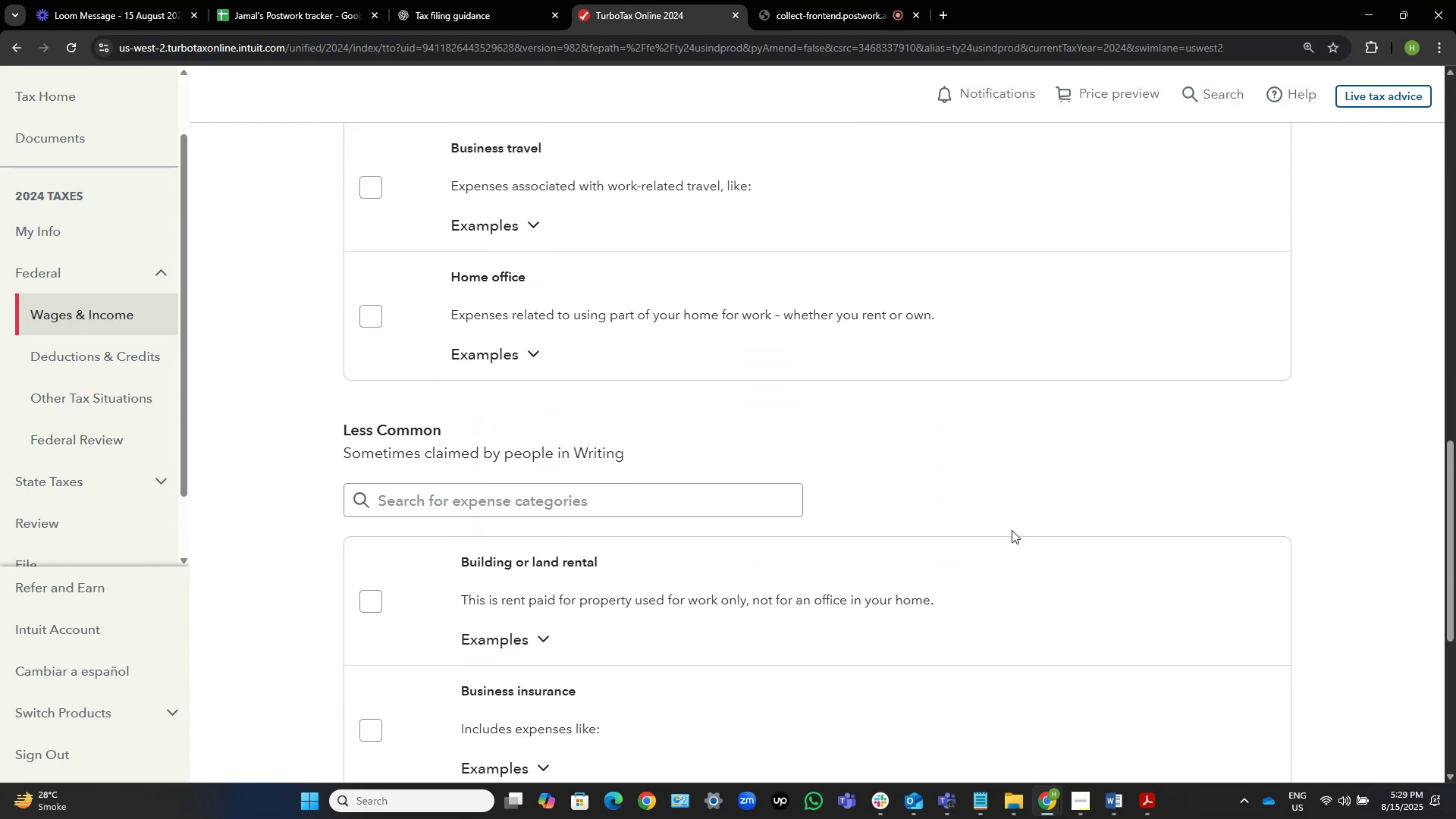 
scroll: coordinate [1012, 530], scroll_direction: down, amount: 2.0
 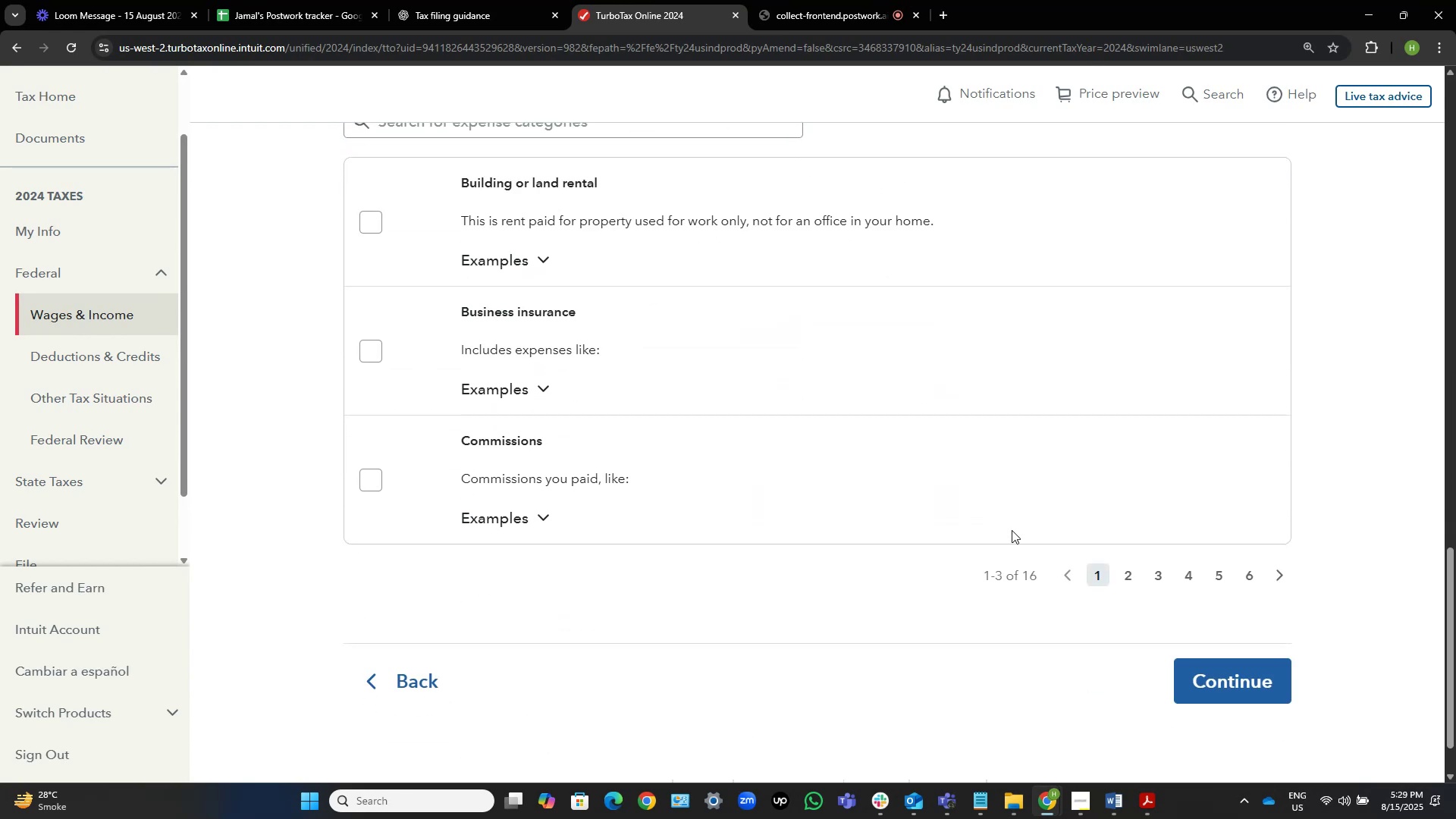 
scroll: coordinate [764, 477], scroll_direction: up, amount: 11.0
 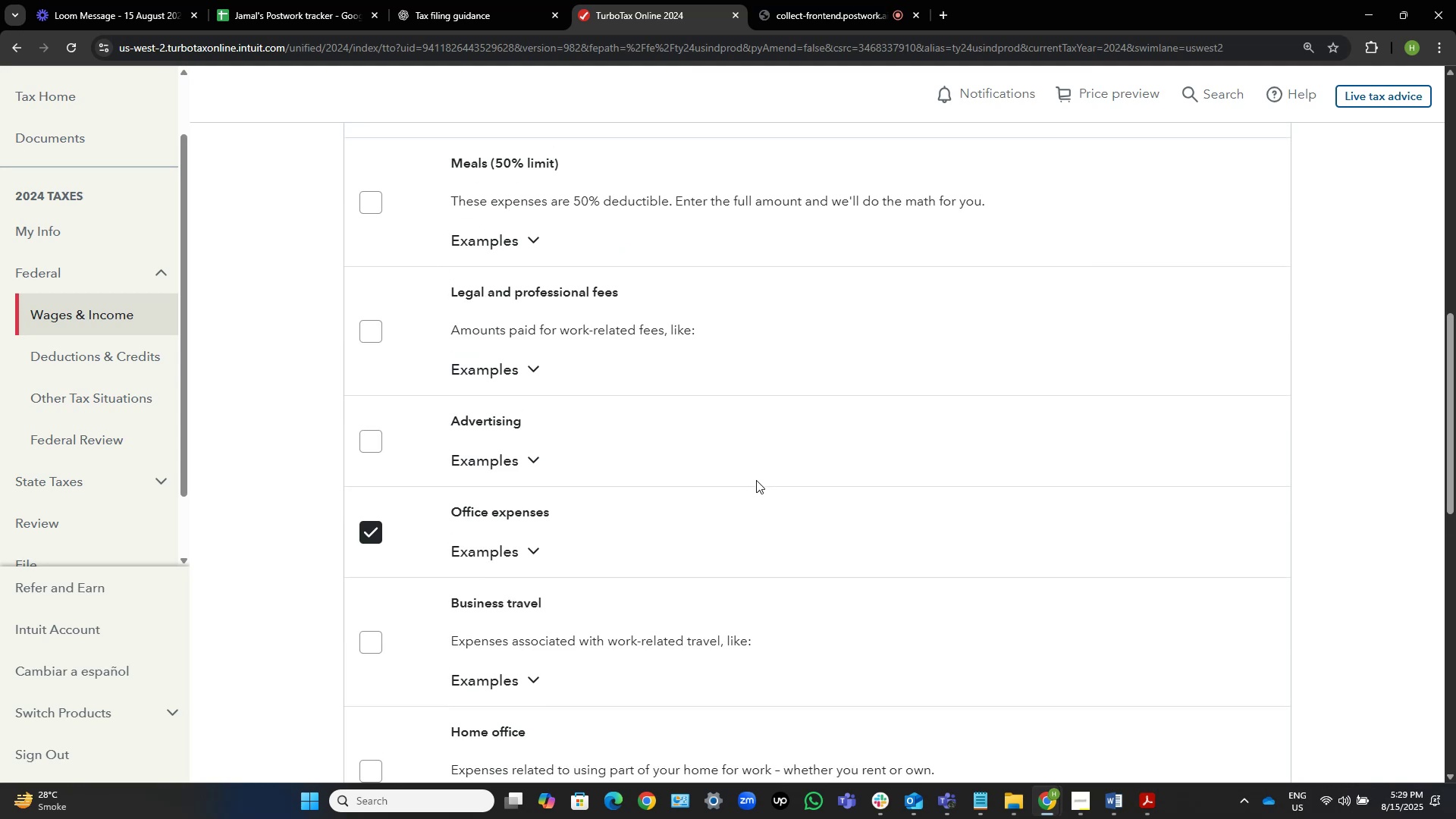 
scroll: coordinate [756, 480], scroll_direction: down, amount: 2.0
 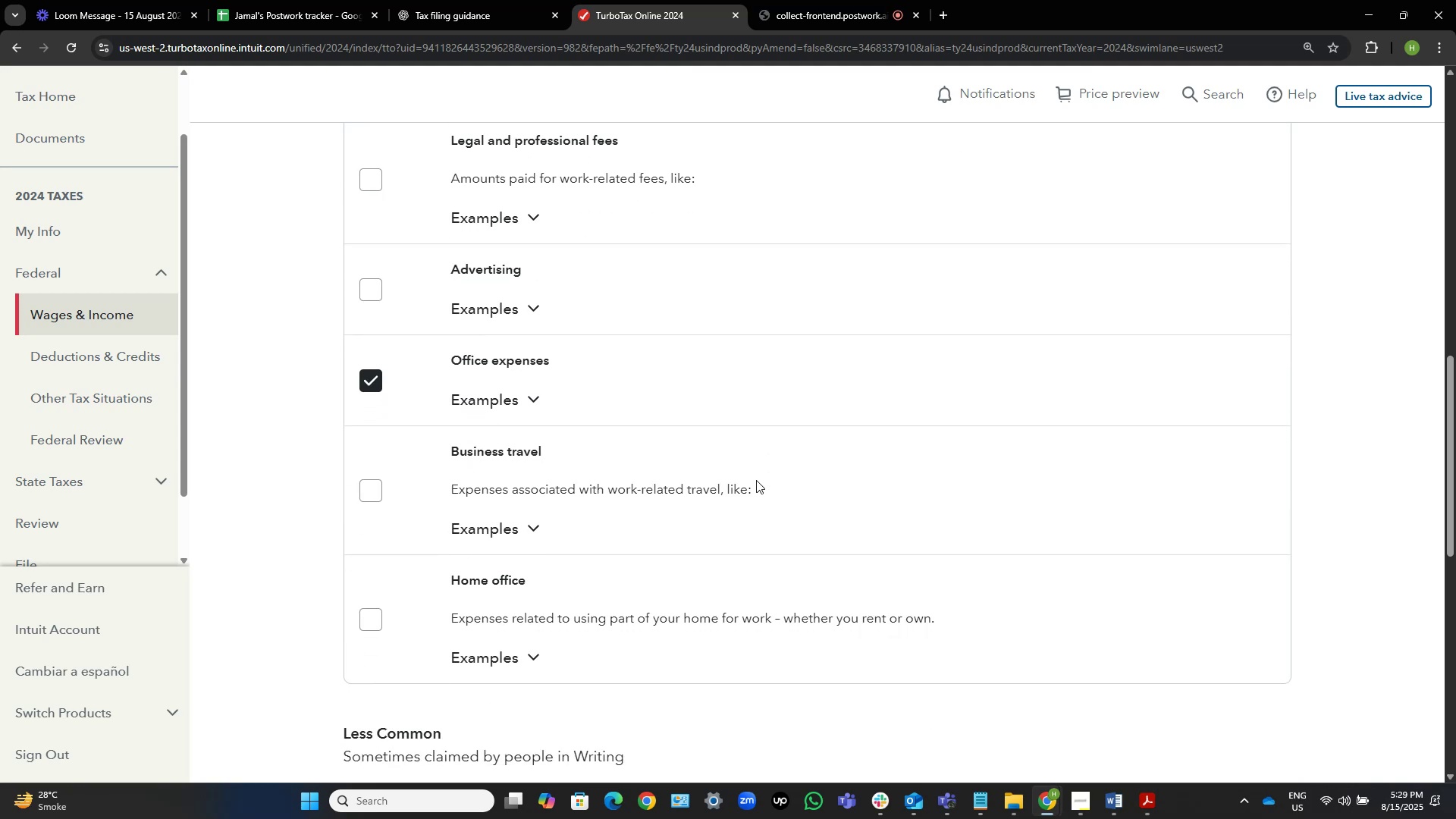 
scroll: coordinate [756, 480], scroll_direction: up, amount: 5.0
 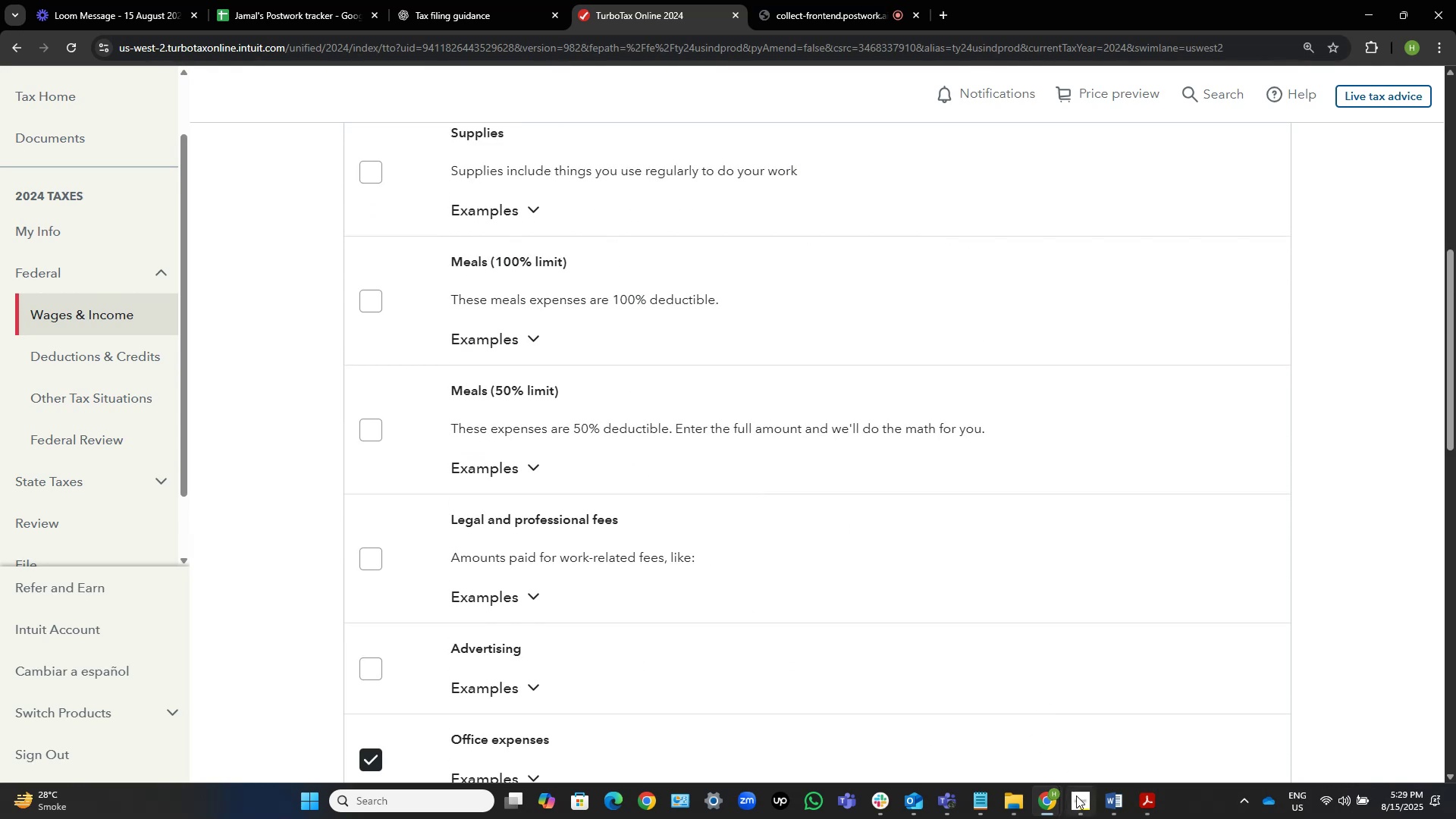 
left_click([1111, 808])
 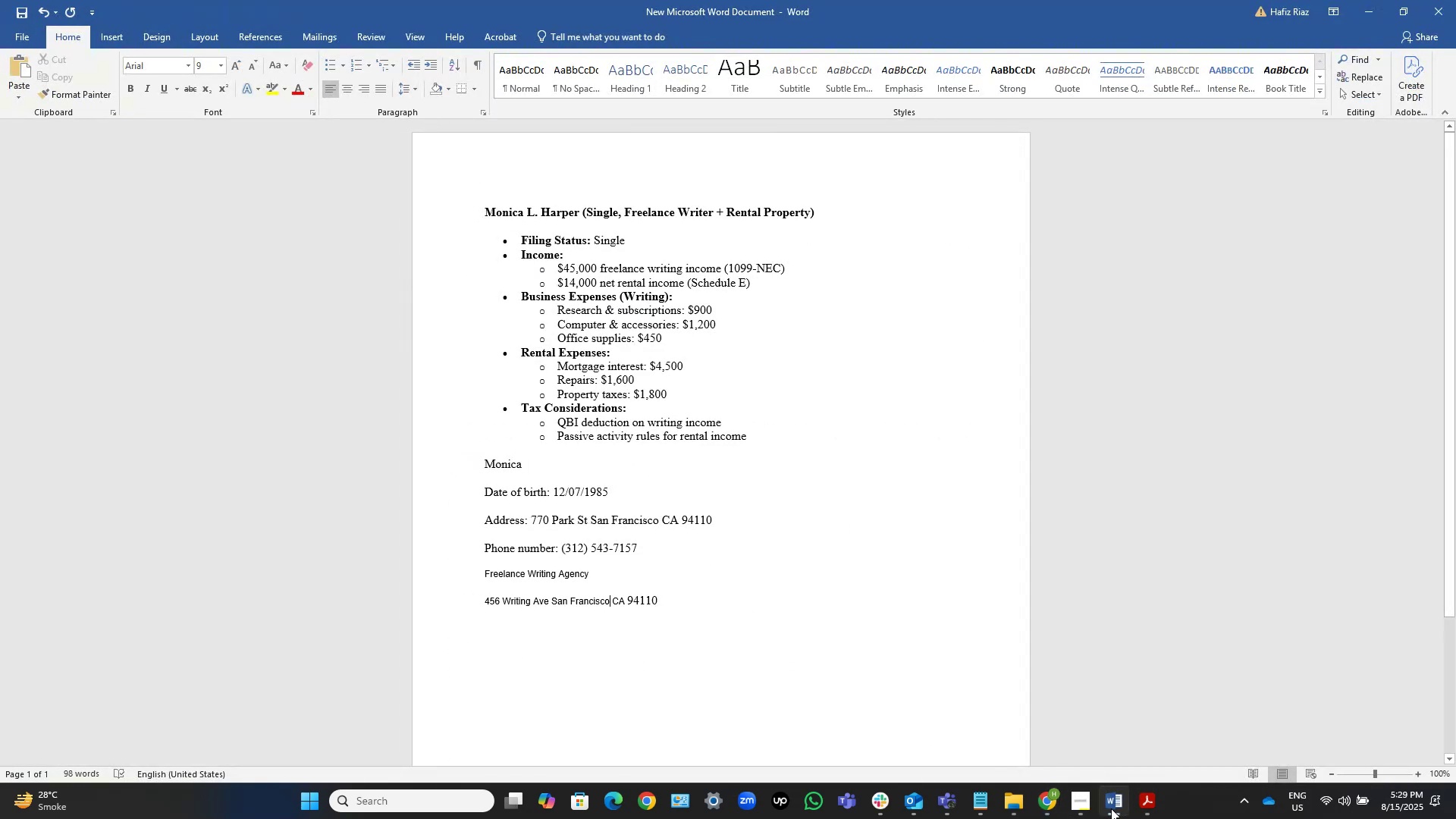 
left_click([1111, 808])
 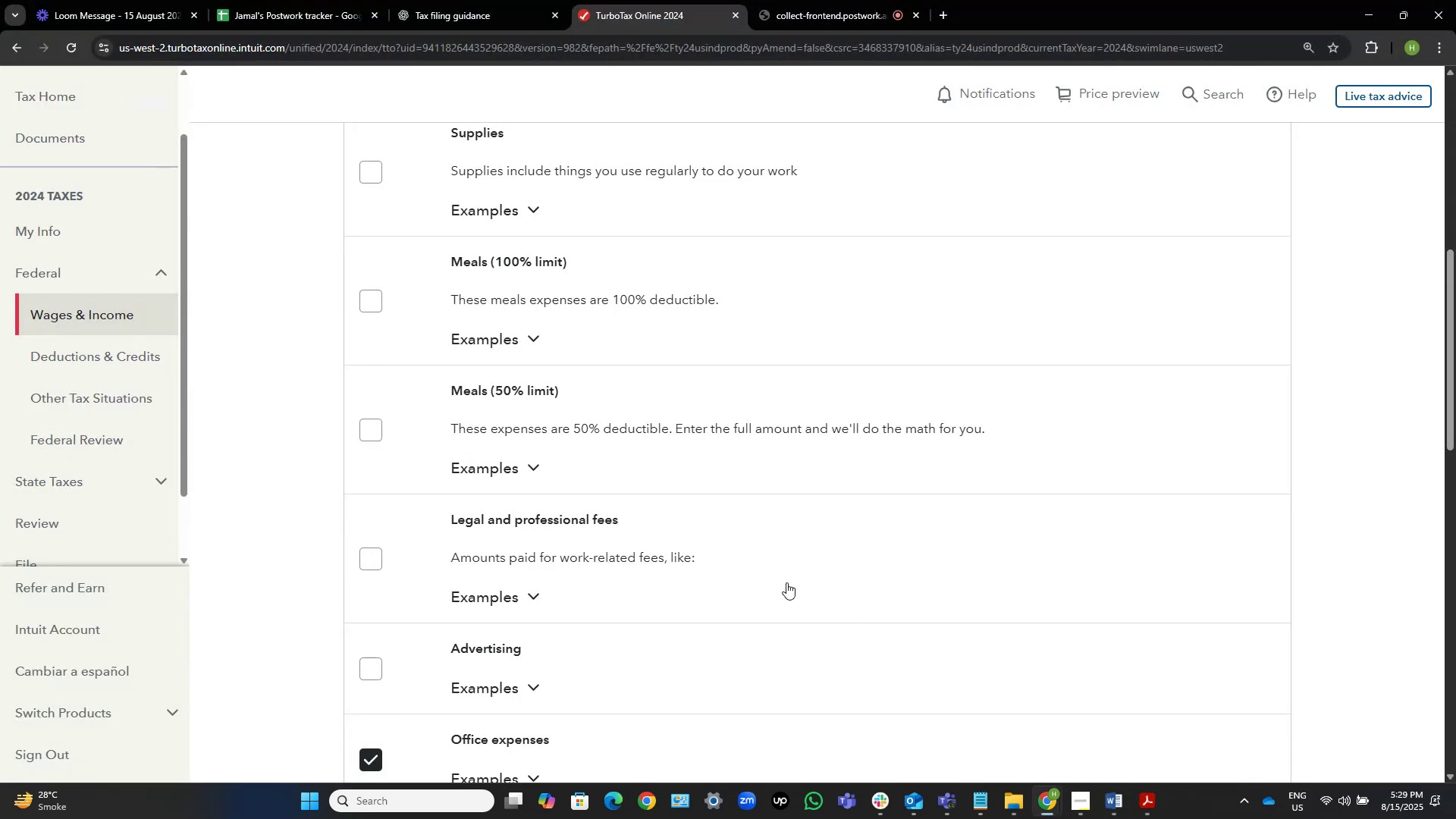 
scroll: coordinate [694, 546], scroll_direction: down, amount: 5.0
 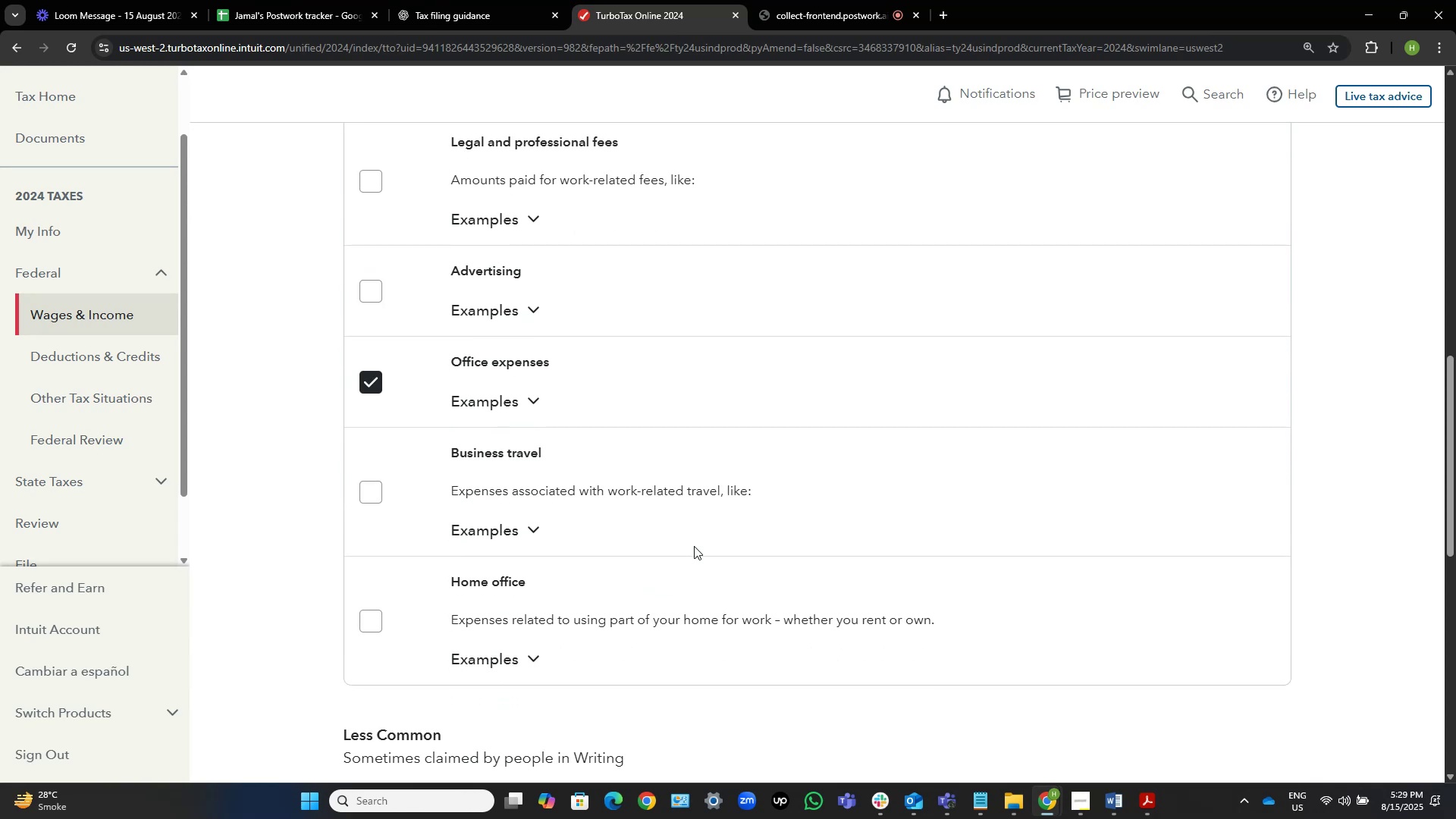 
scroll: coordinate [694, 546], scroll_direction: up, amount: 5.0
 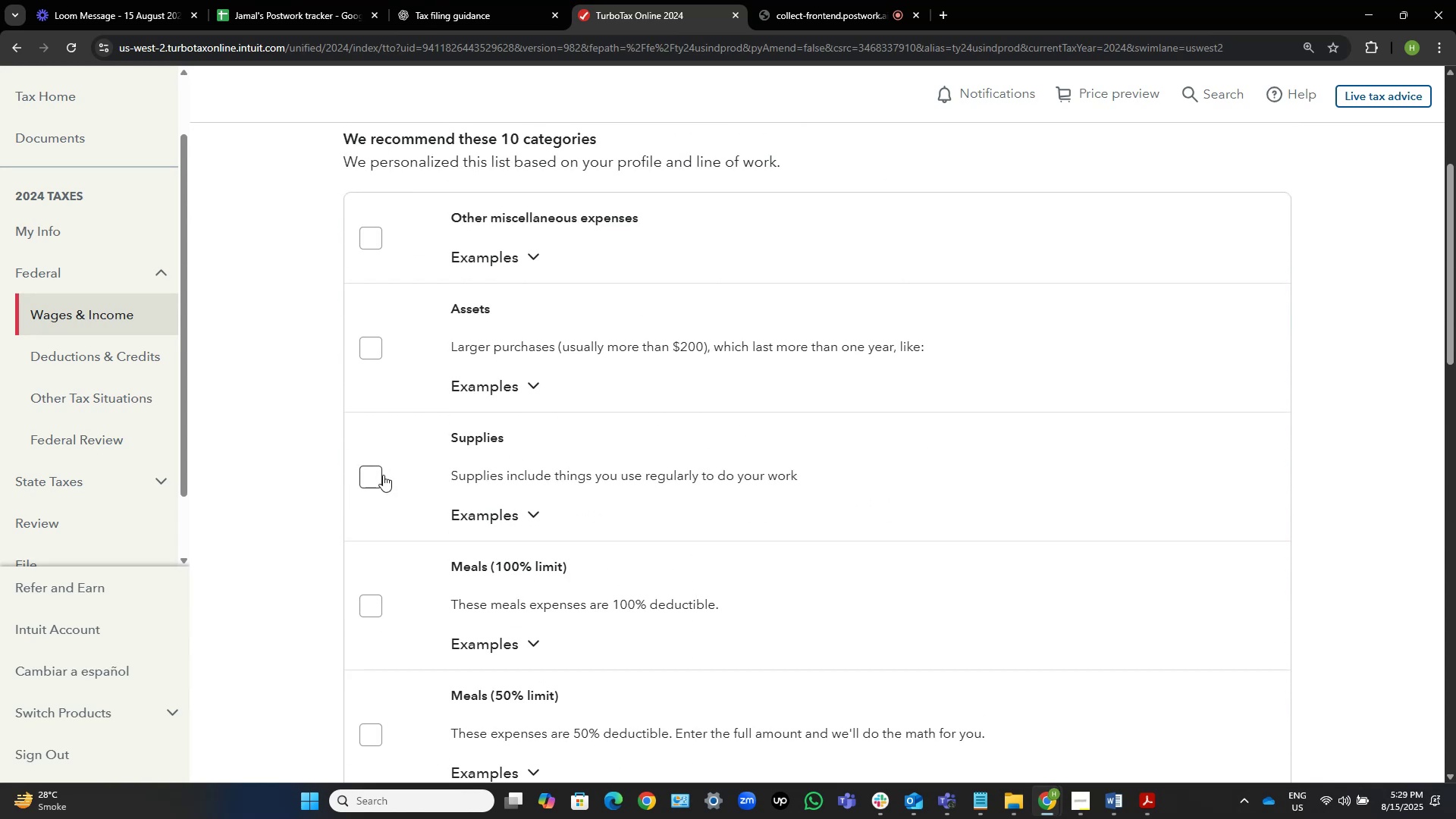 
left_click([362, 479])
 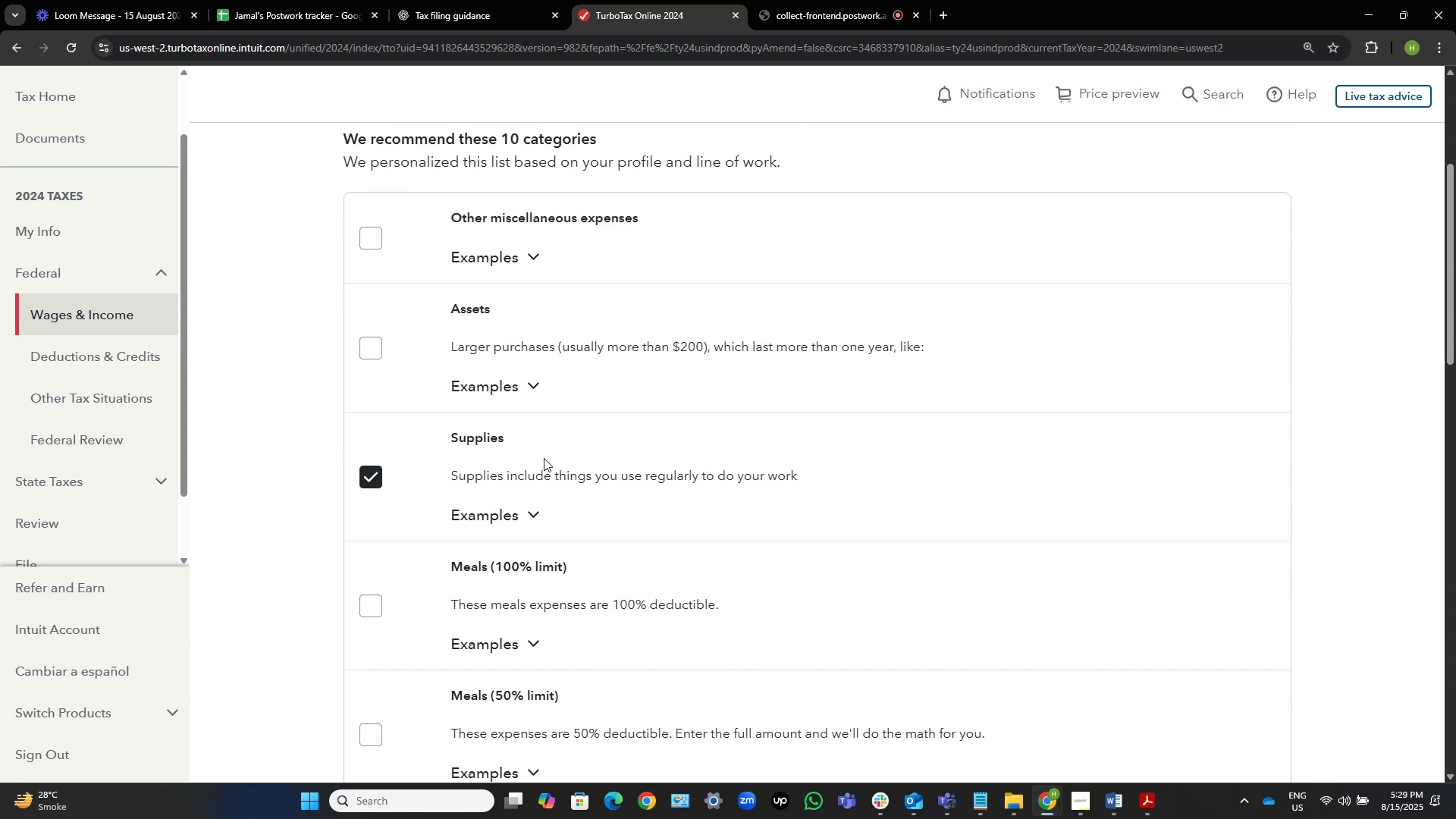 
scroll: coordinate [544, 458], scroll_direction: down, amount: 1.0
 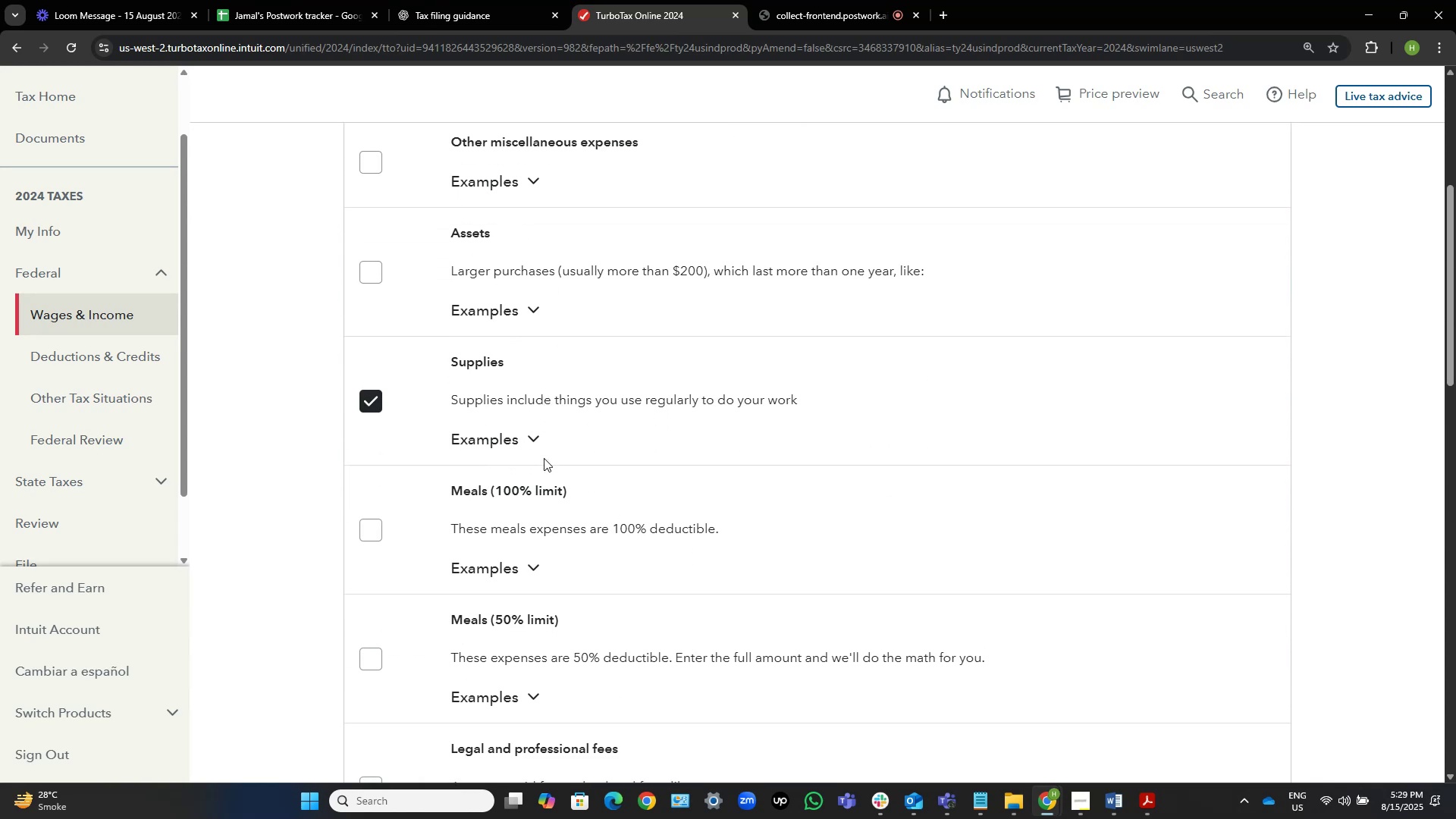 
scroll: coordinate [540, 443], scroll_direction: up, amount: 1.0
 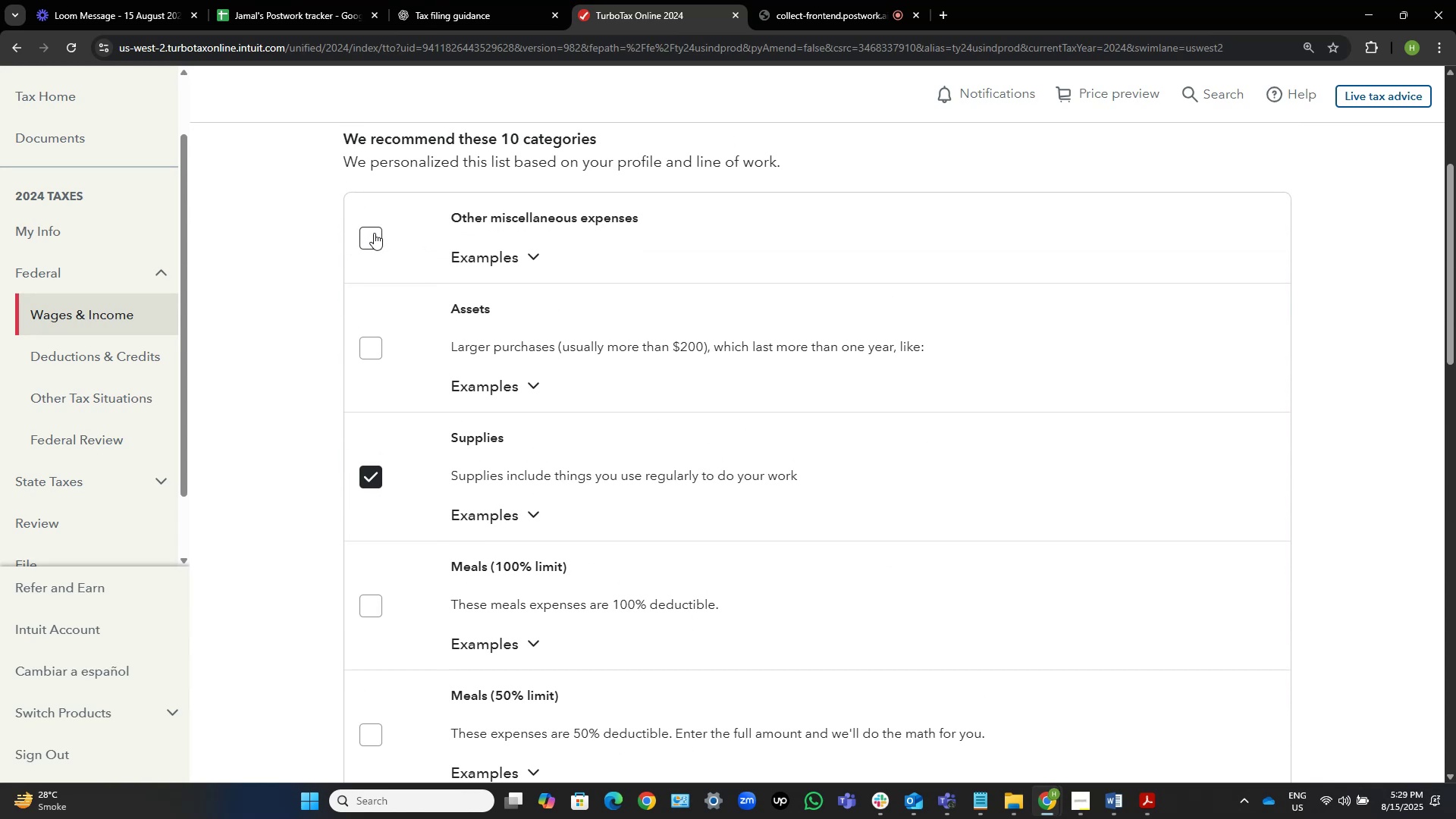 
left_click([374, 233])
 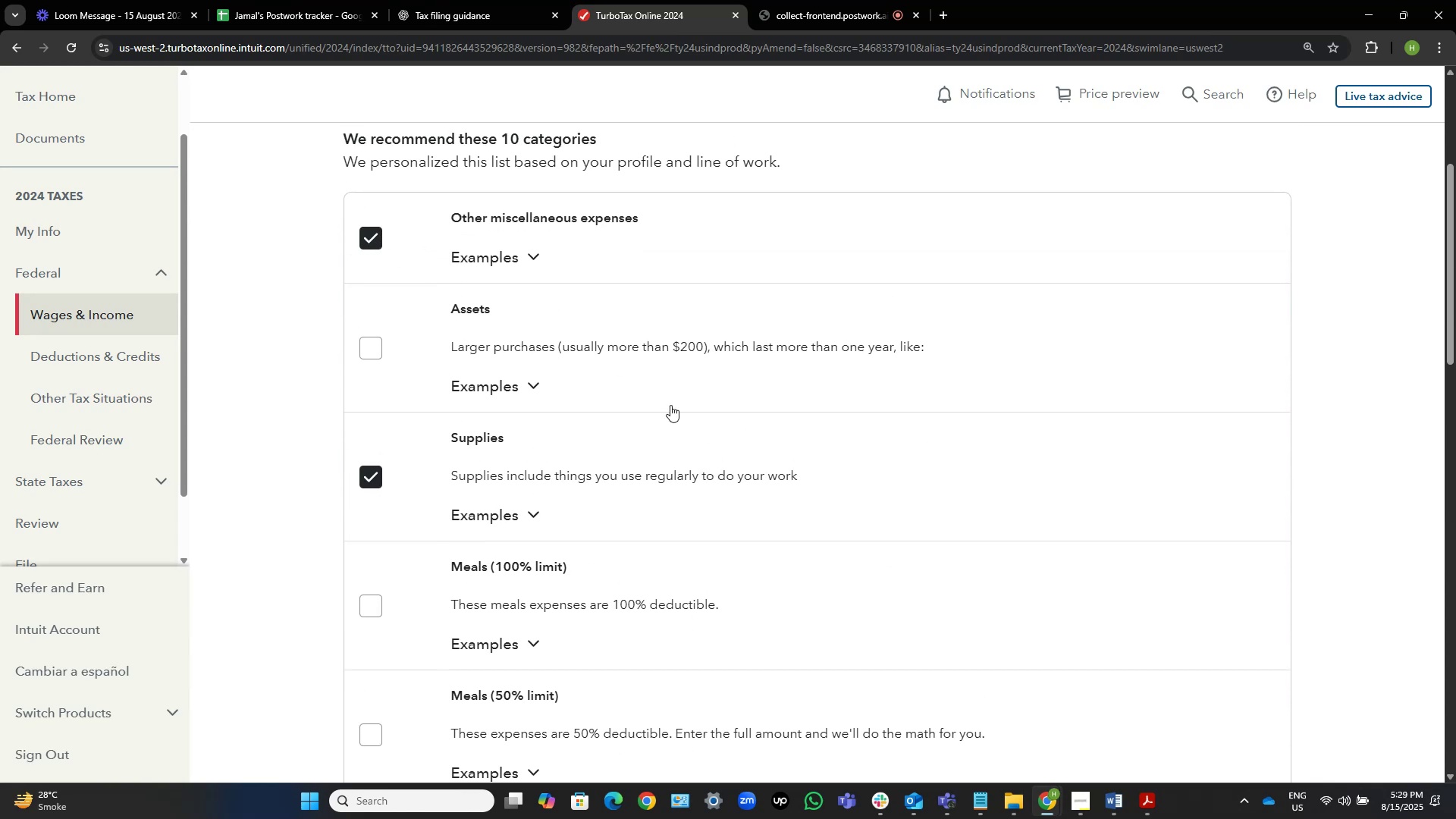 
scroll: coordinate [743, 453], scroll_direction: down, amount: 6.0
 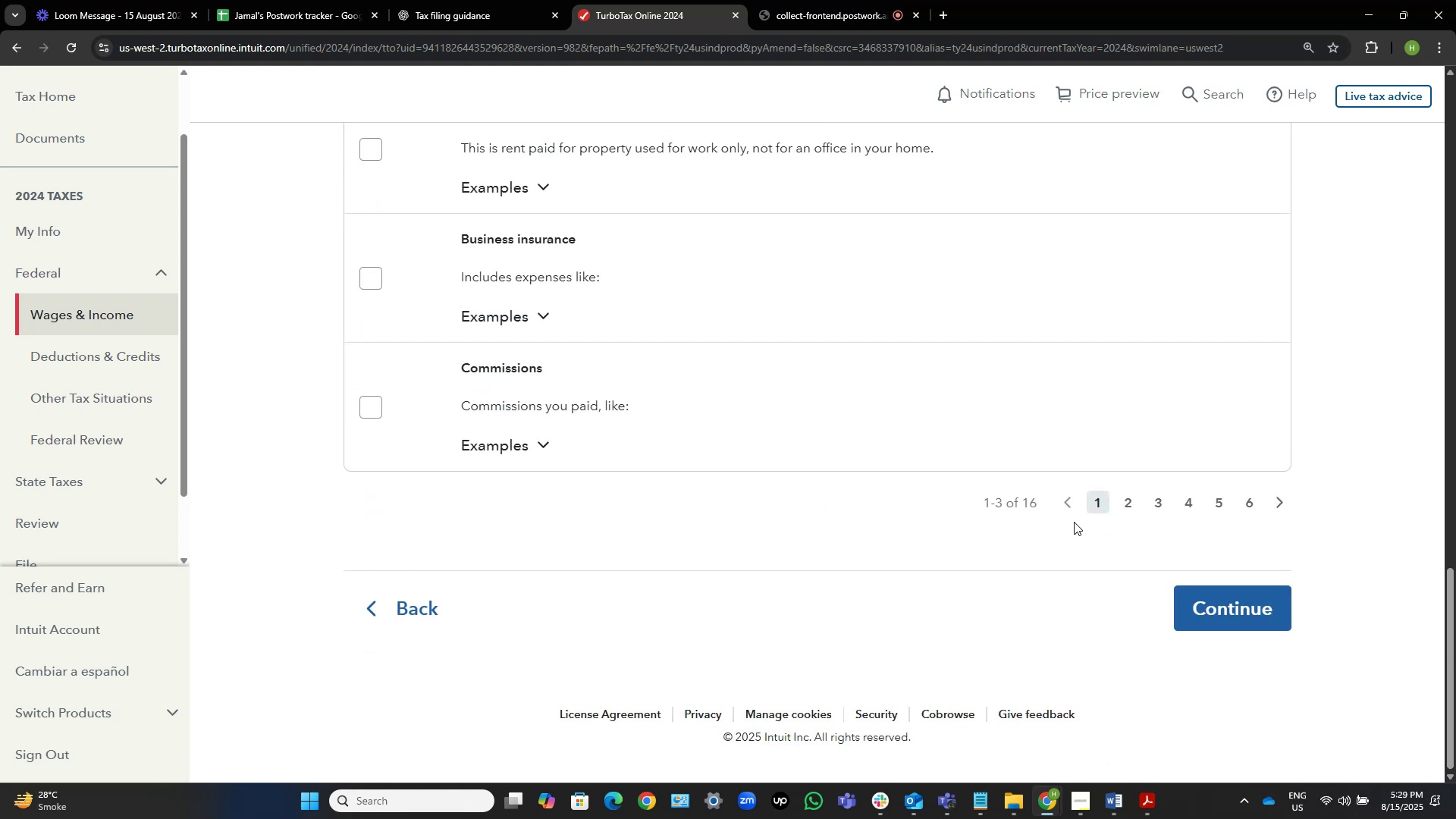 
left_click([1123, 506])
 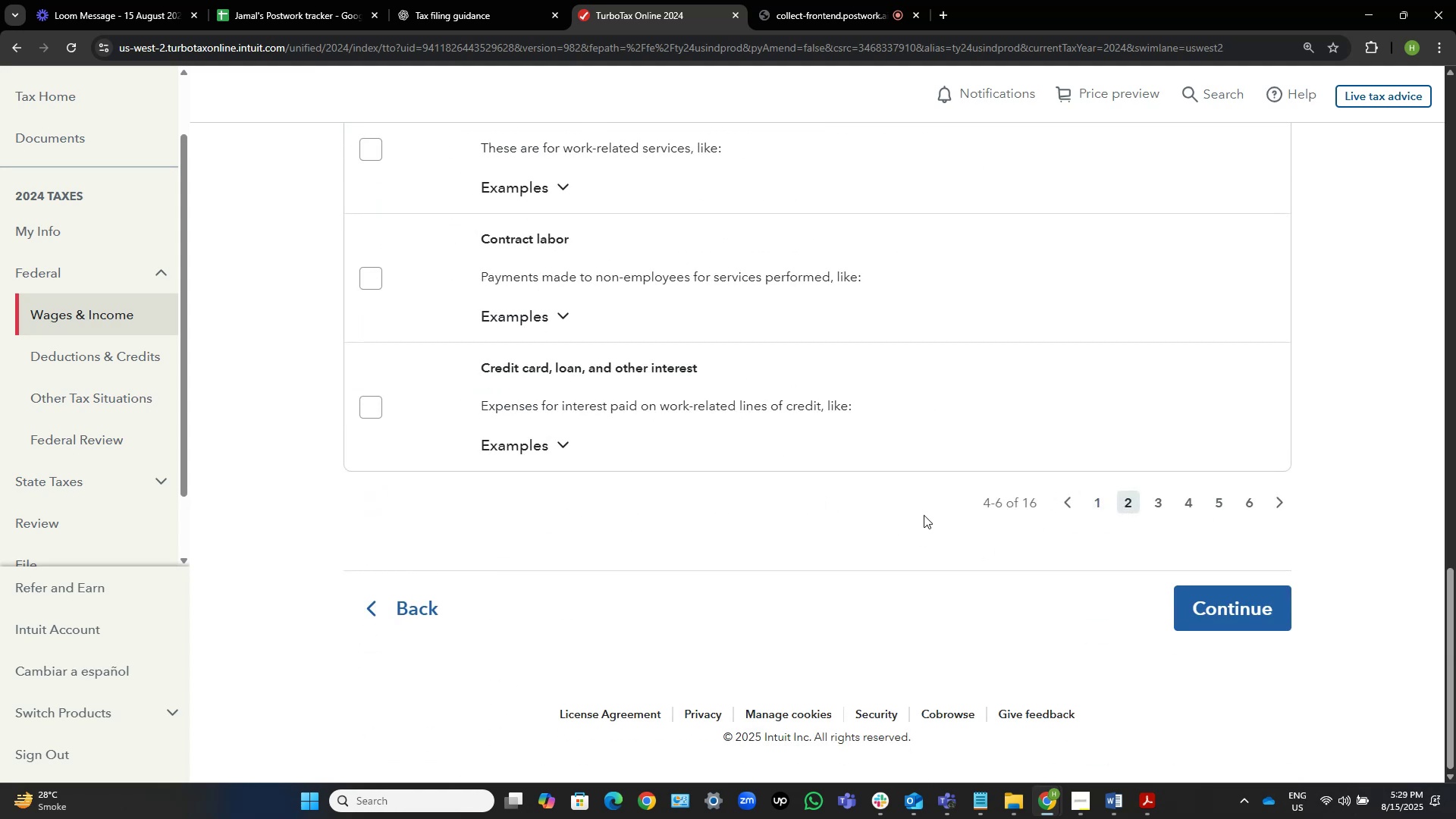 
scroll: coordinate [1071, 449], scroll_direction: up, amount: 12.0
 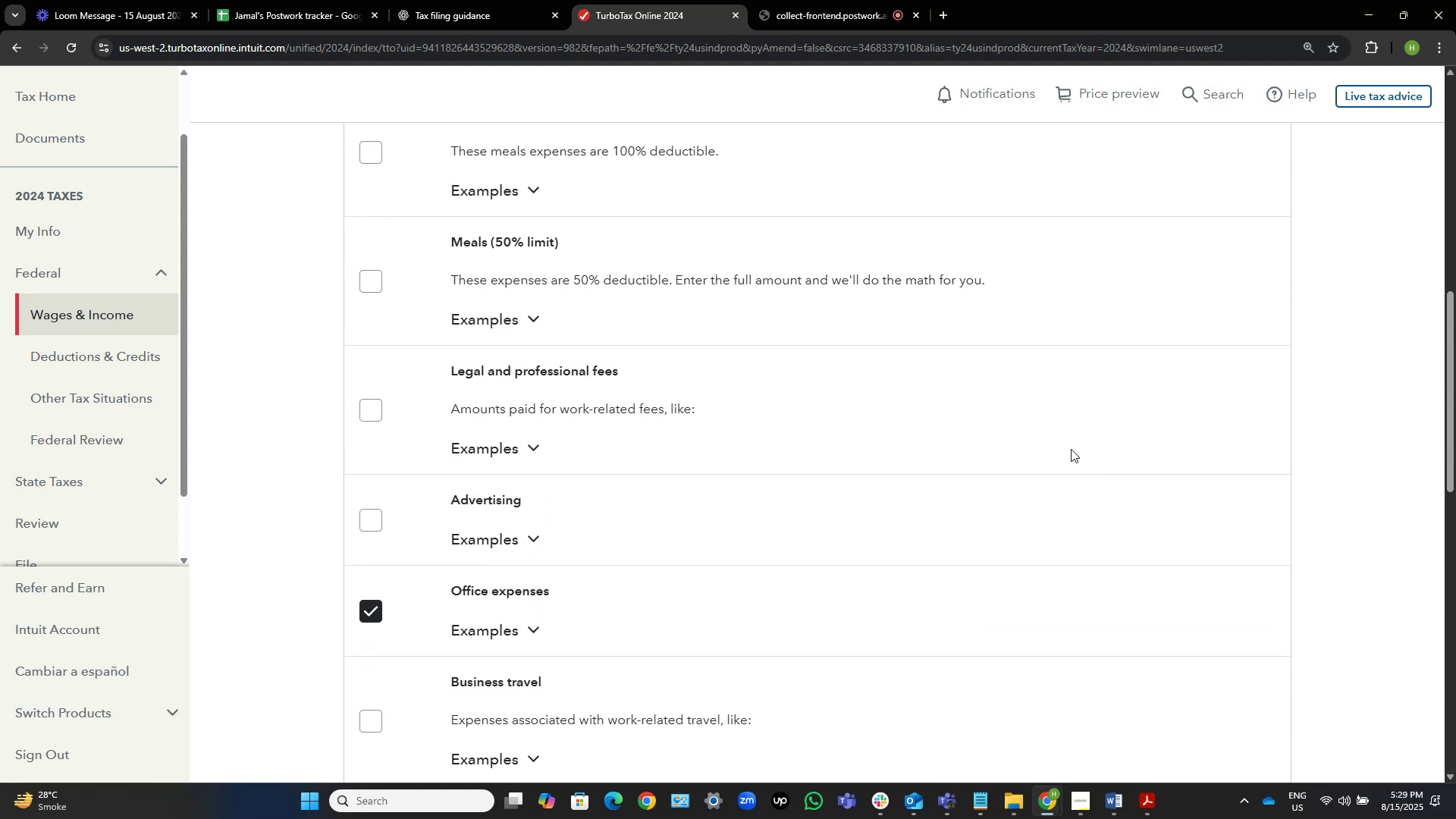 
scroll: coordinate [685, 580], scroll_direction: down, amount: 11.0
 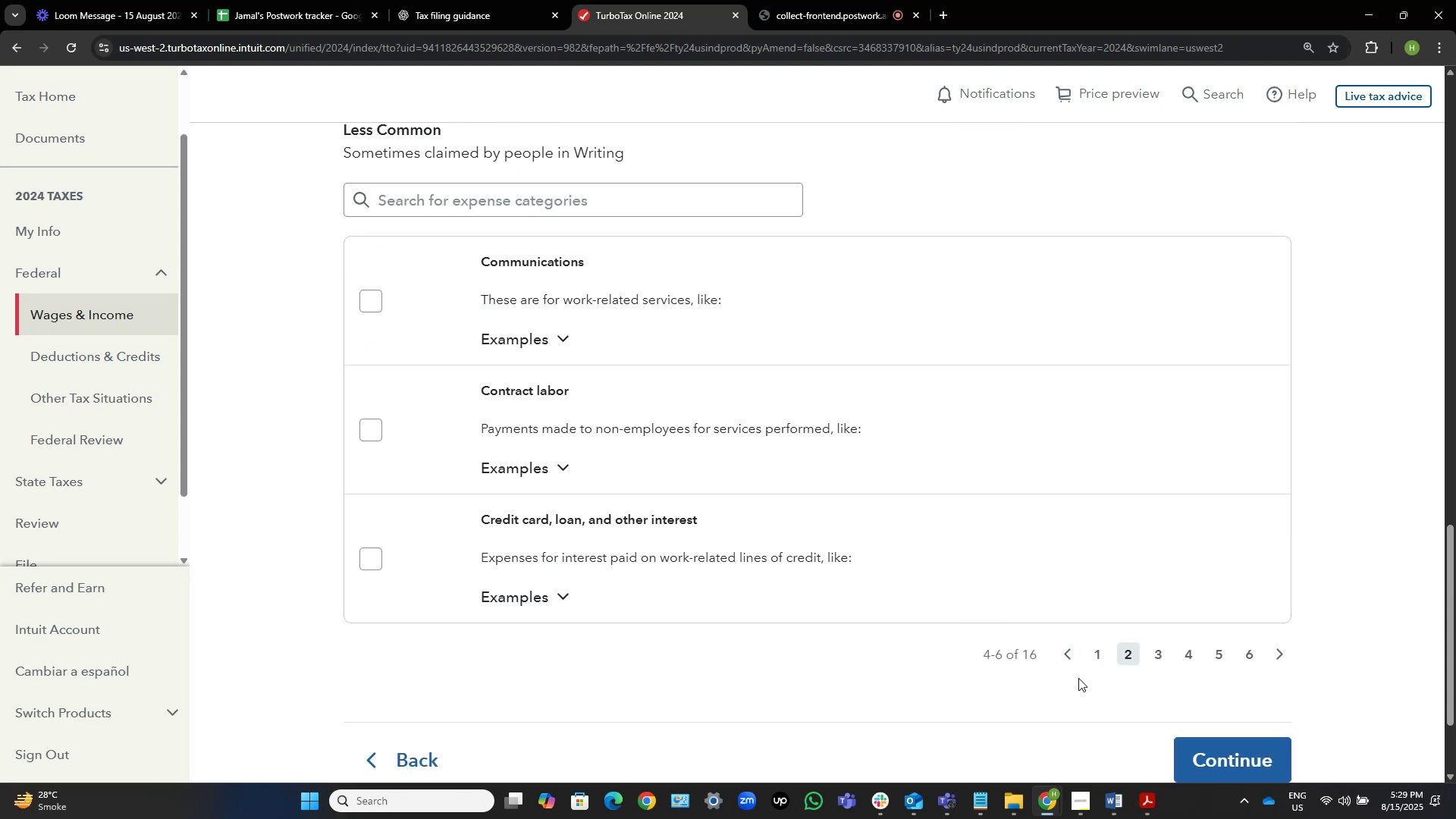 
left_click([1153, 653])
 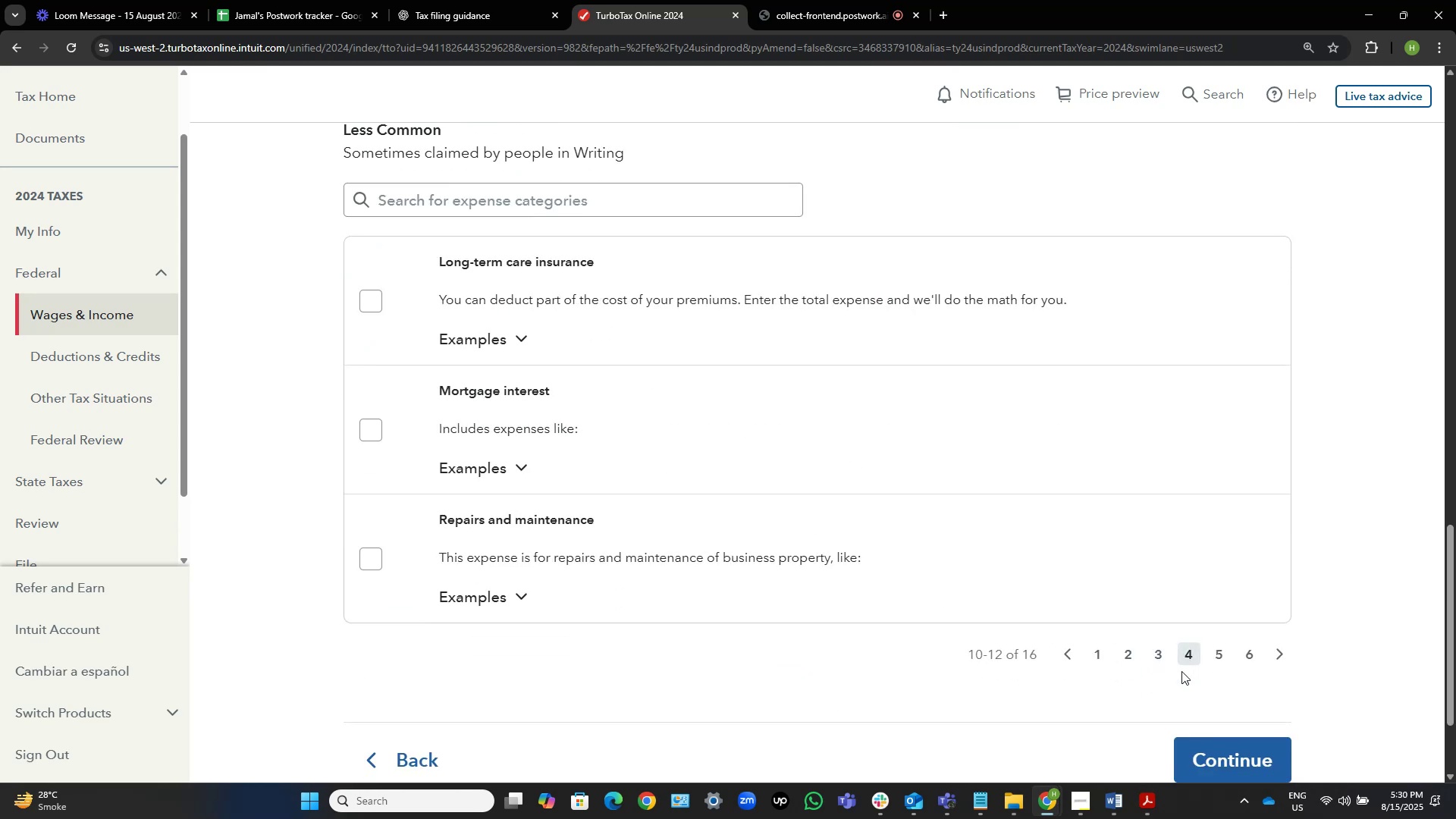 
wait(5.41)
 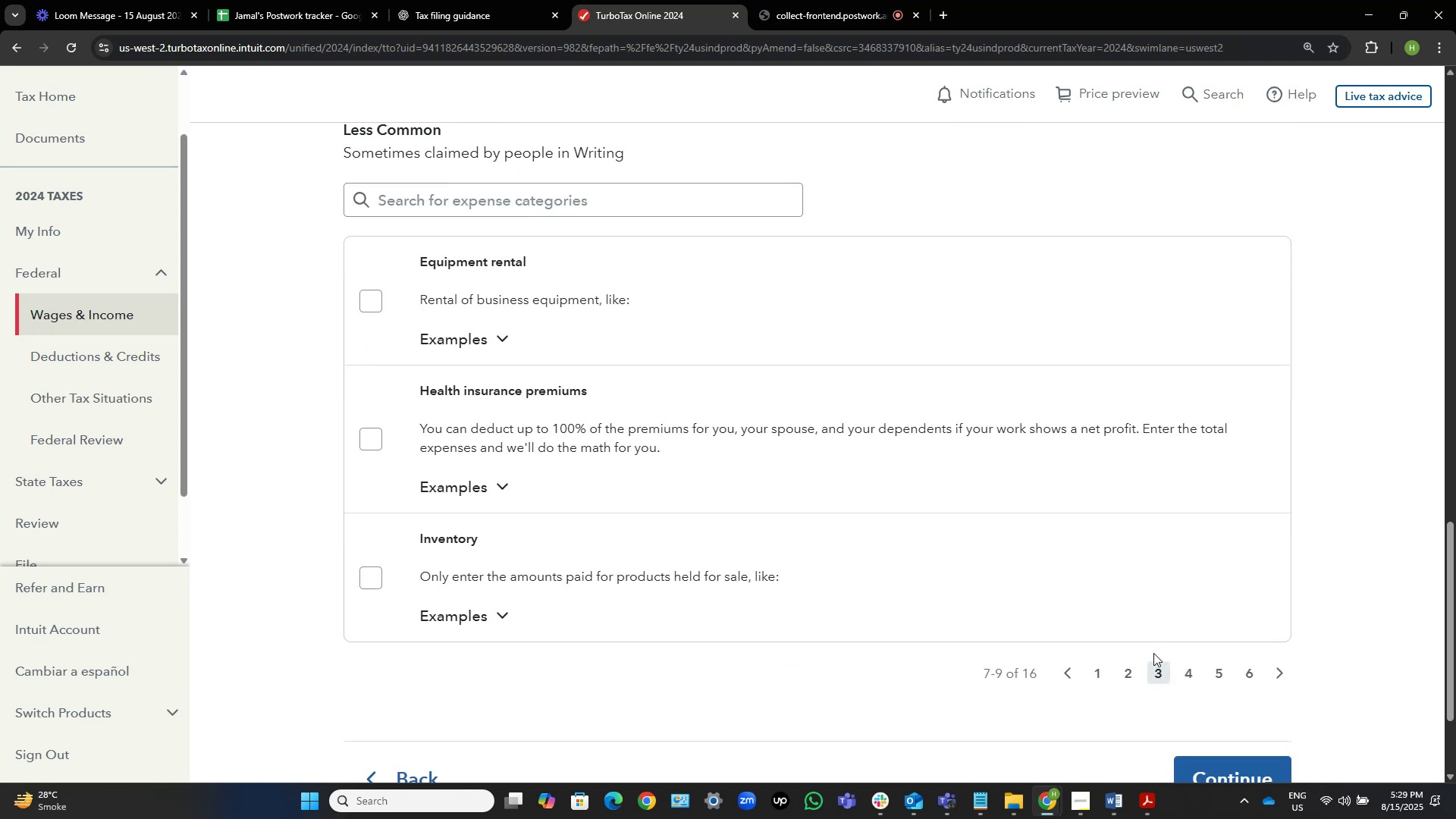 
left_click([1224, 656])
 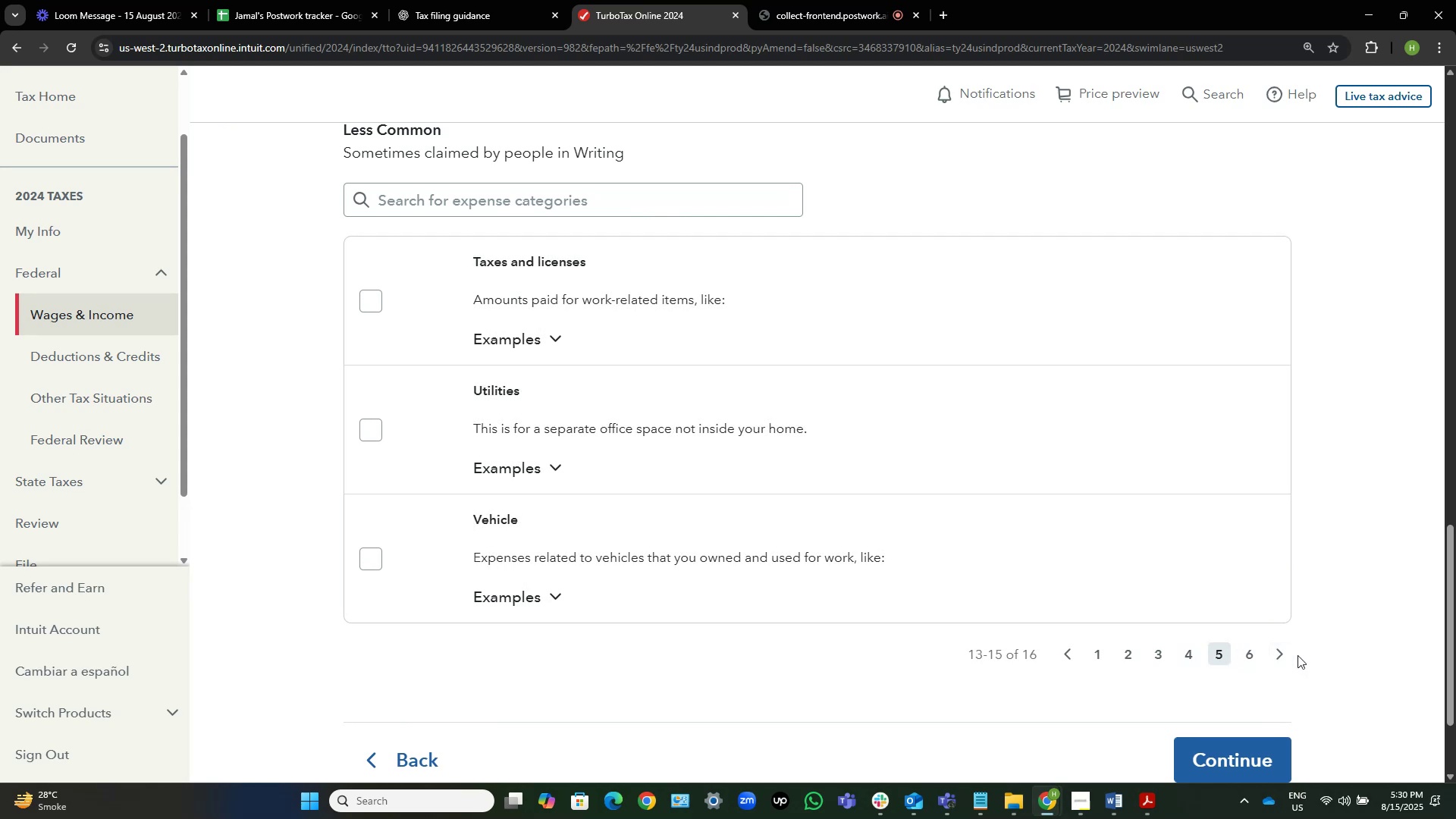 
left_click([1255, 652])
 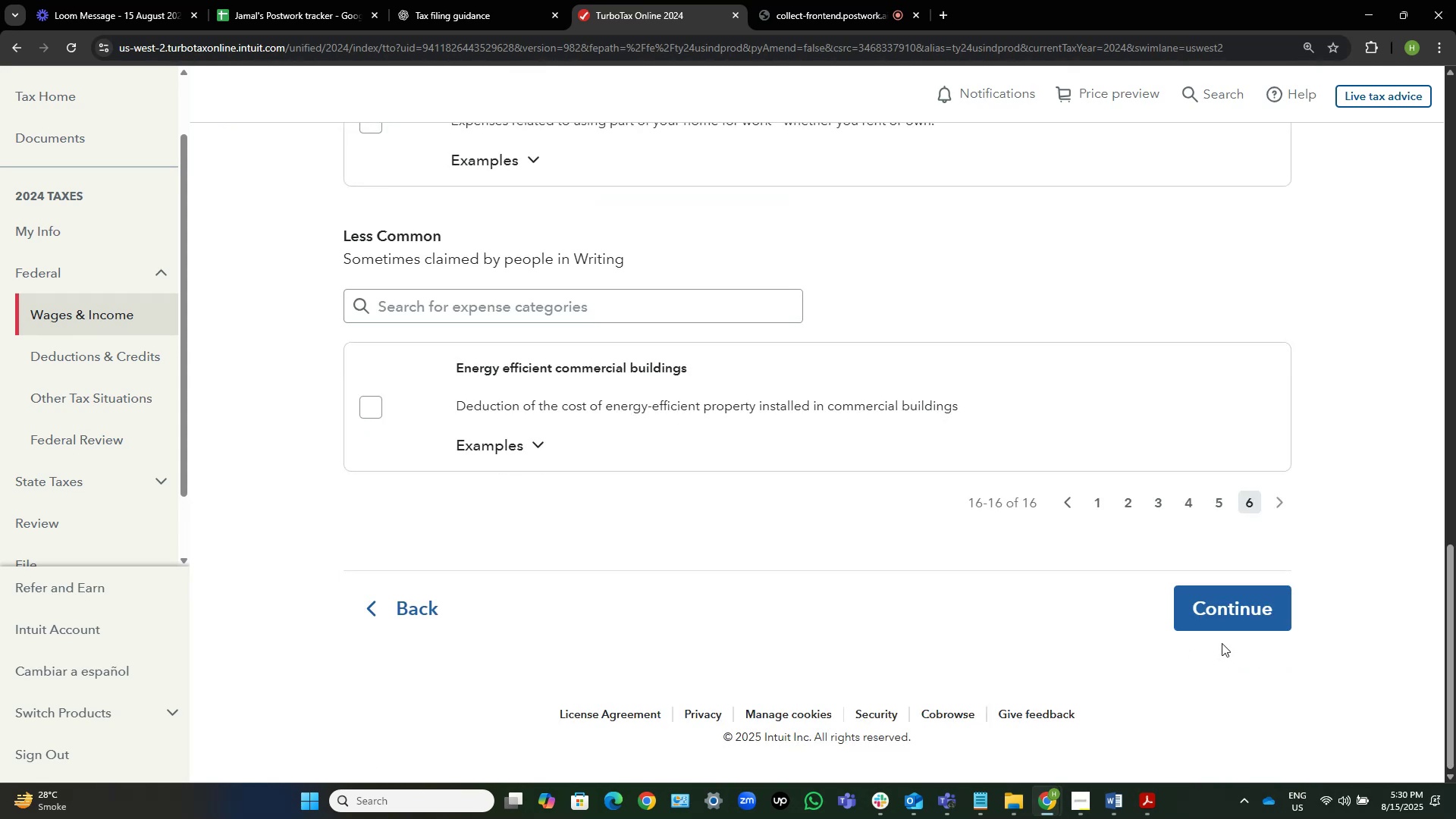 
left_click([1231, 612])
 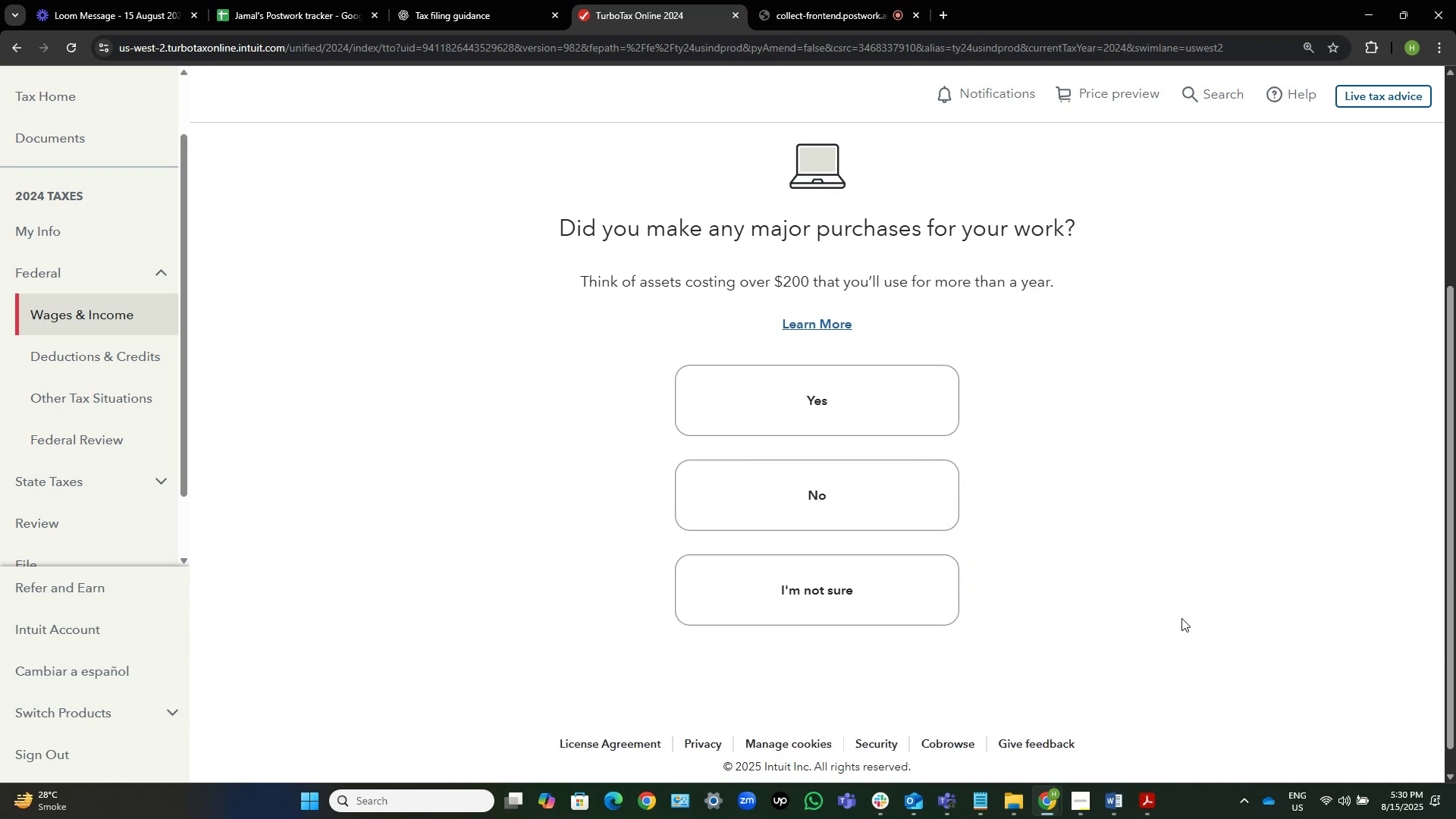 
wait(19.89)
 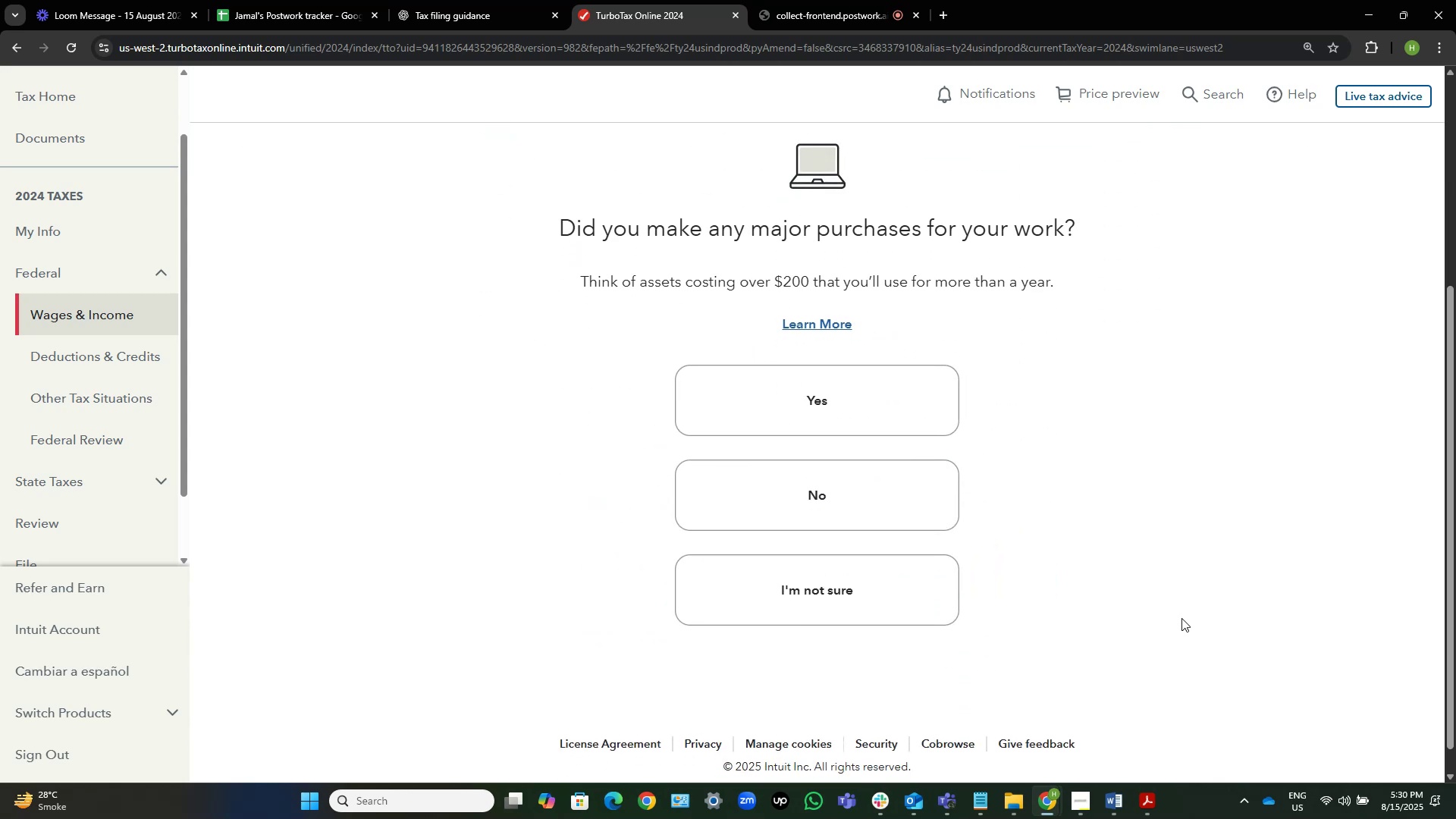 
left_click([830, 502])
 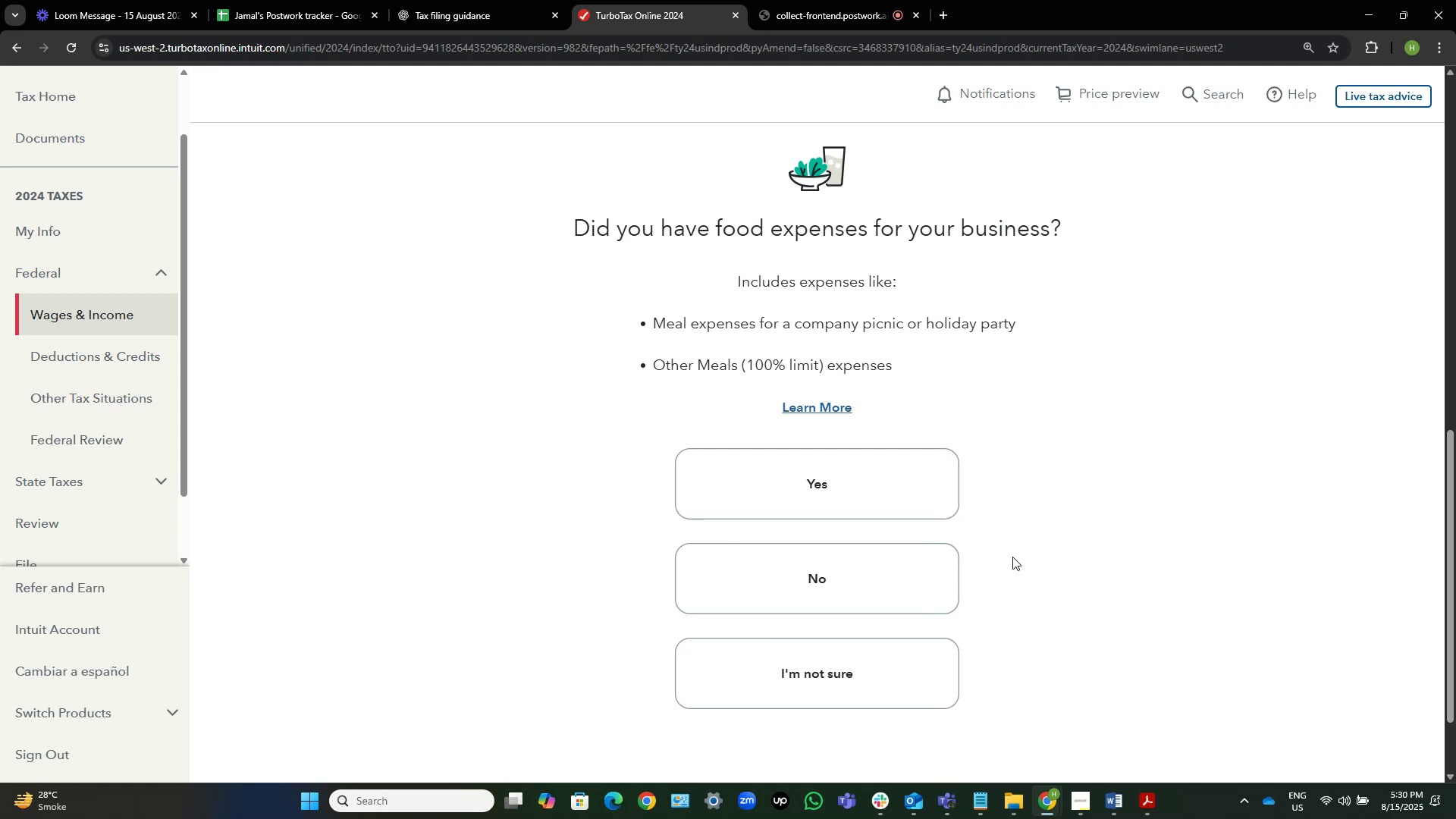 
wait(11.3)
 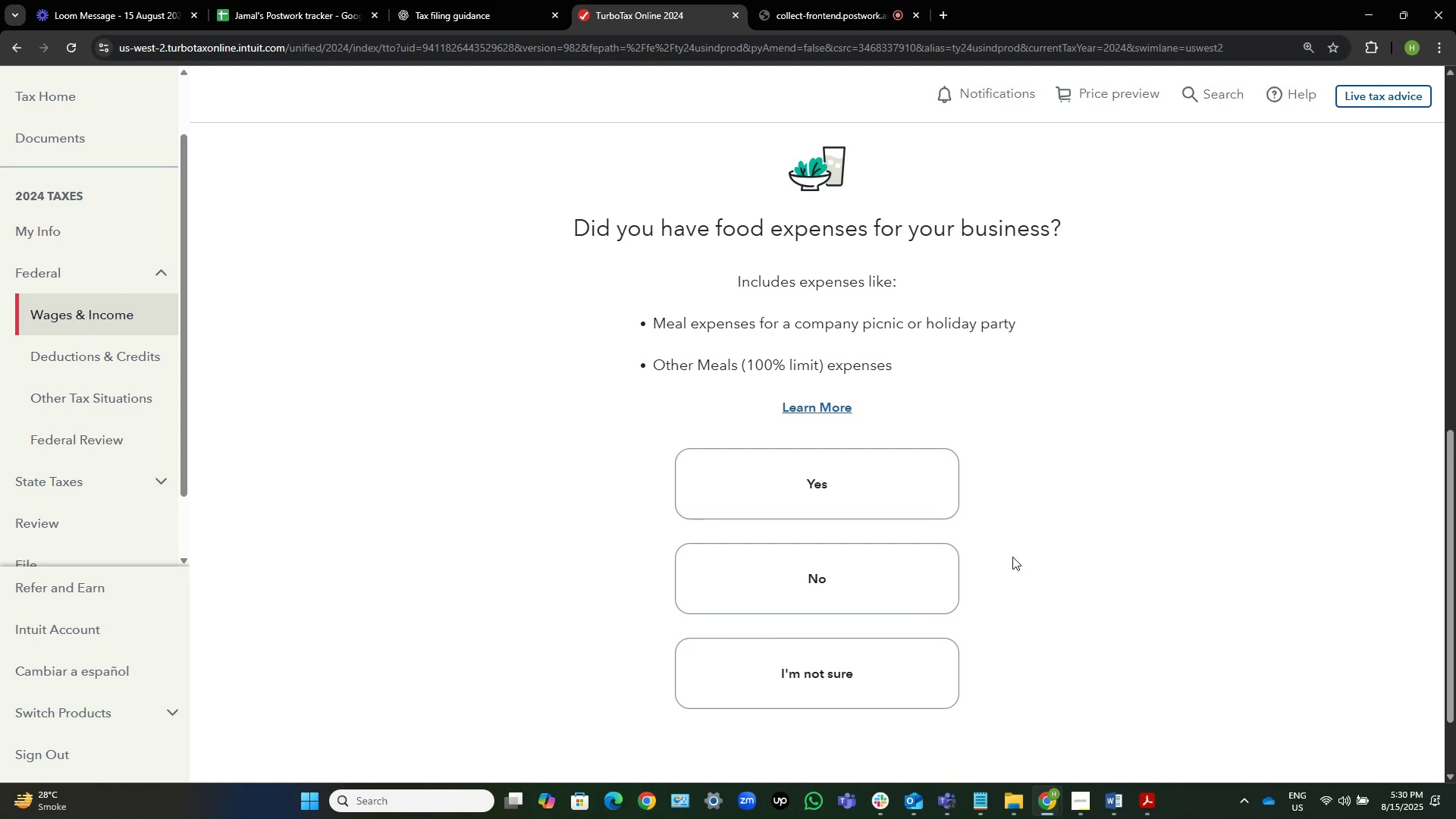 
left_click([833, 582])
 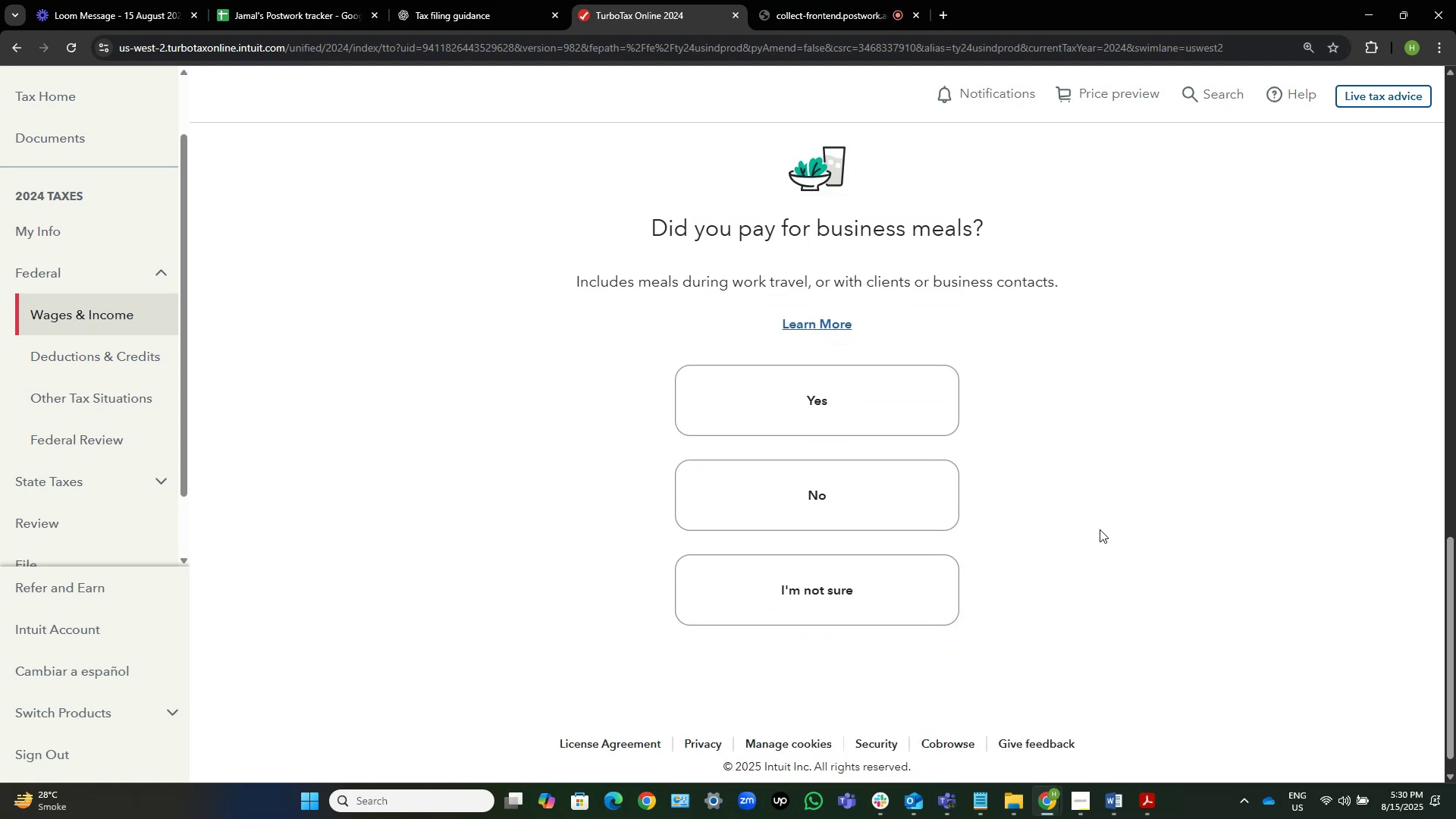 
left_click([923, 510])
 